 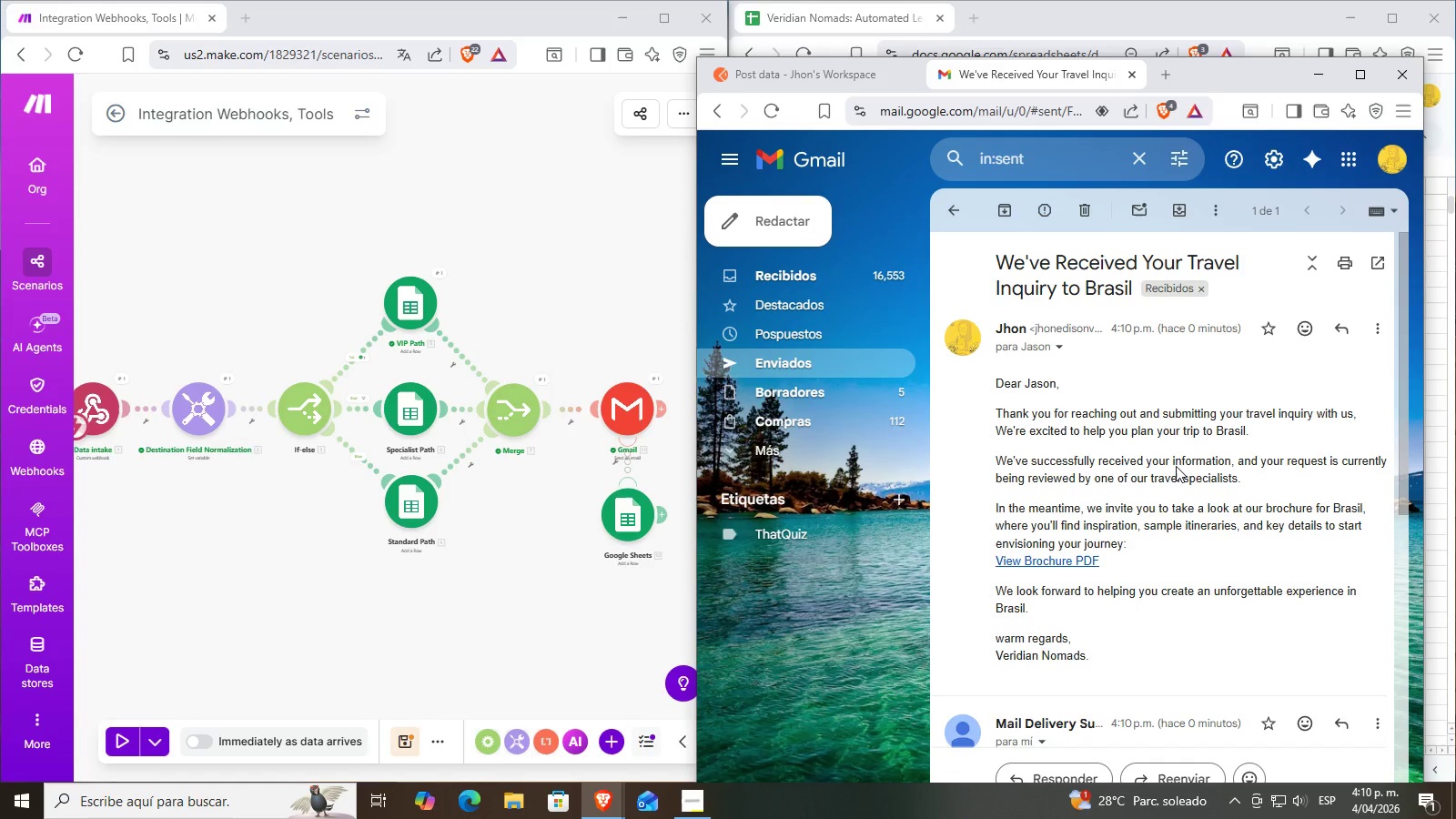 
scroll: coordinate [1125, 458], scroll_direction: down, amount: 2.0
 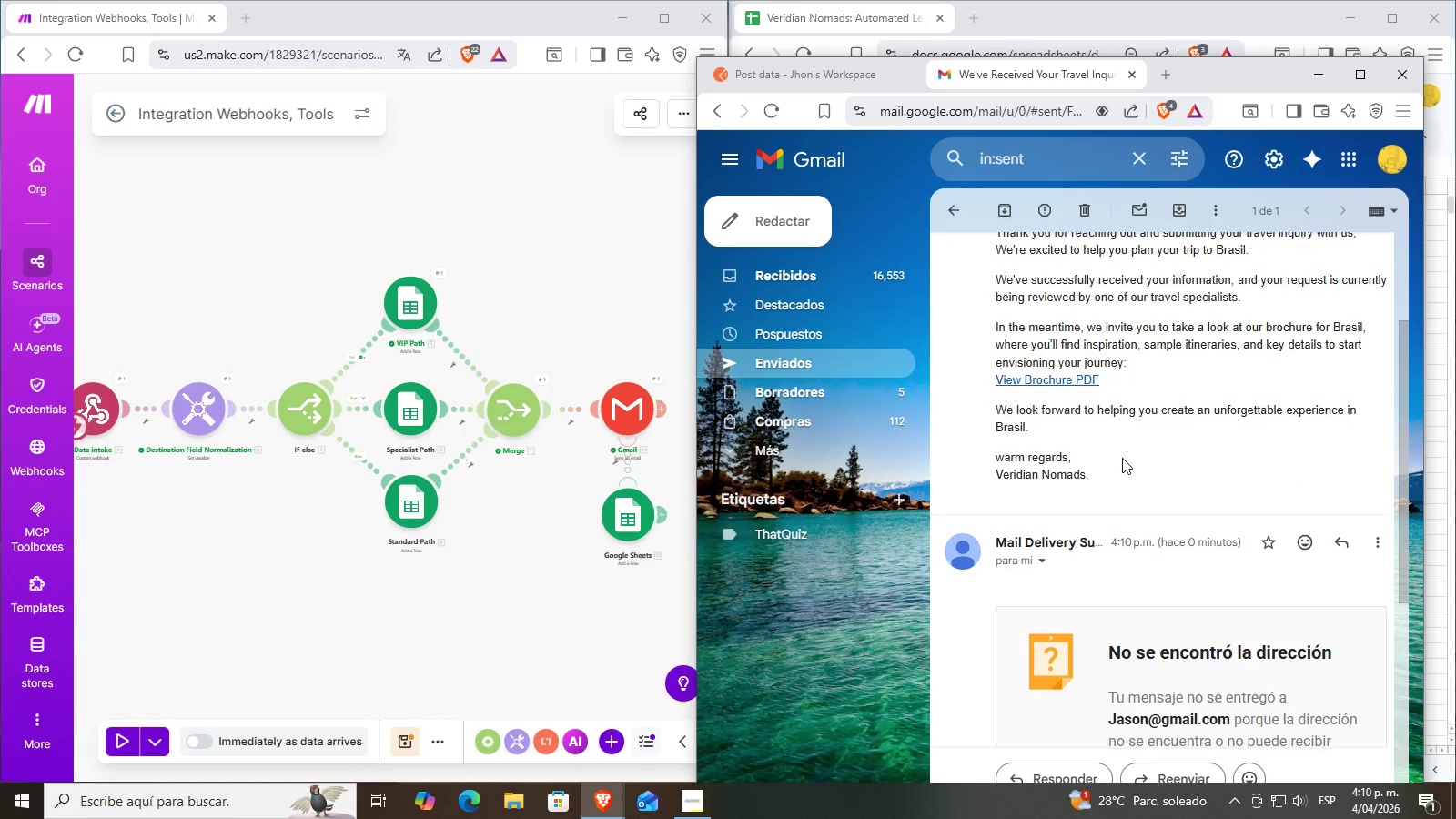 
scroll: coordinate [1130, 459], scroll_direction: up, amount: 2.0
 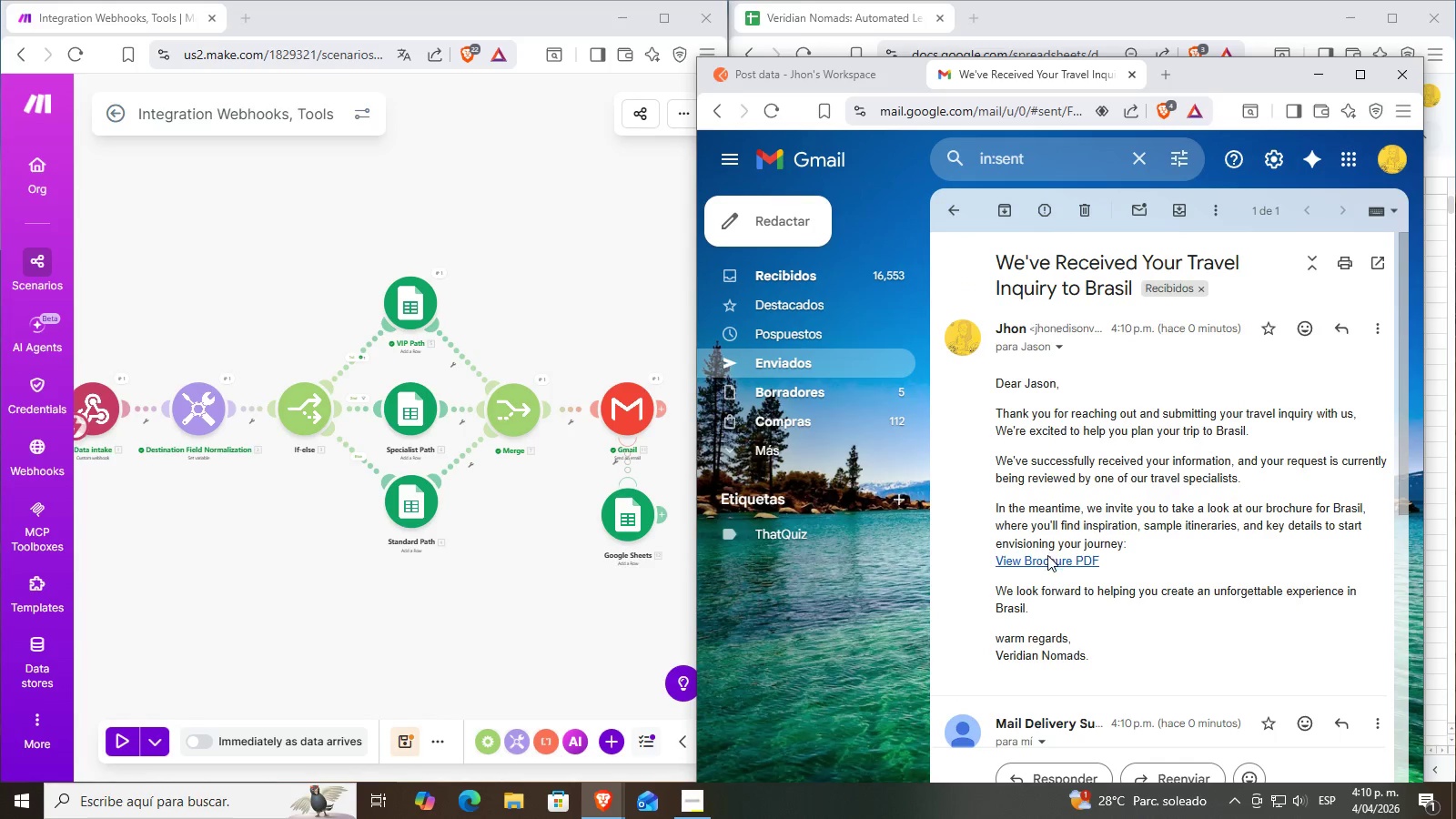 
left_click([1047, 557])
 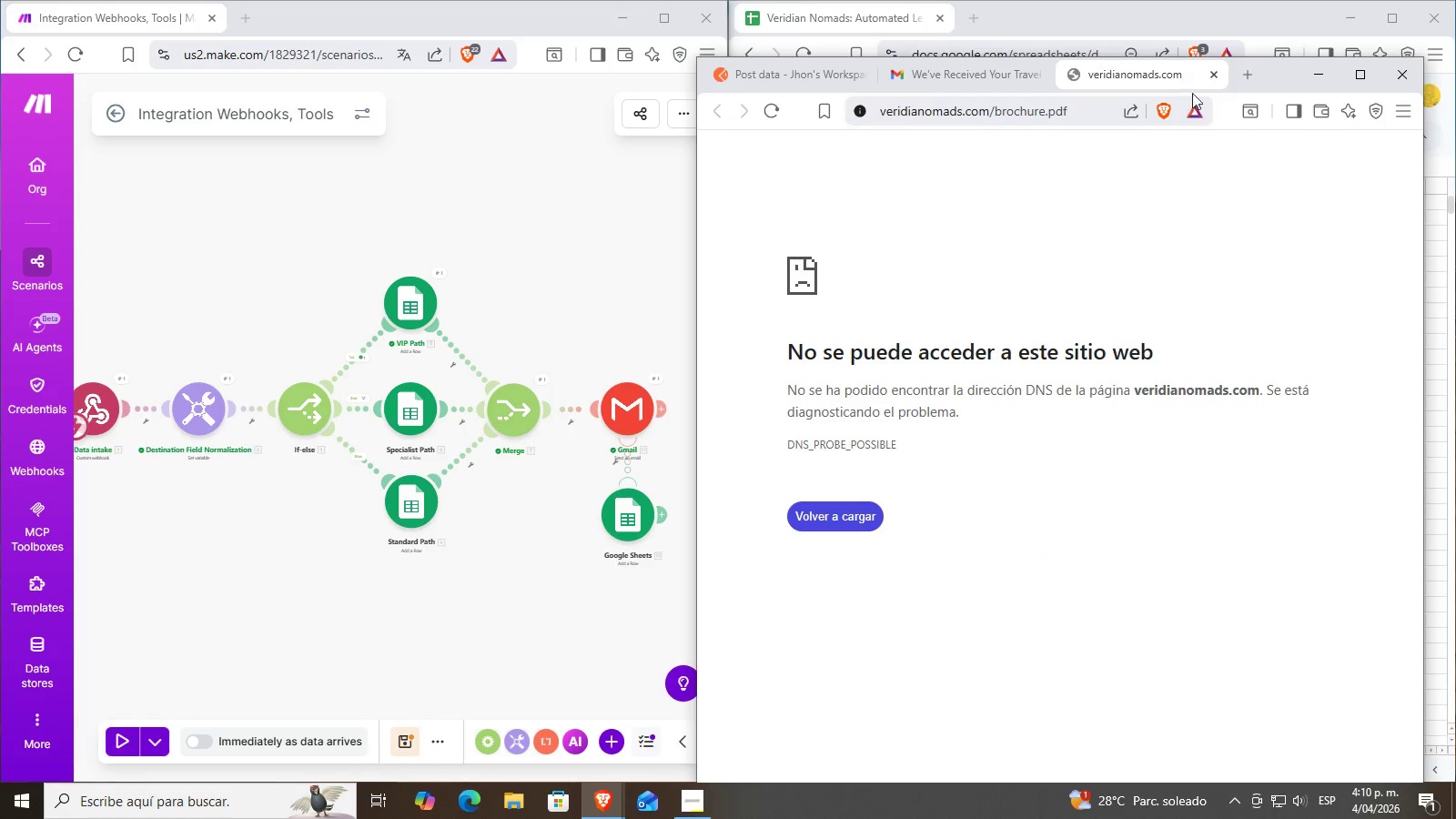 
left_click([1211, 70])
 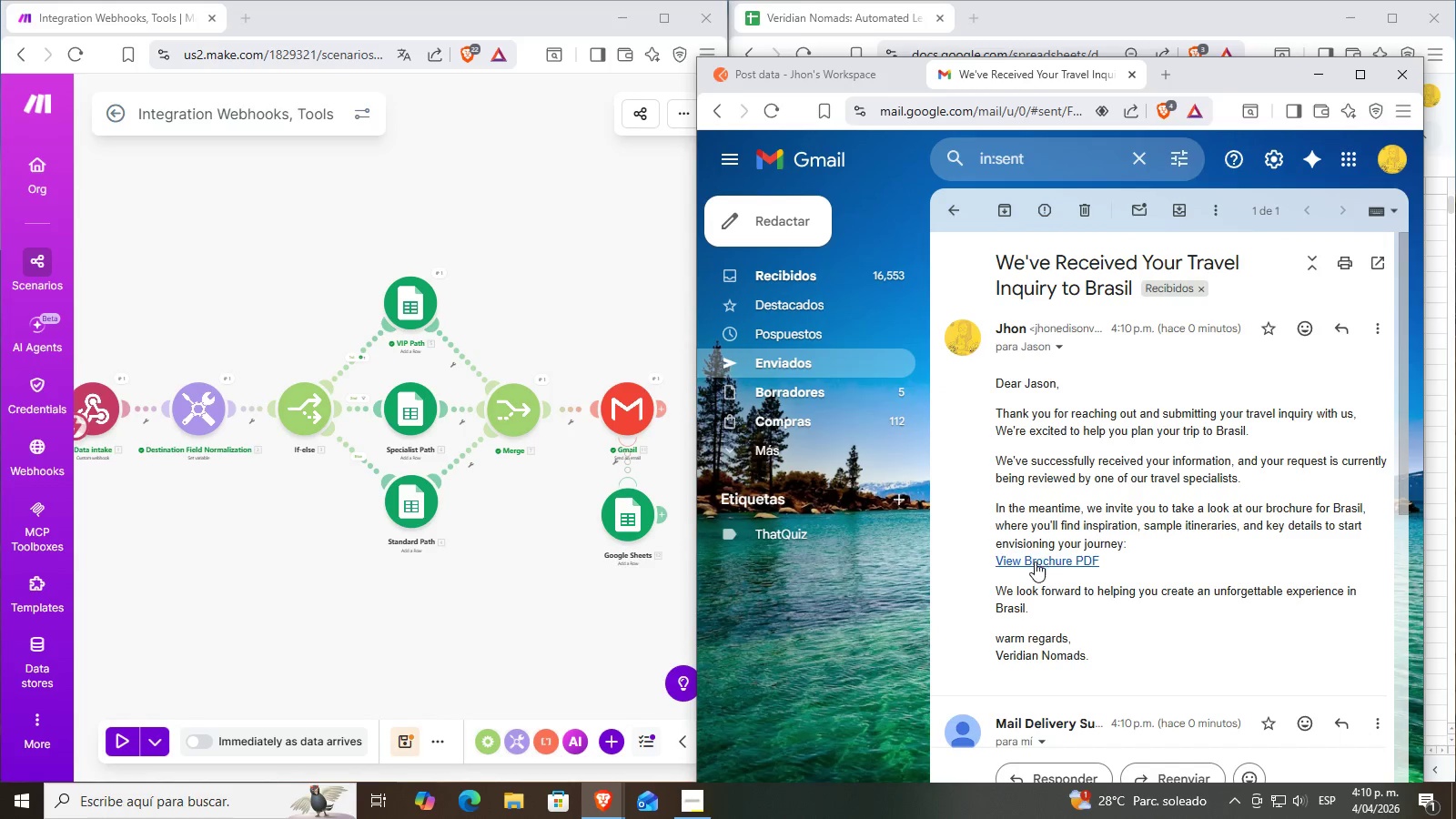 
scroll: coordinate [1159, 579], scroll_direction: down, amount: 1.0
 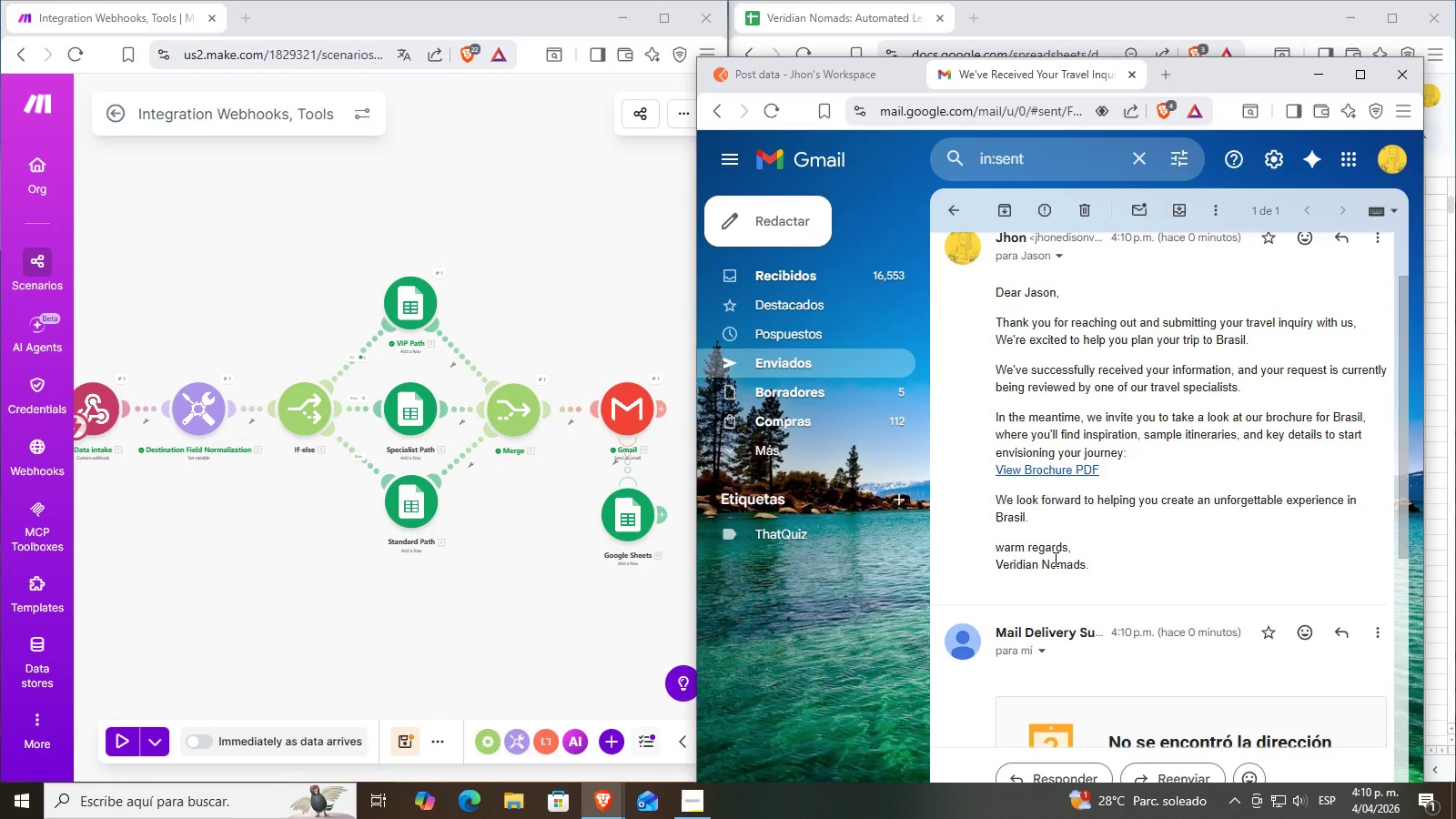 
left_click_drag(start_coordinate=[1005, 547], to_coordinate=[968, 549])
 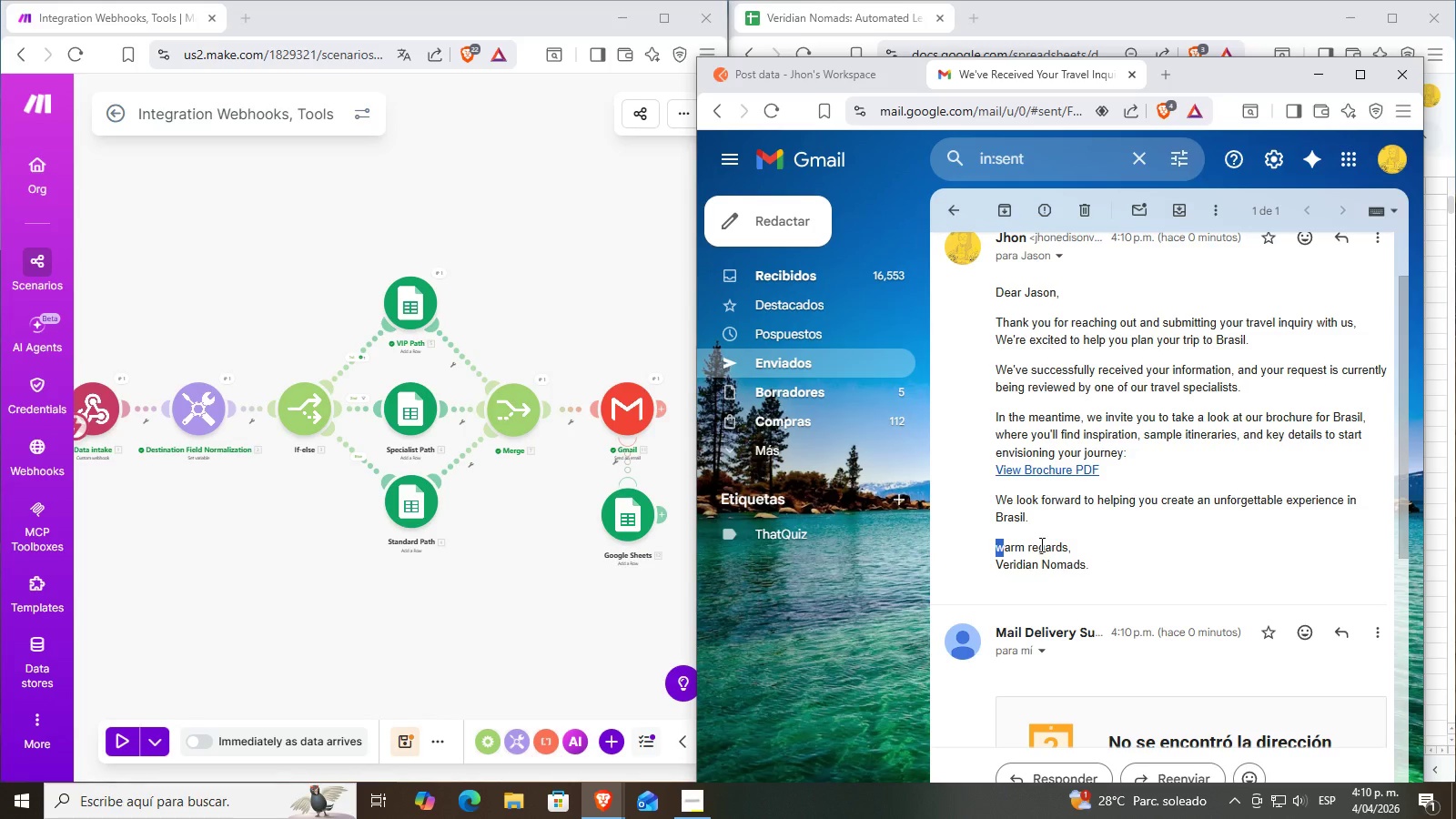 
scroll: coordinate [1040, 544], scroll_direction: up, amount: 1.0
 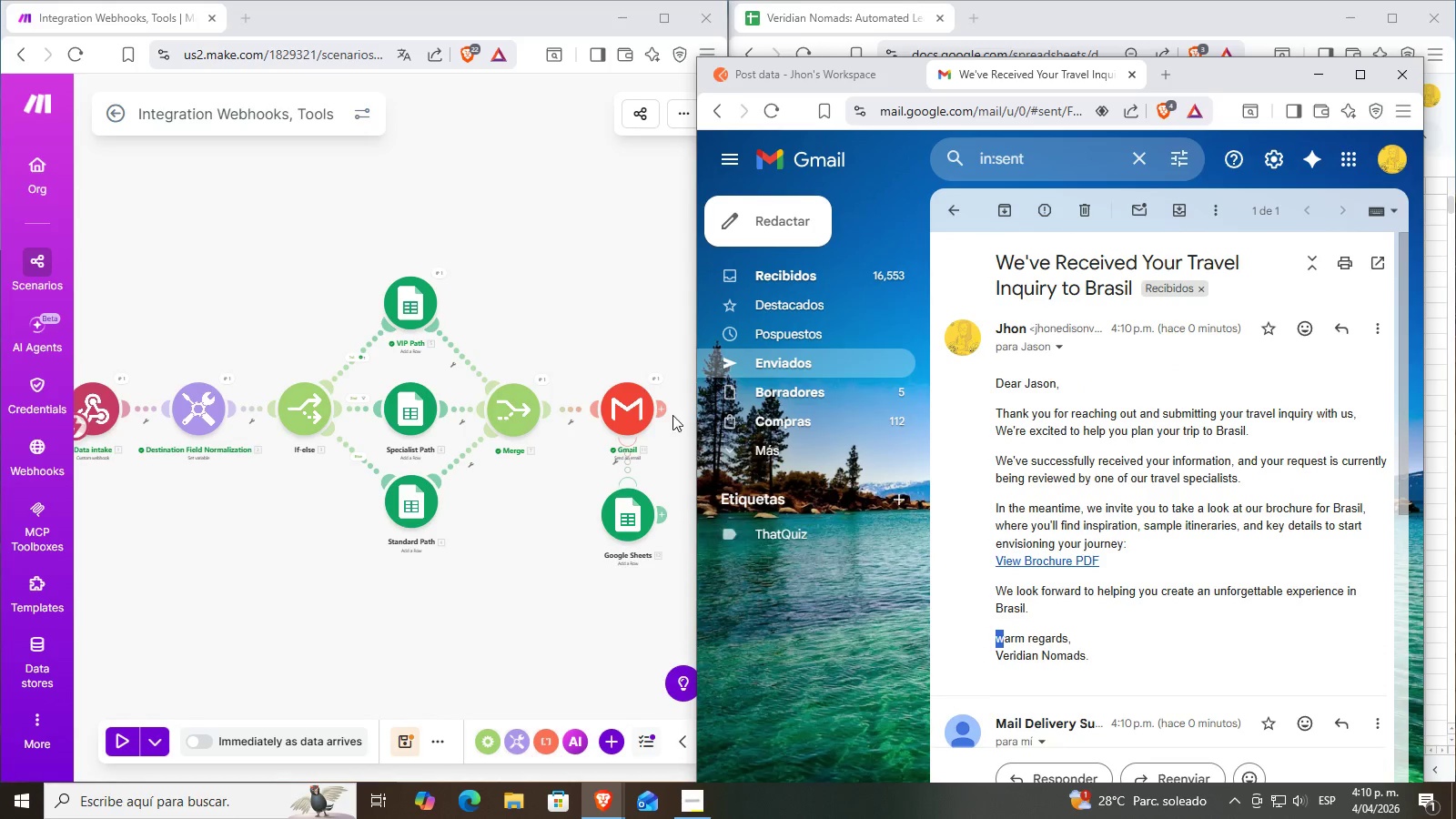 
left_click([575, 258])
 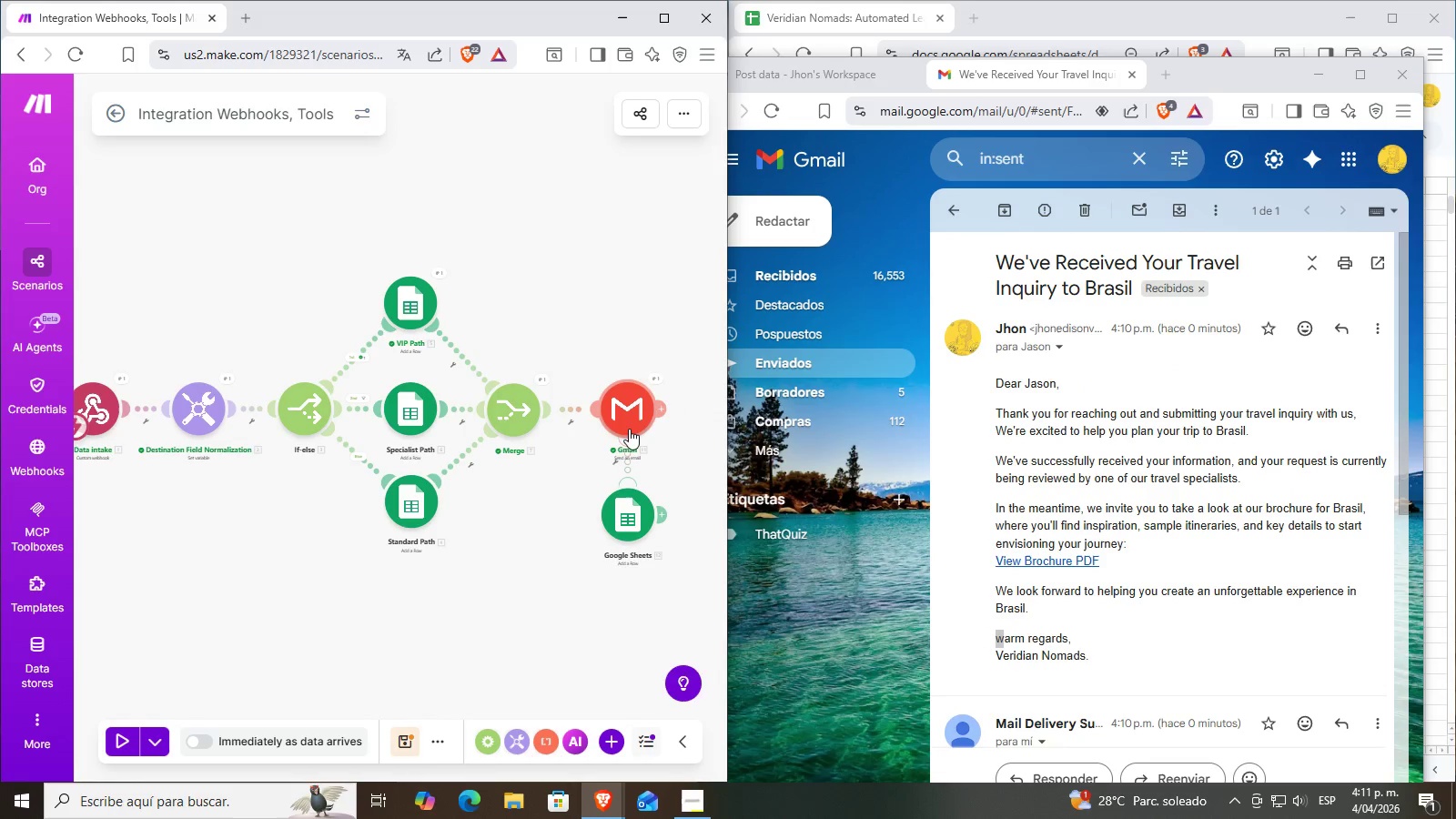 
left_click([622, 425])
 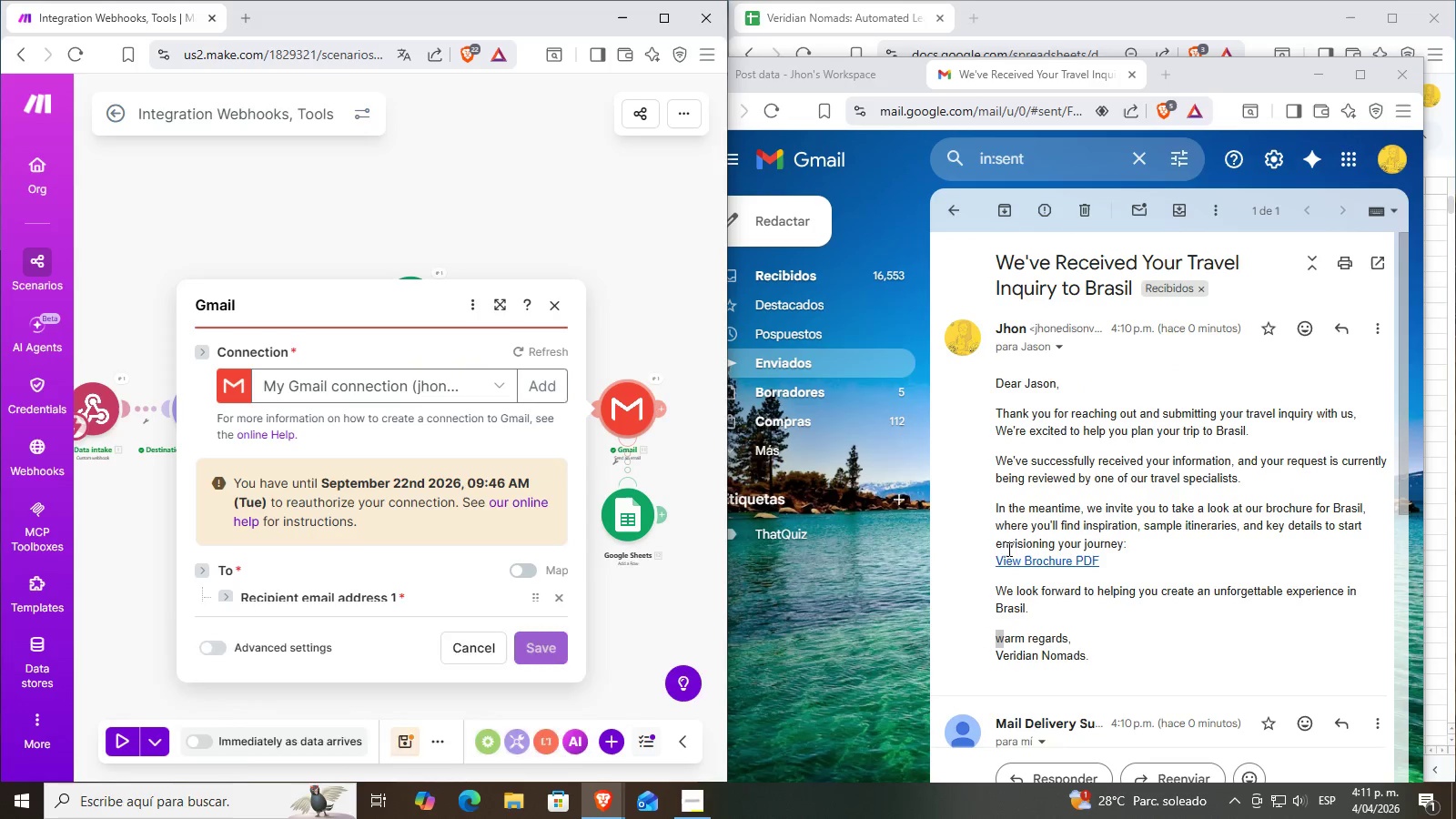 
scroll: coordinate [268, 636], scroll_direction: down, amount: 11.0
 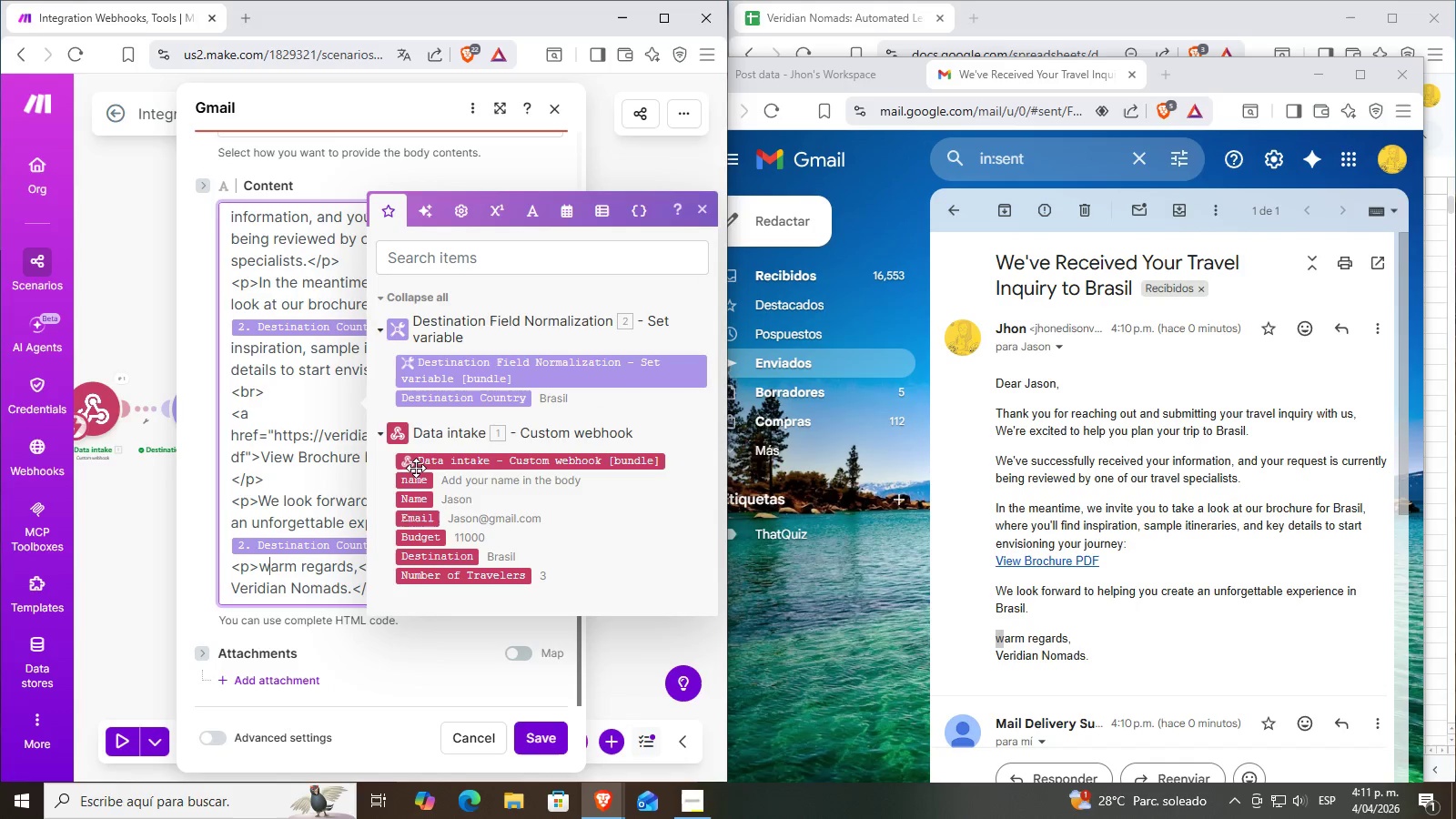 
key(Backspace)
 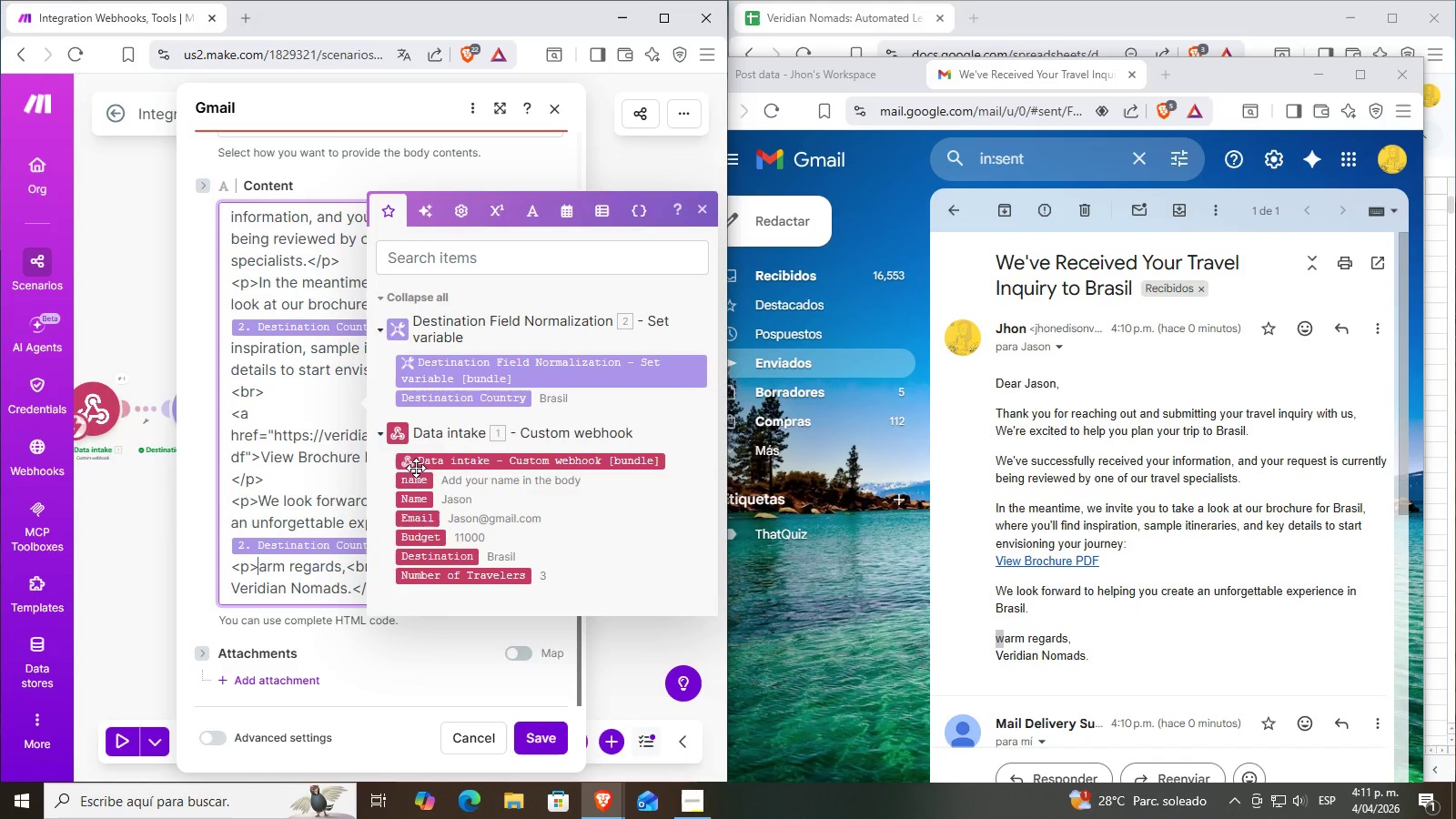 
key(Shift+ShiftRight)
 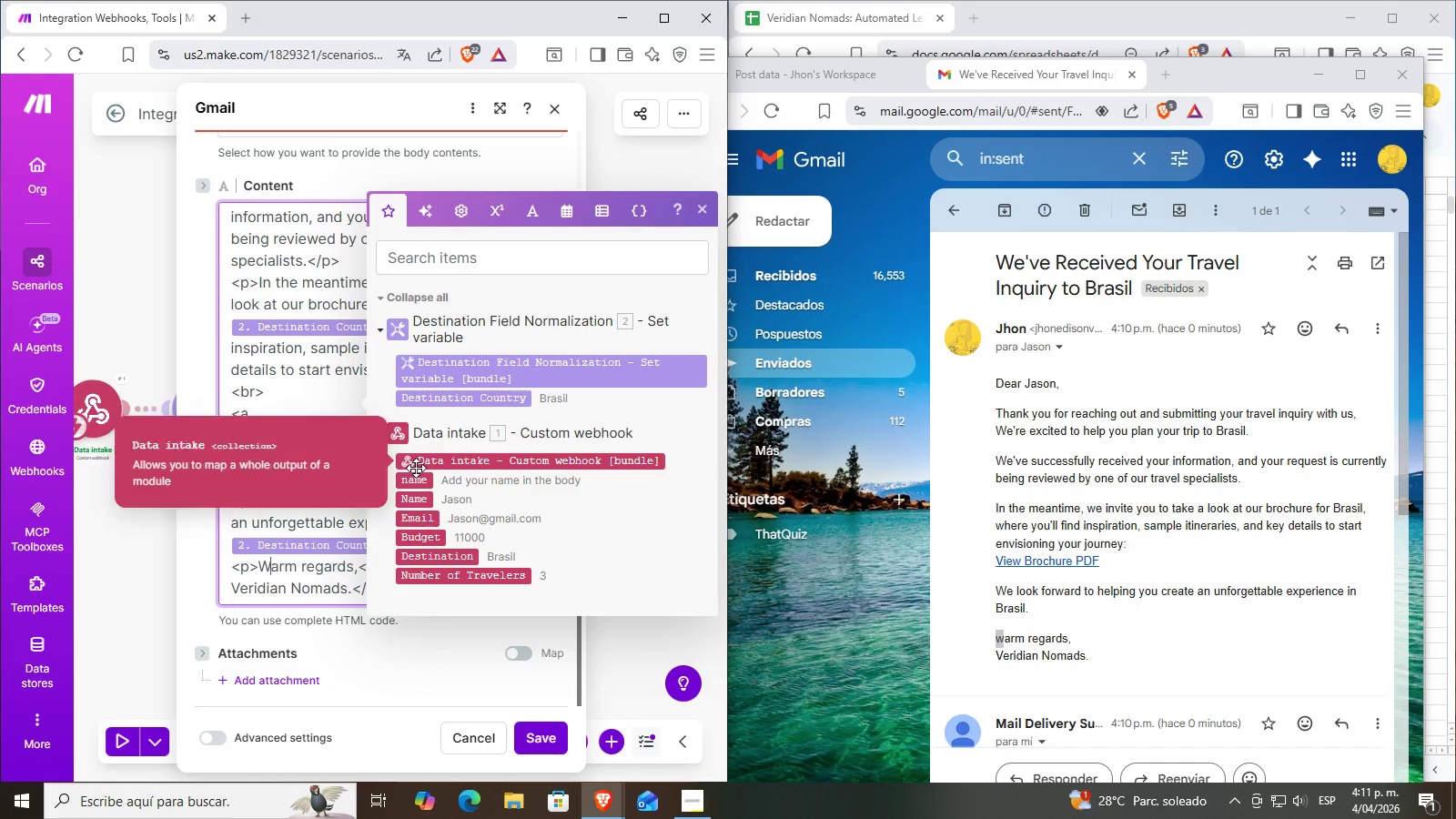 
key(Shift+W)
 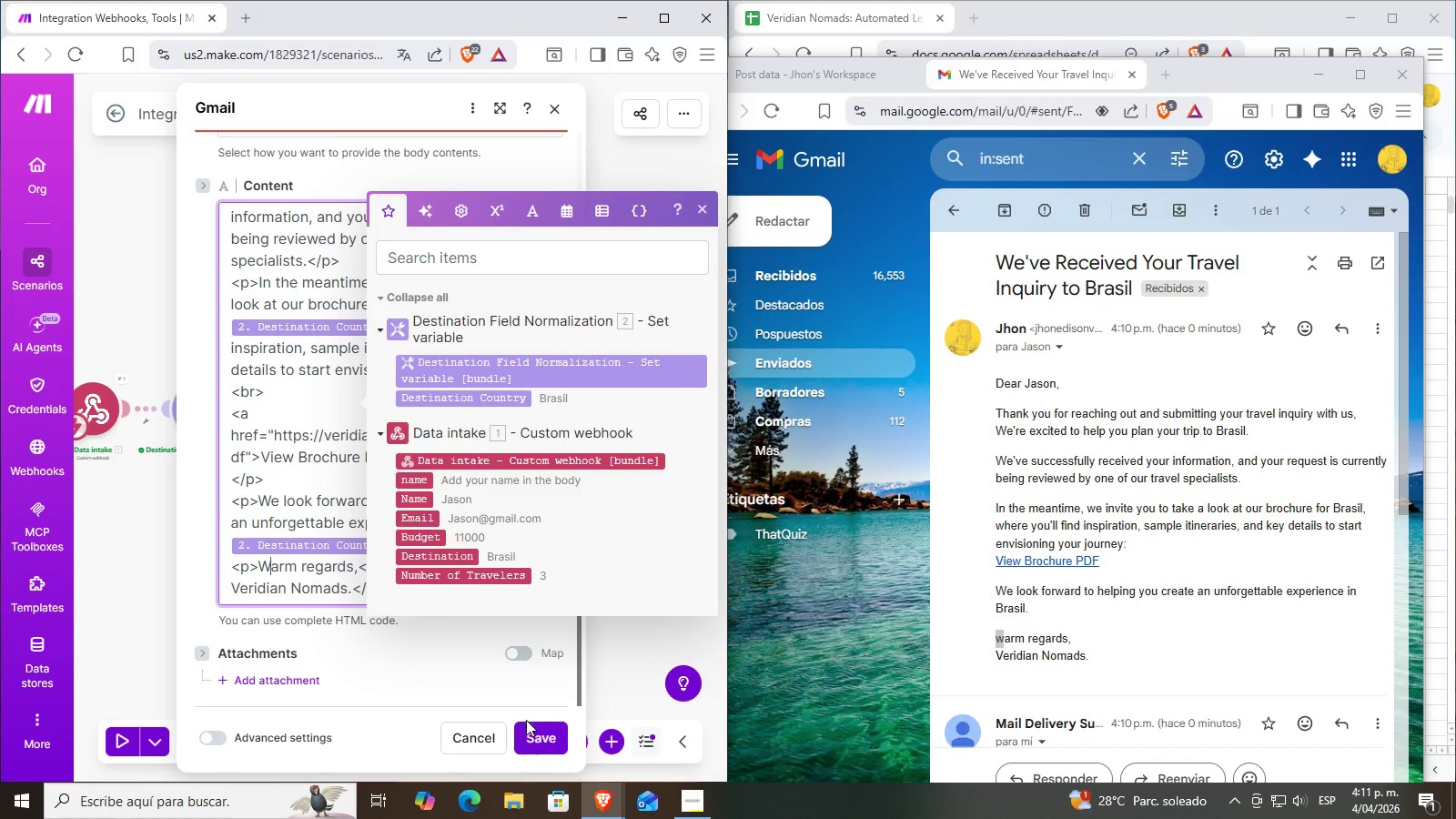 
left_click([521, 732])
 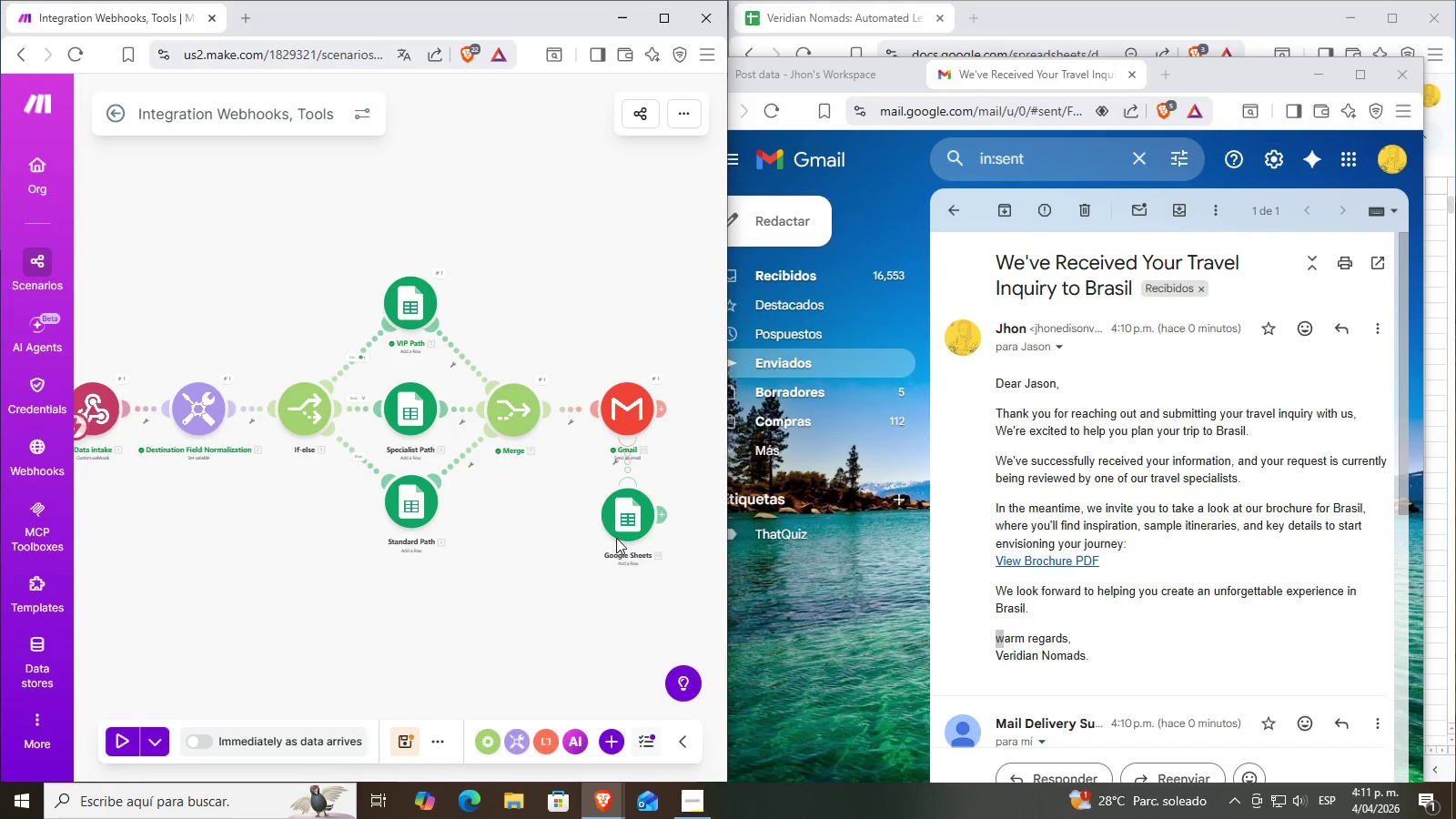 
left_click_drag(start_coordinate=[540, 550], to_coordinate=[572, 543])
 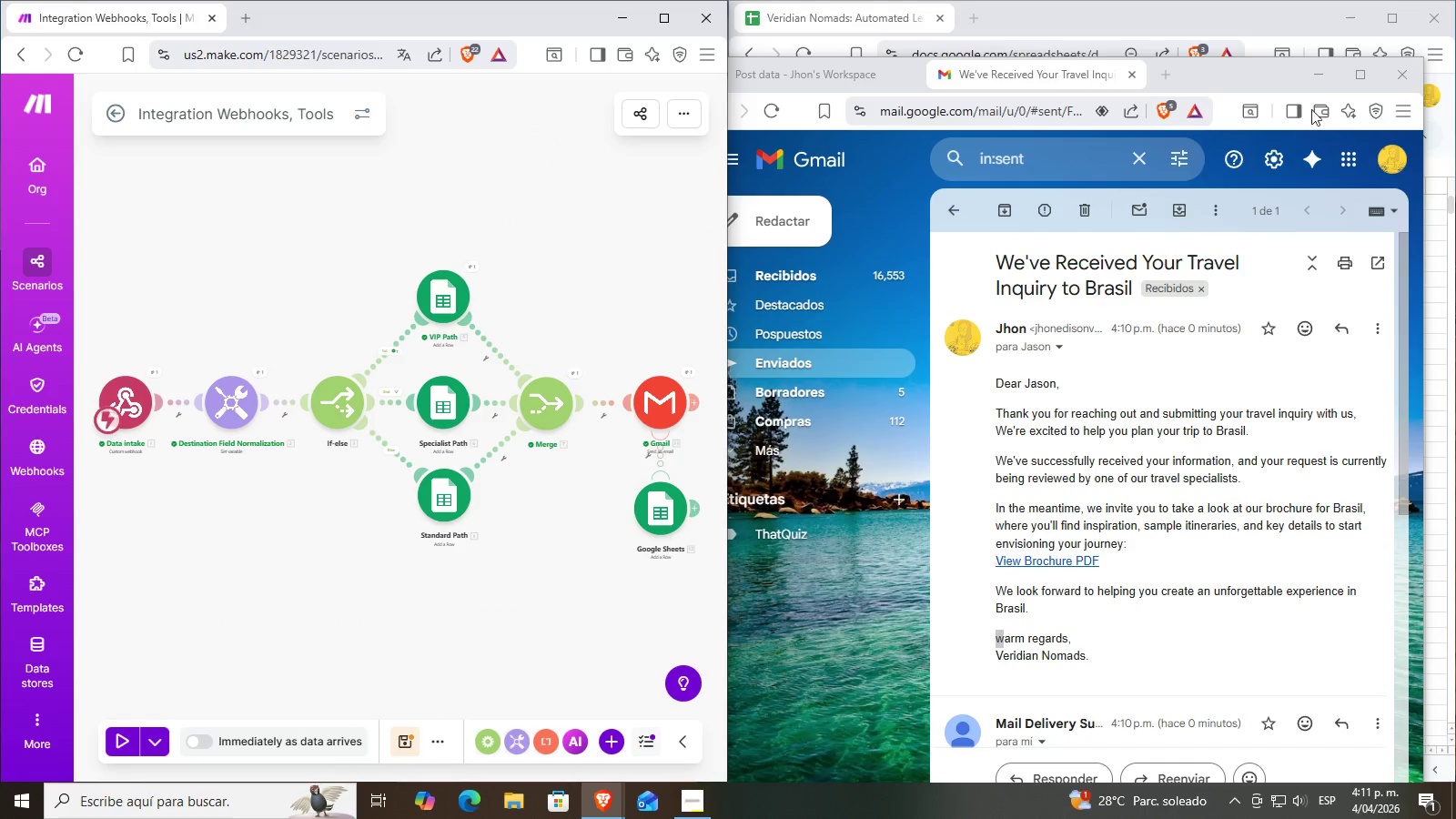 
left_click([1320, 72])
 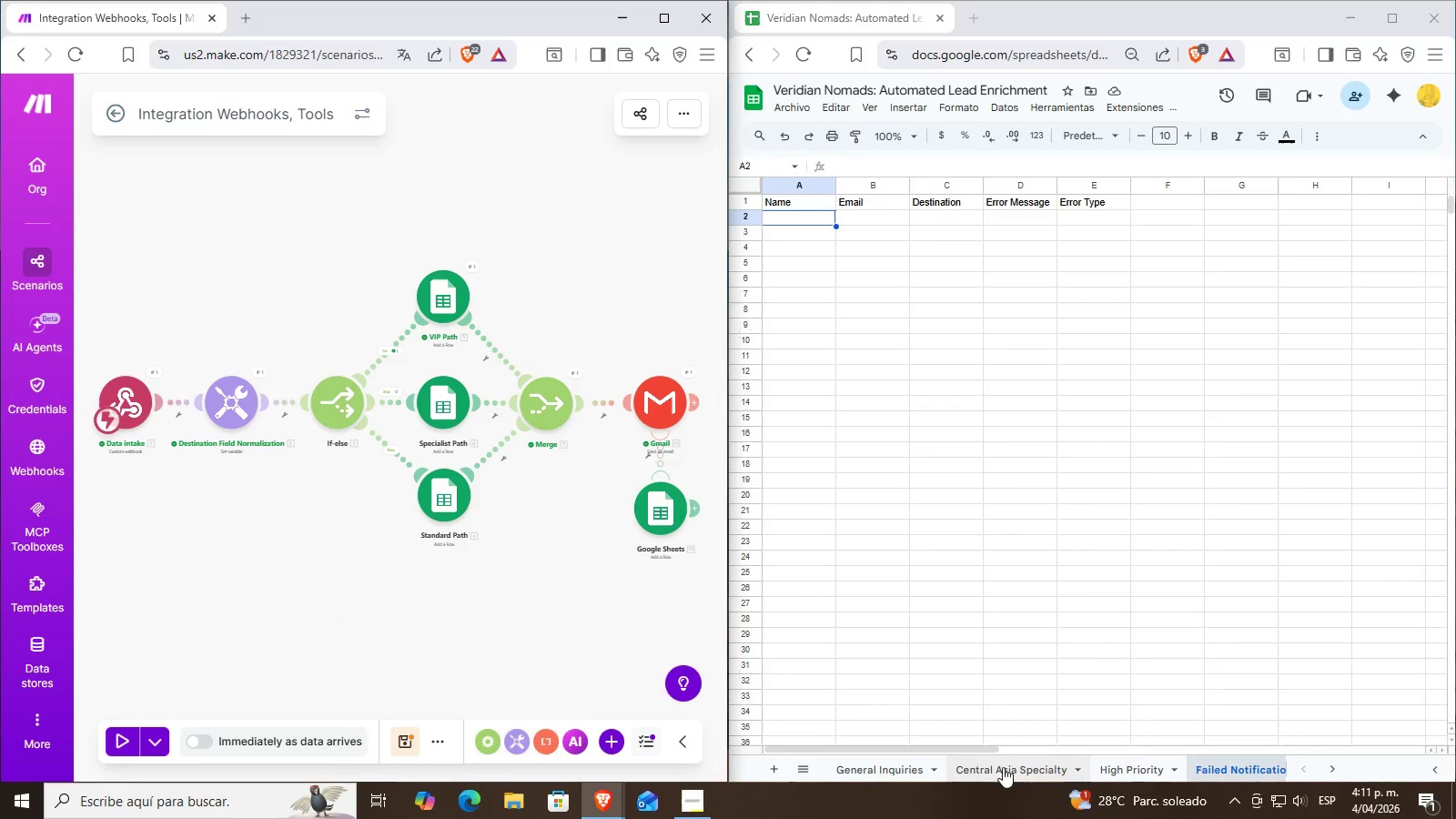 
left_click([1113, 769])
 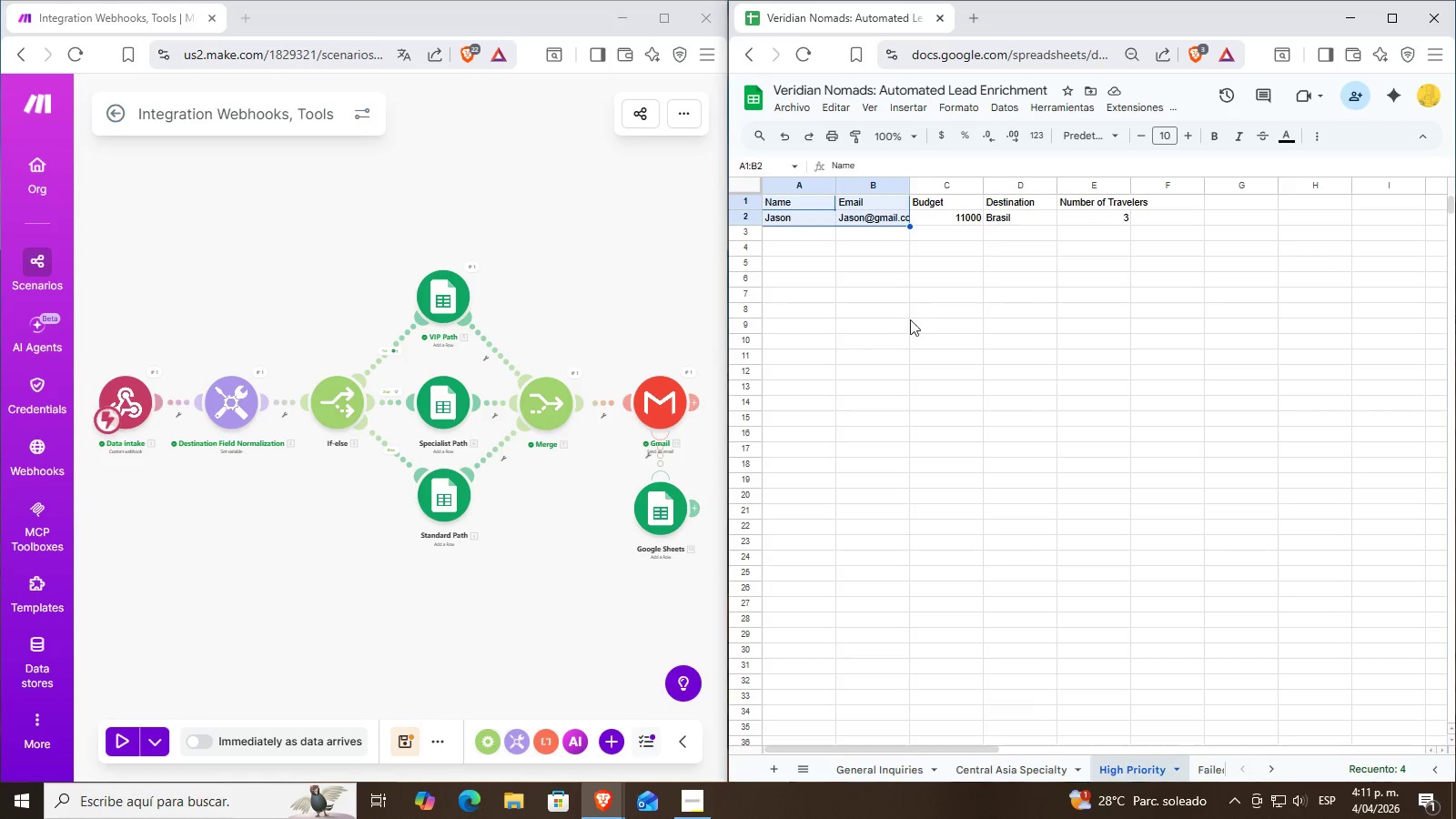 
left_click([921, 296])
 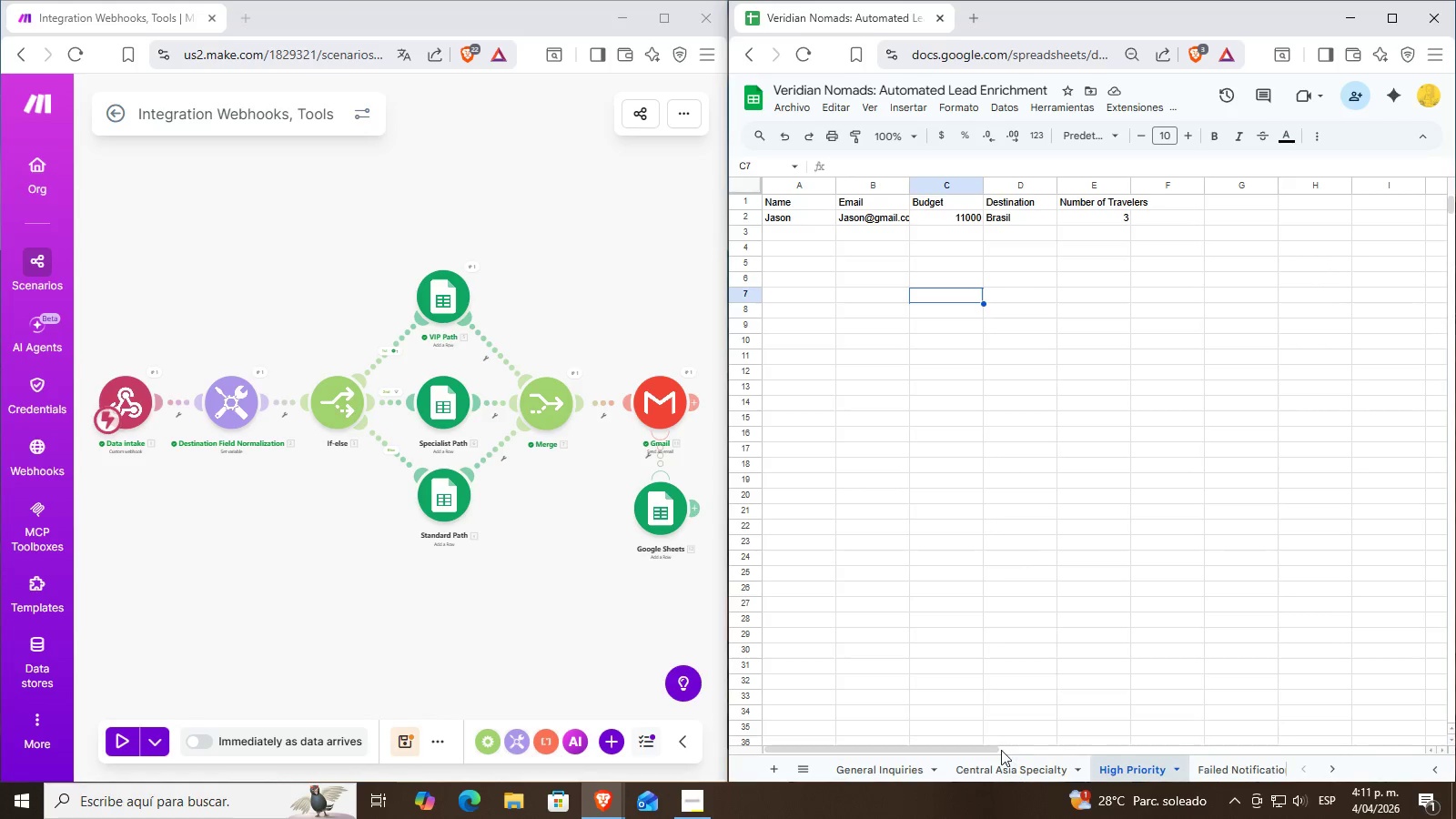 
left_click([994, 762])
 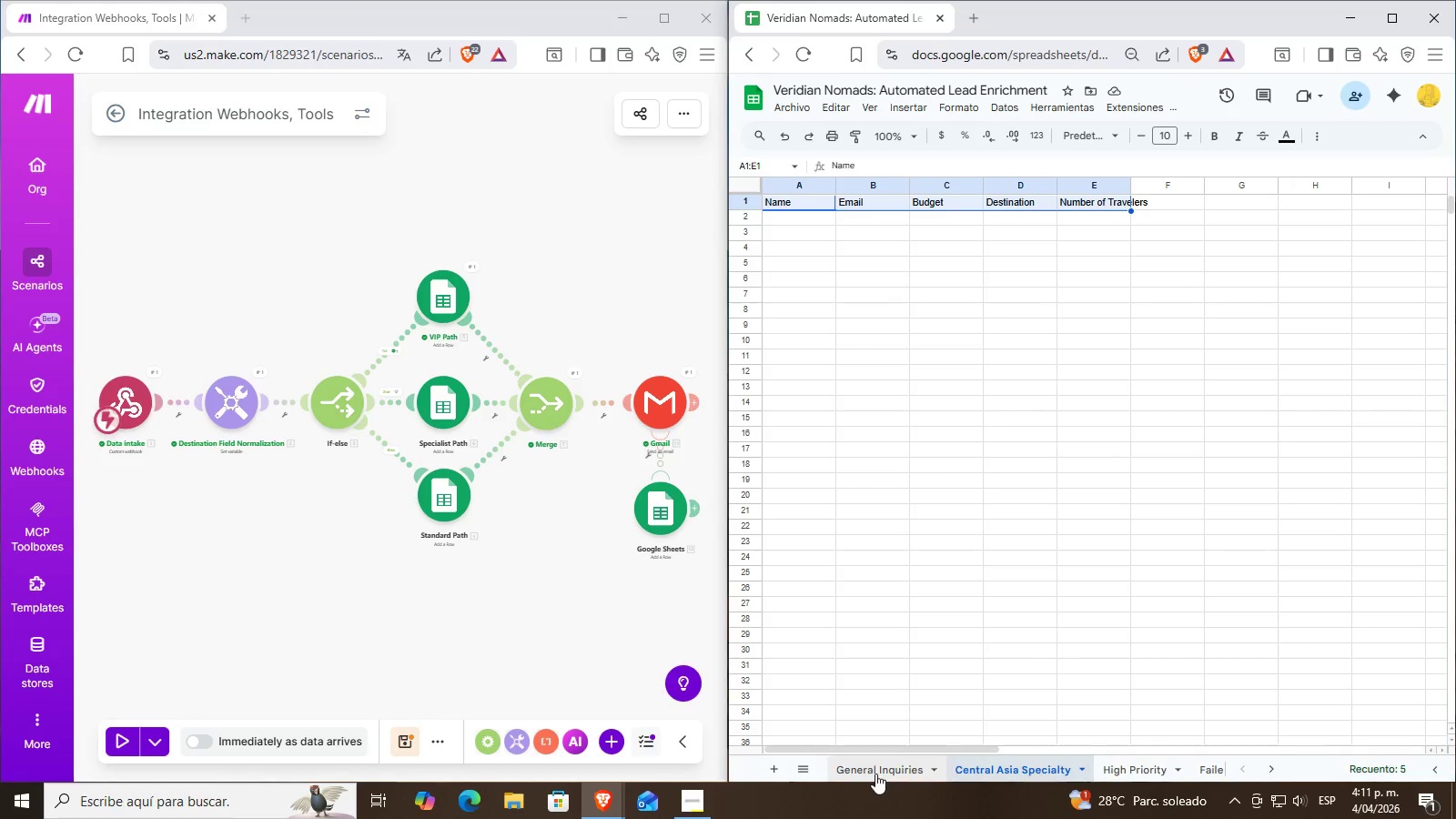 
left_click([875, 774])
 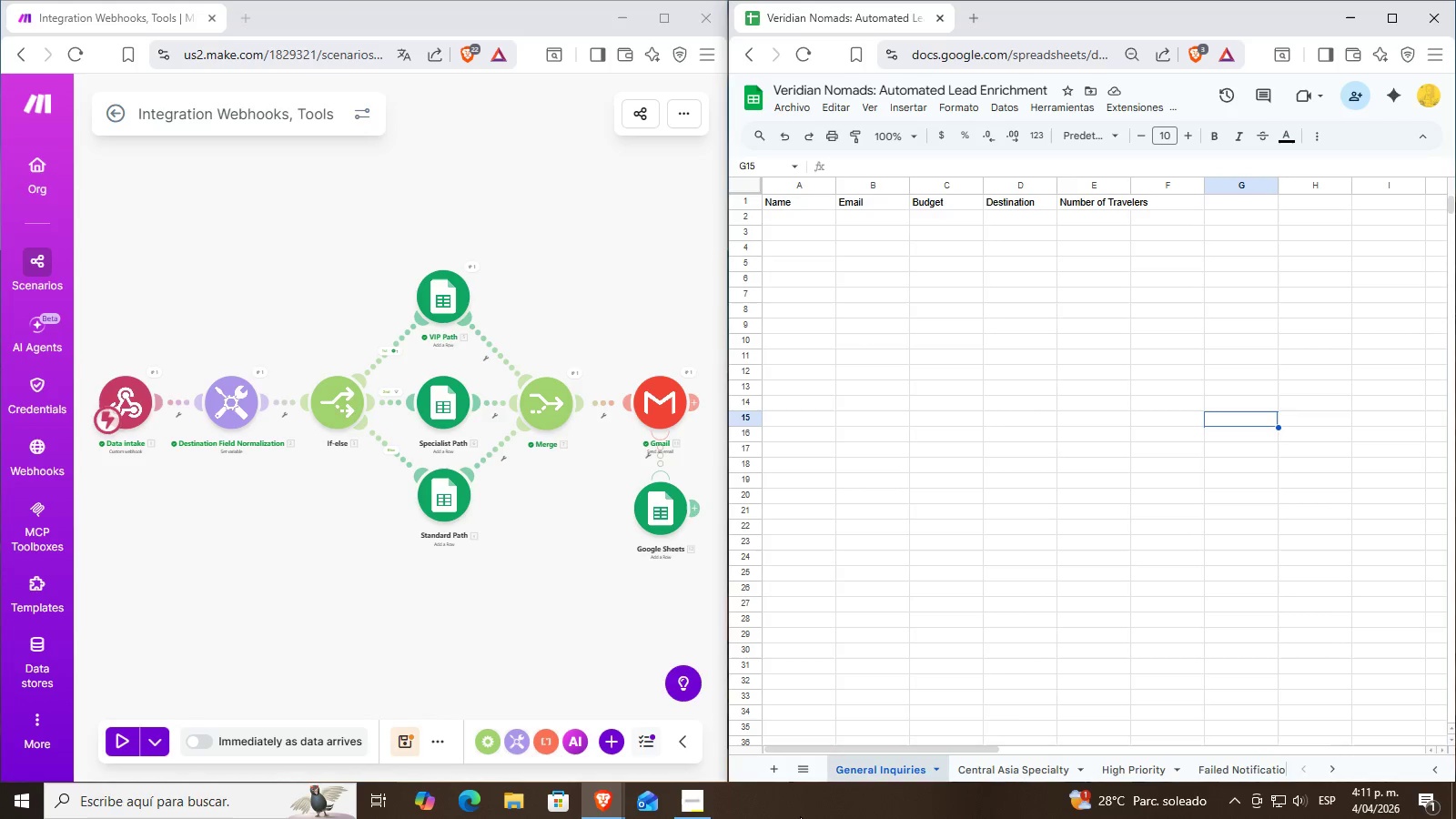 
left_click([597, 809])
 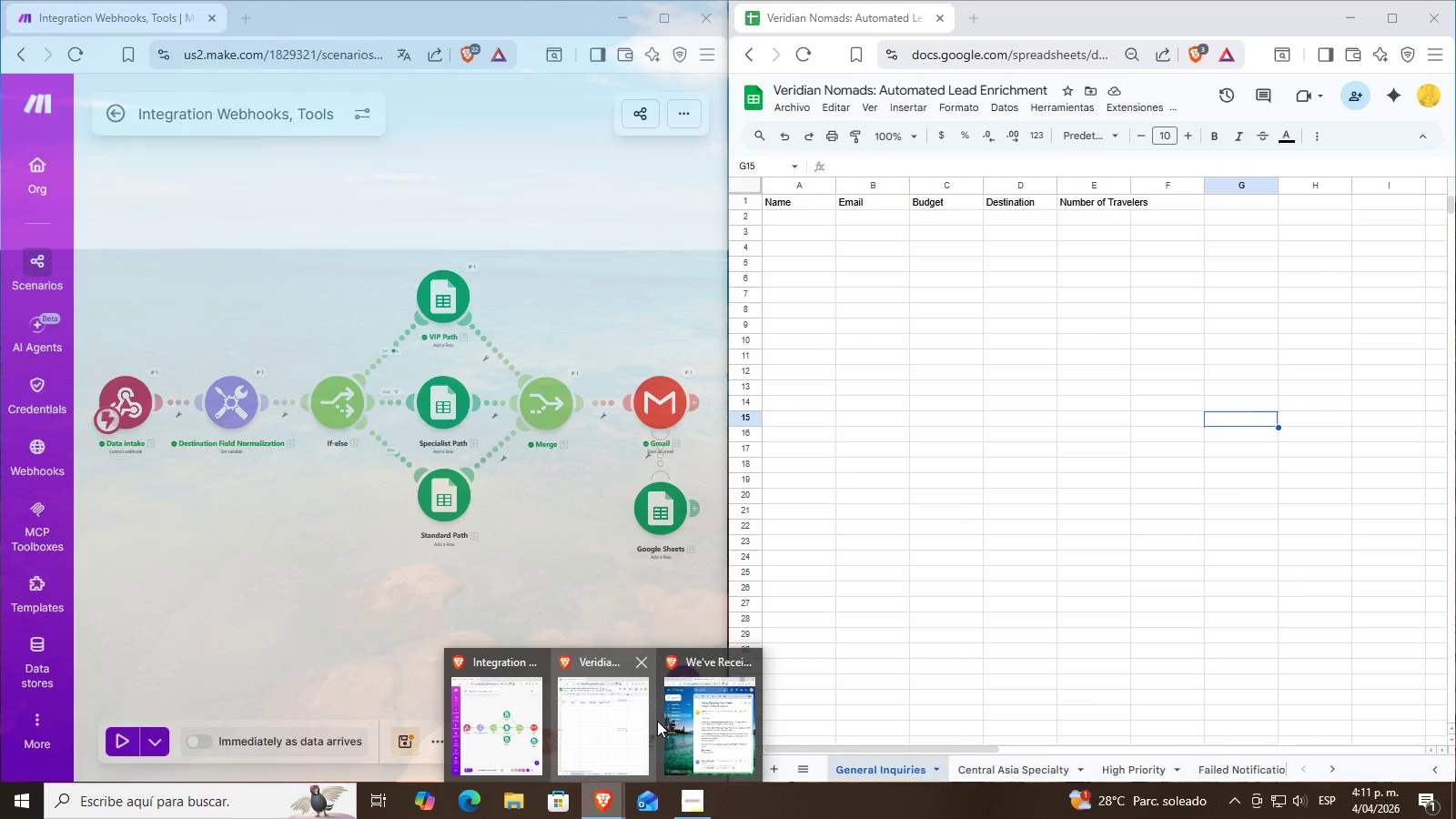 
mouse_move([662, 719])
 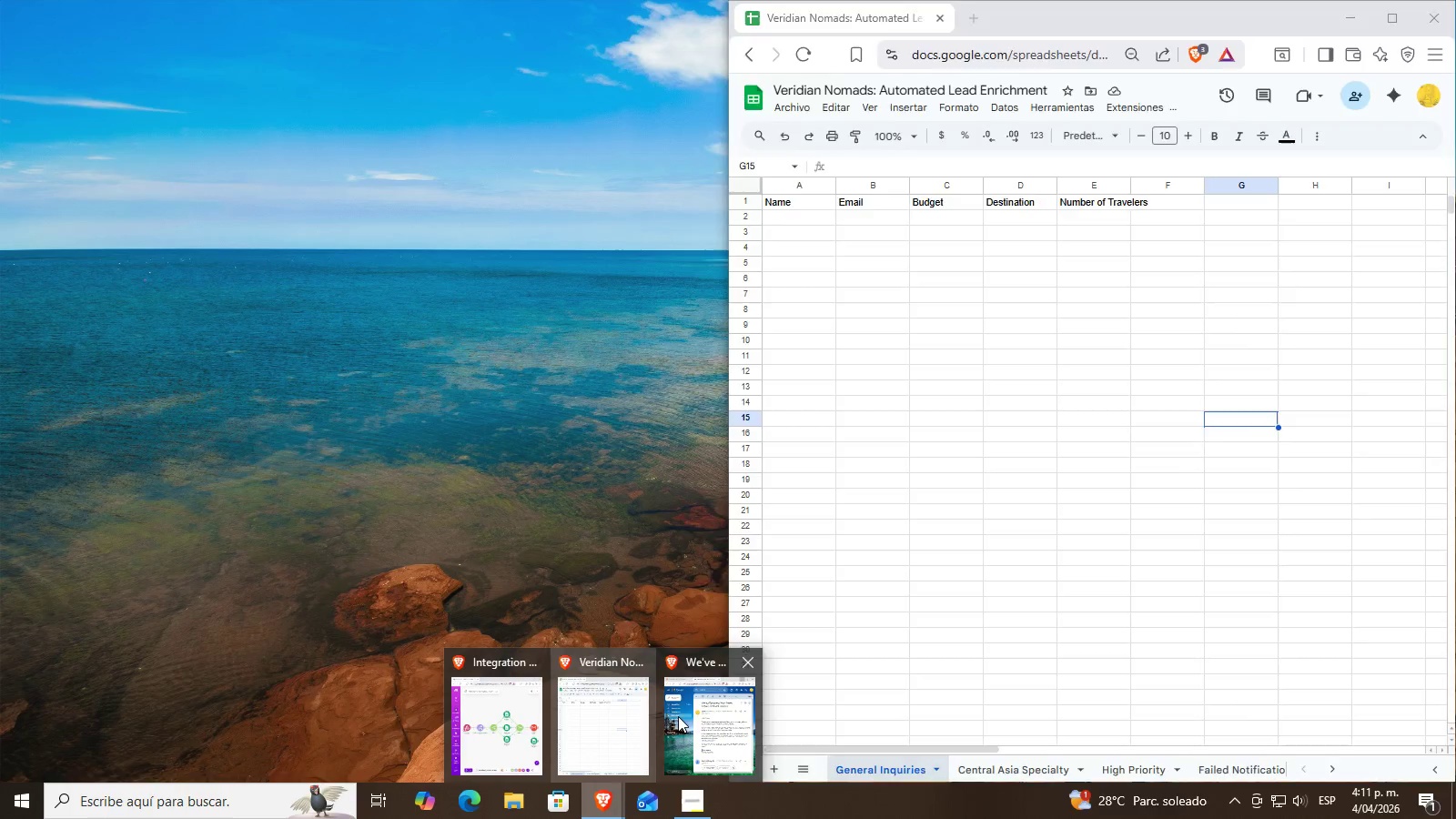 
left_click([682, 716])
 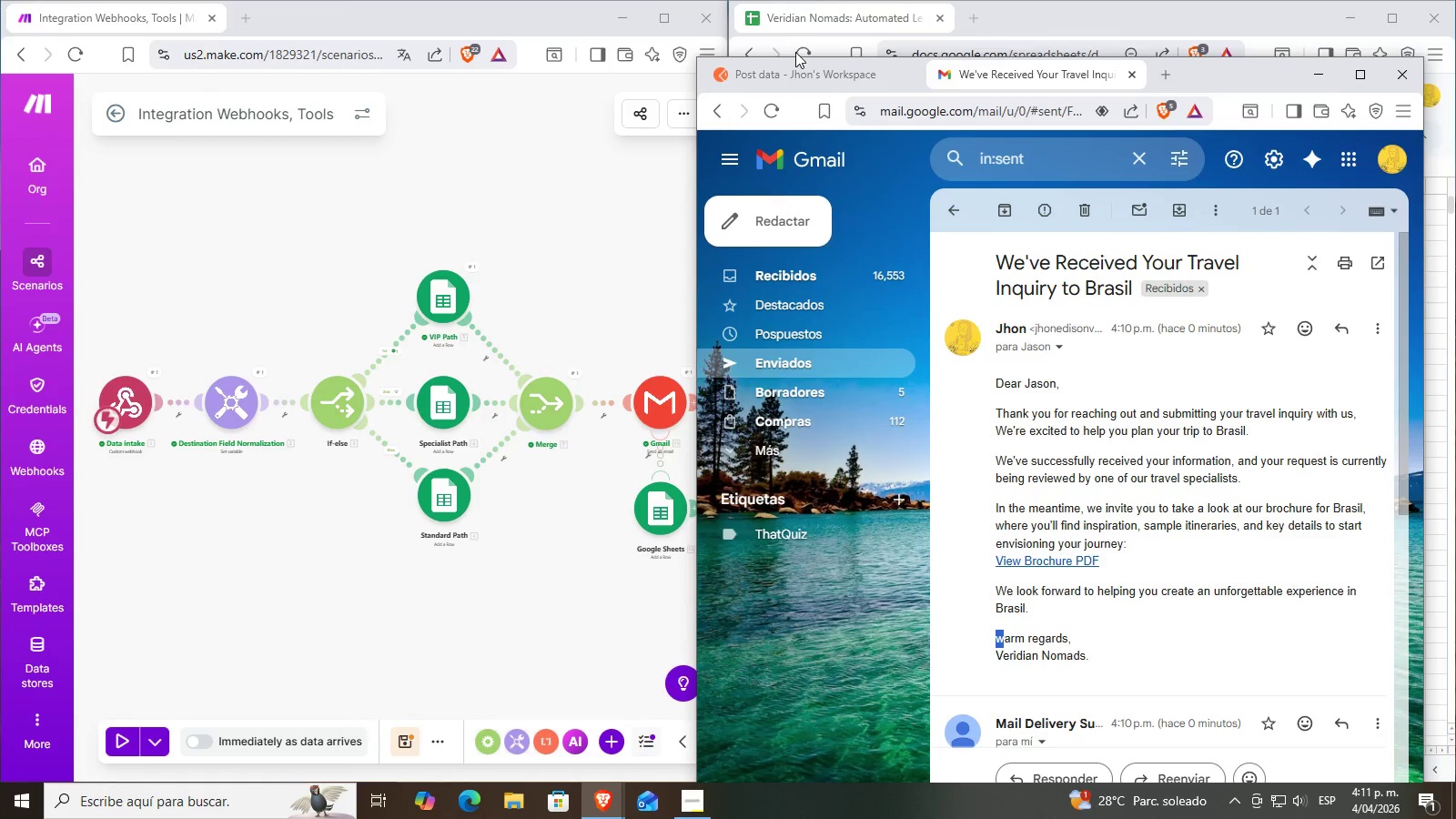 
left_click([813, 64])
 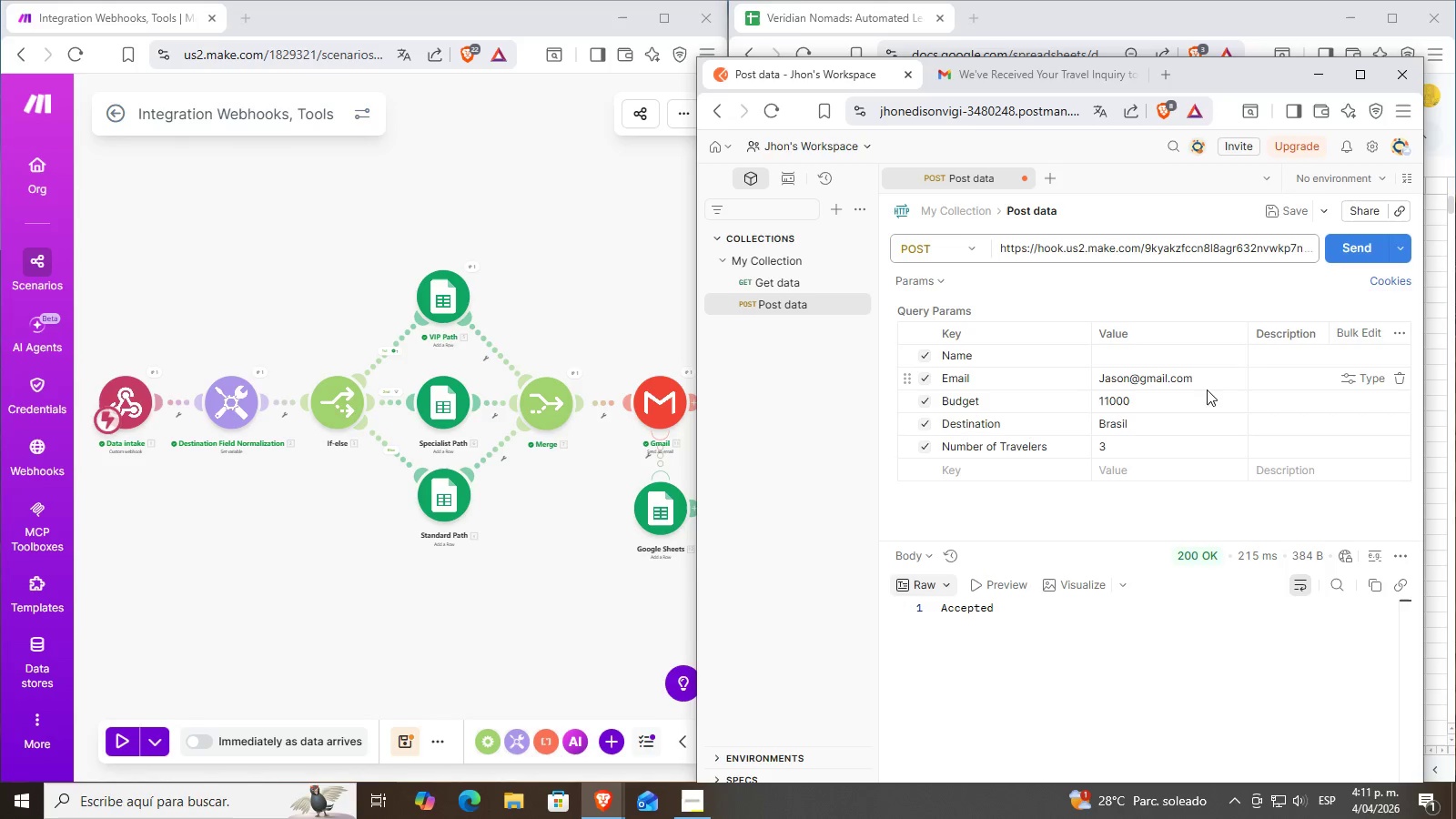 
left_click_drag(start_coordinate=[1200, 379], to_coordinate=[1088, 389])
 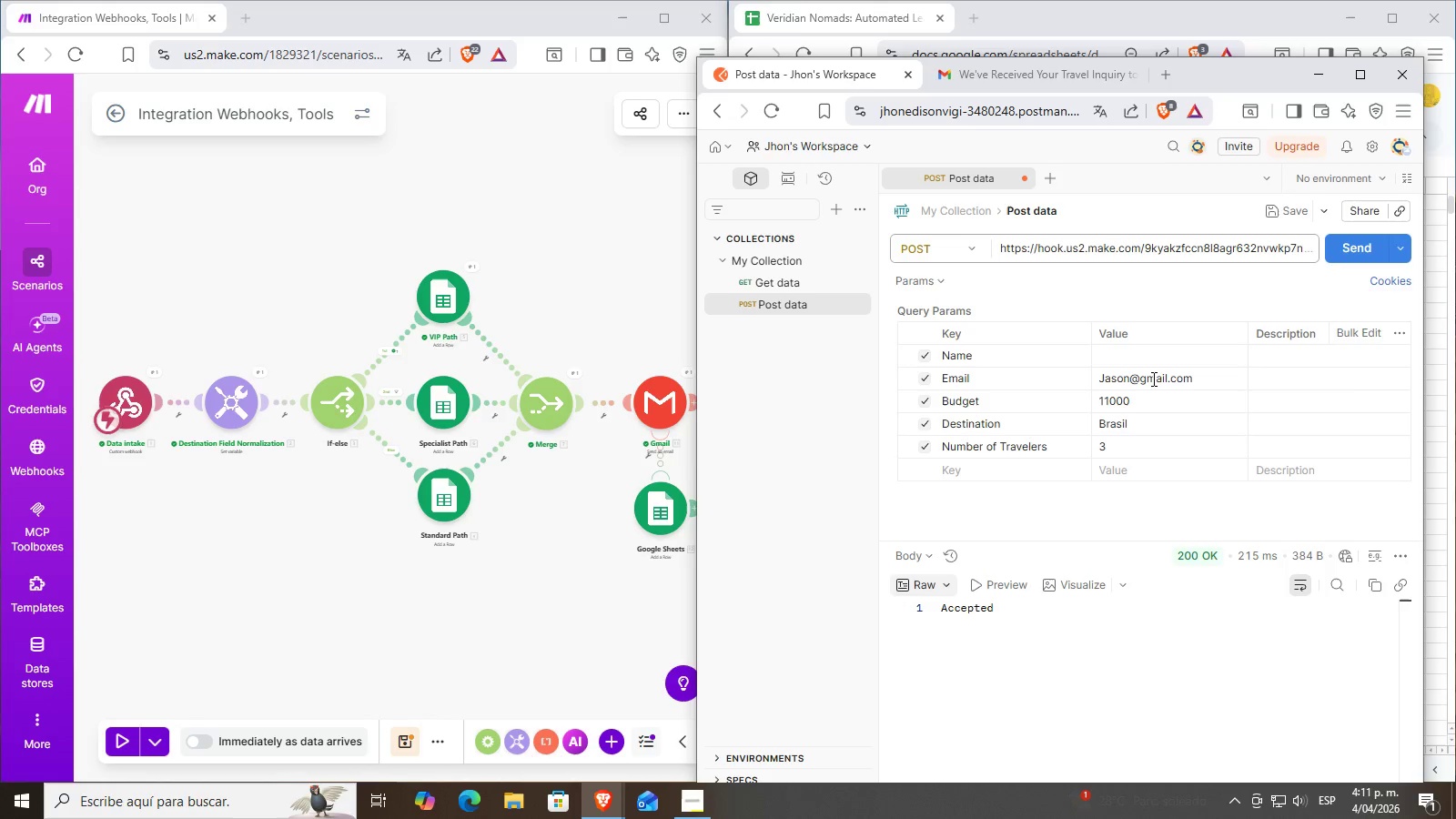 
double_click([1152, 379])
 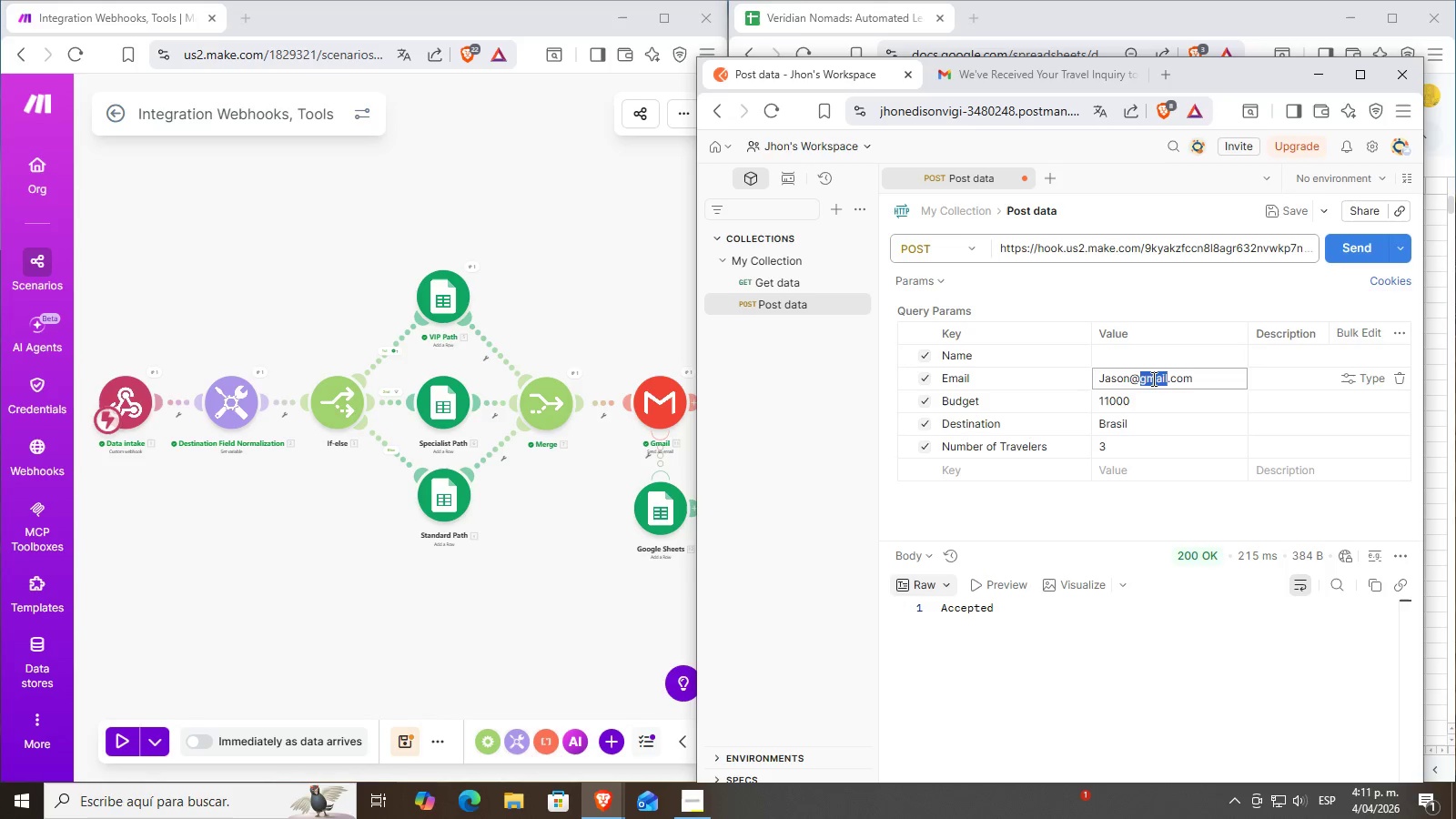 
triple_click([1152, 379])
 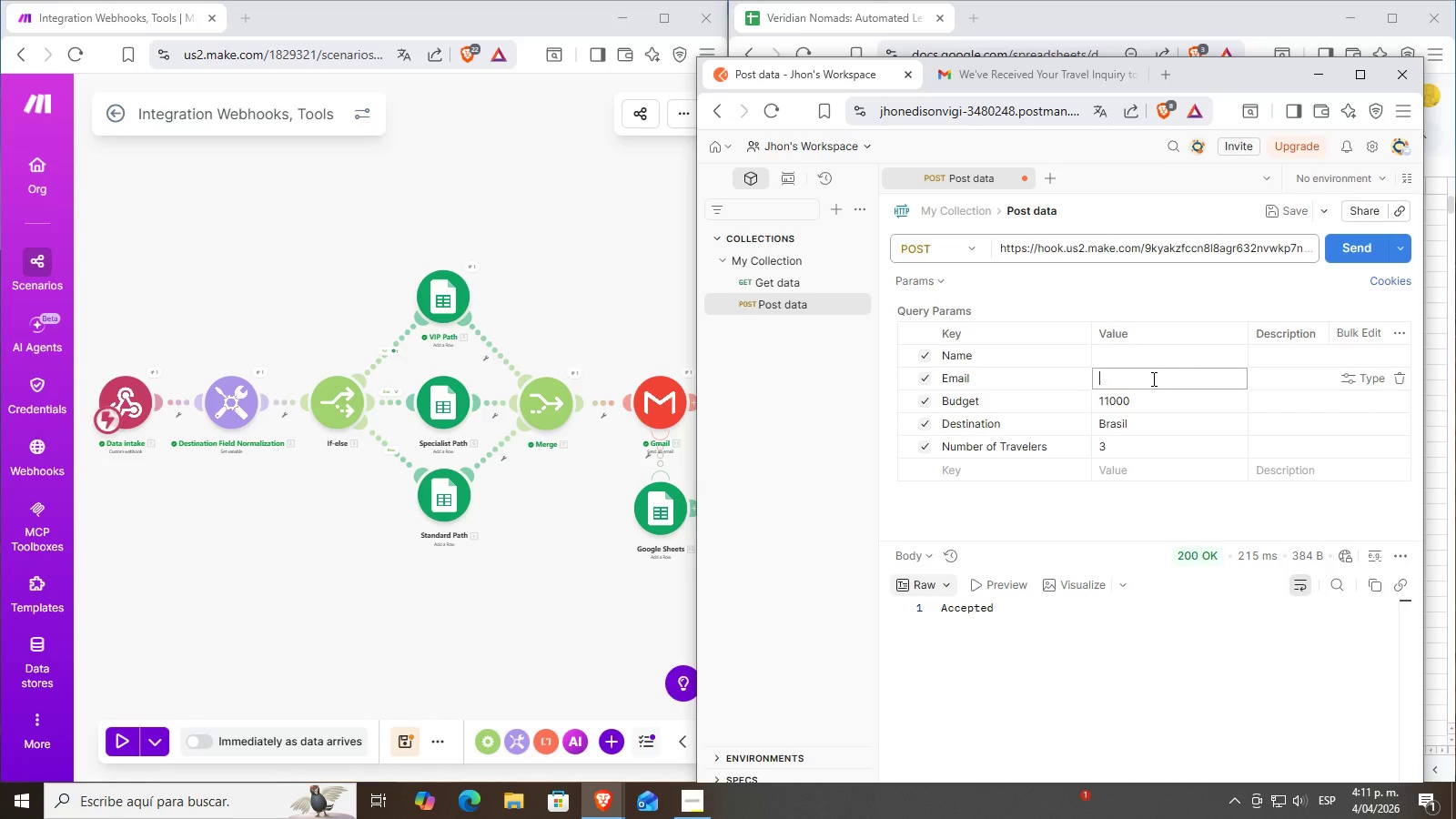 
key(Backspace)
 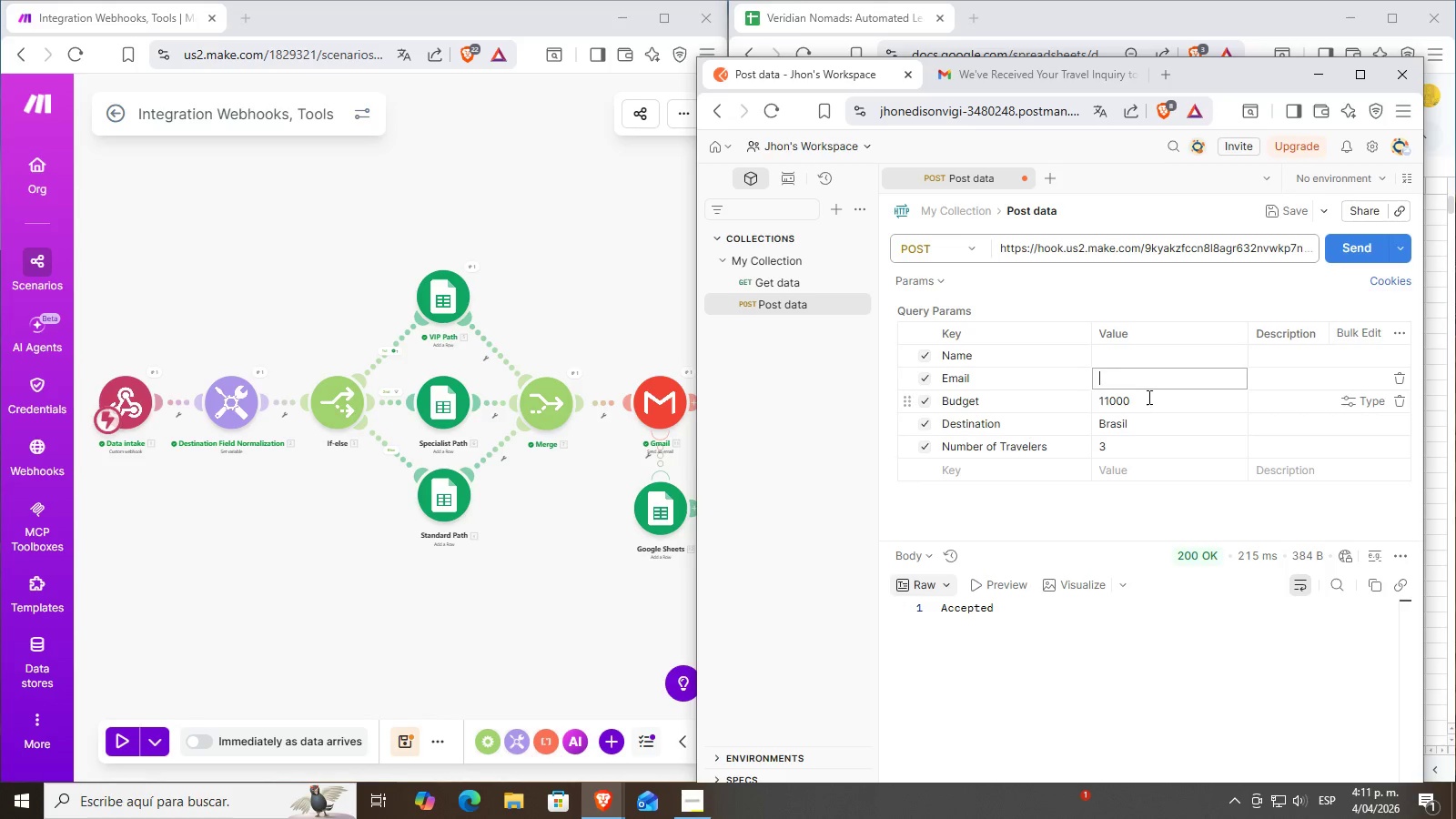 
double_click([1148, 397])
 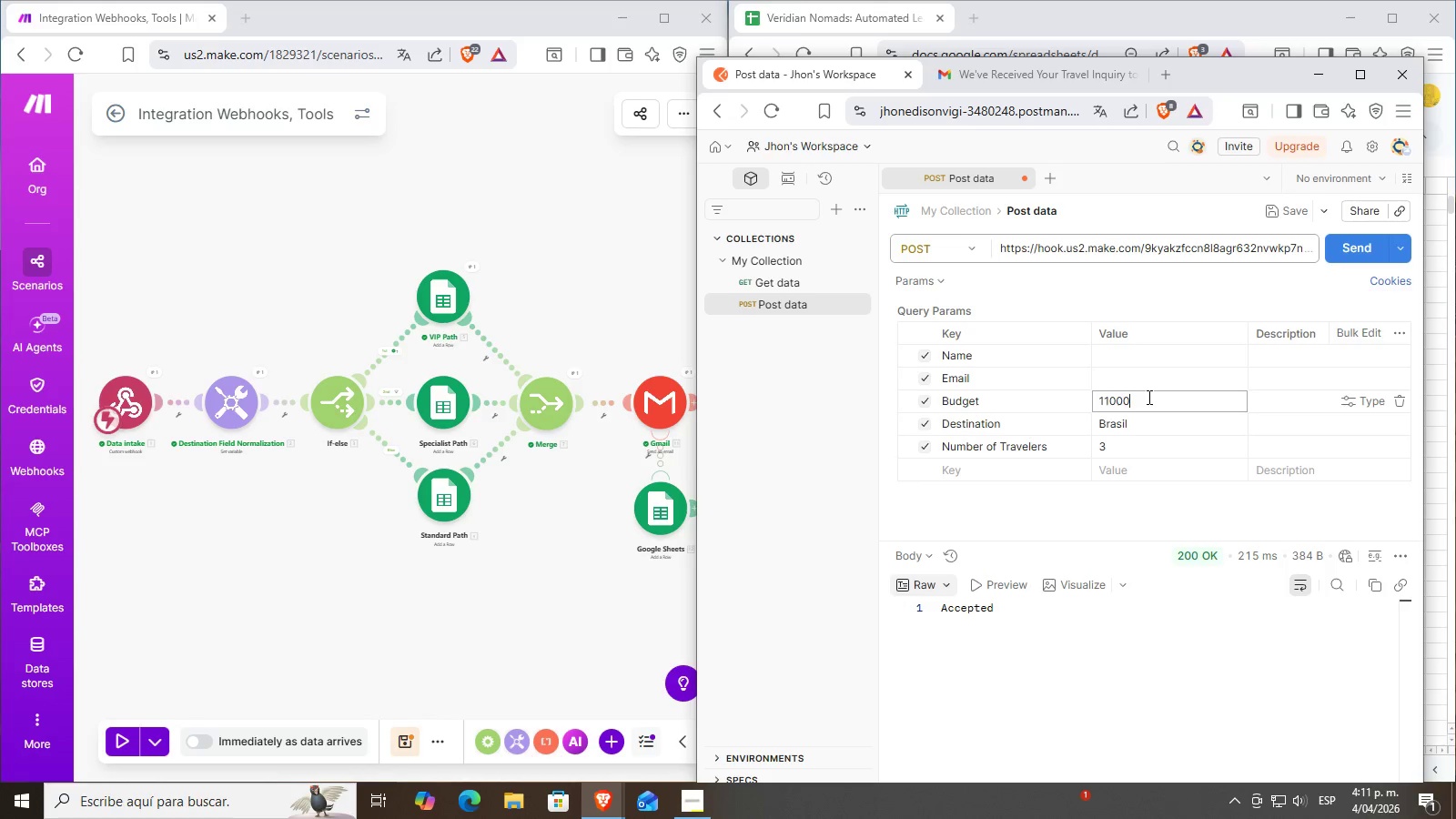 
triple_click([1148, 397])
 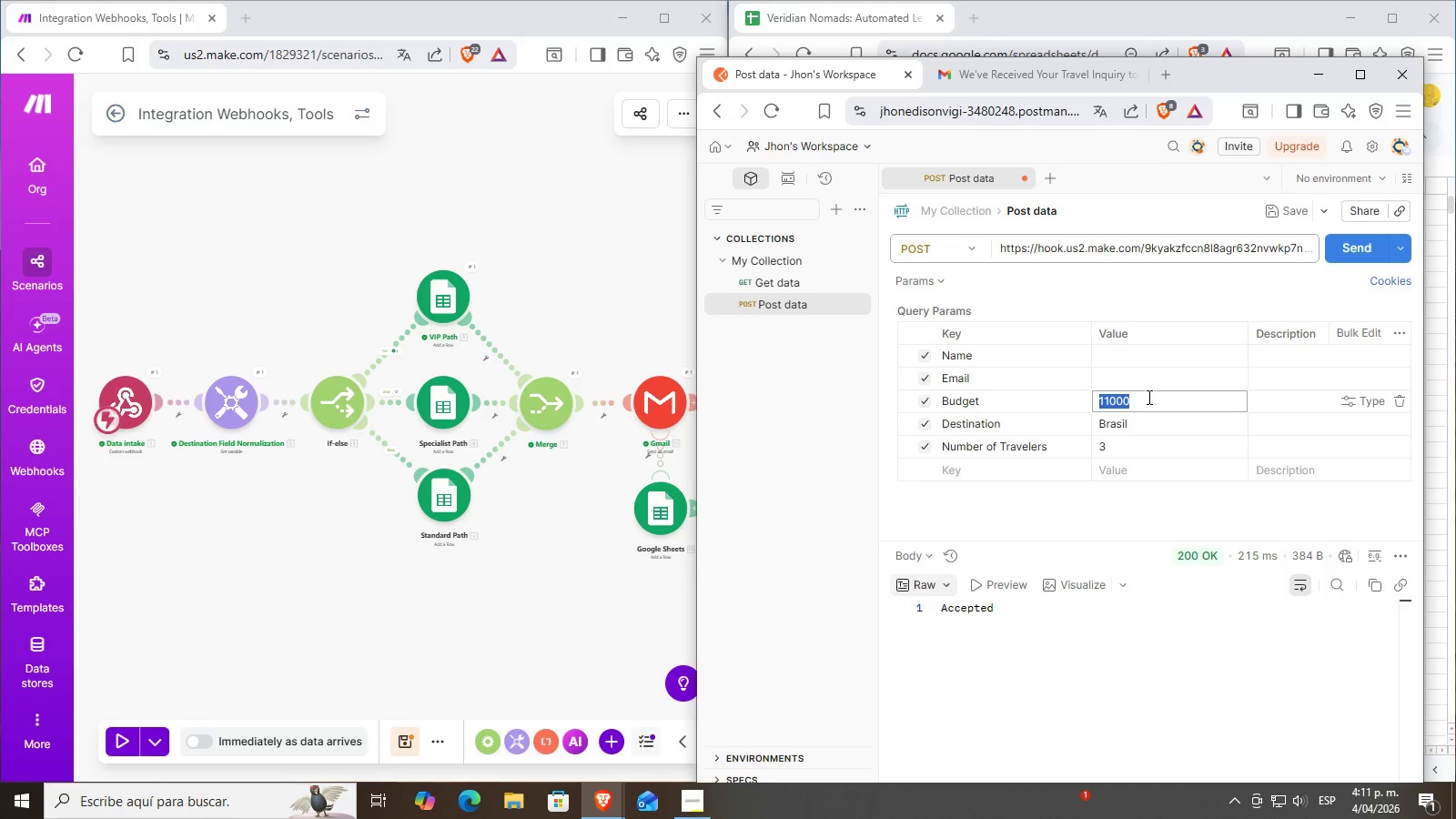 
key(Backspace)
 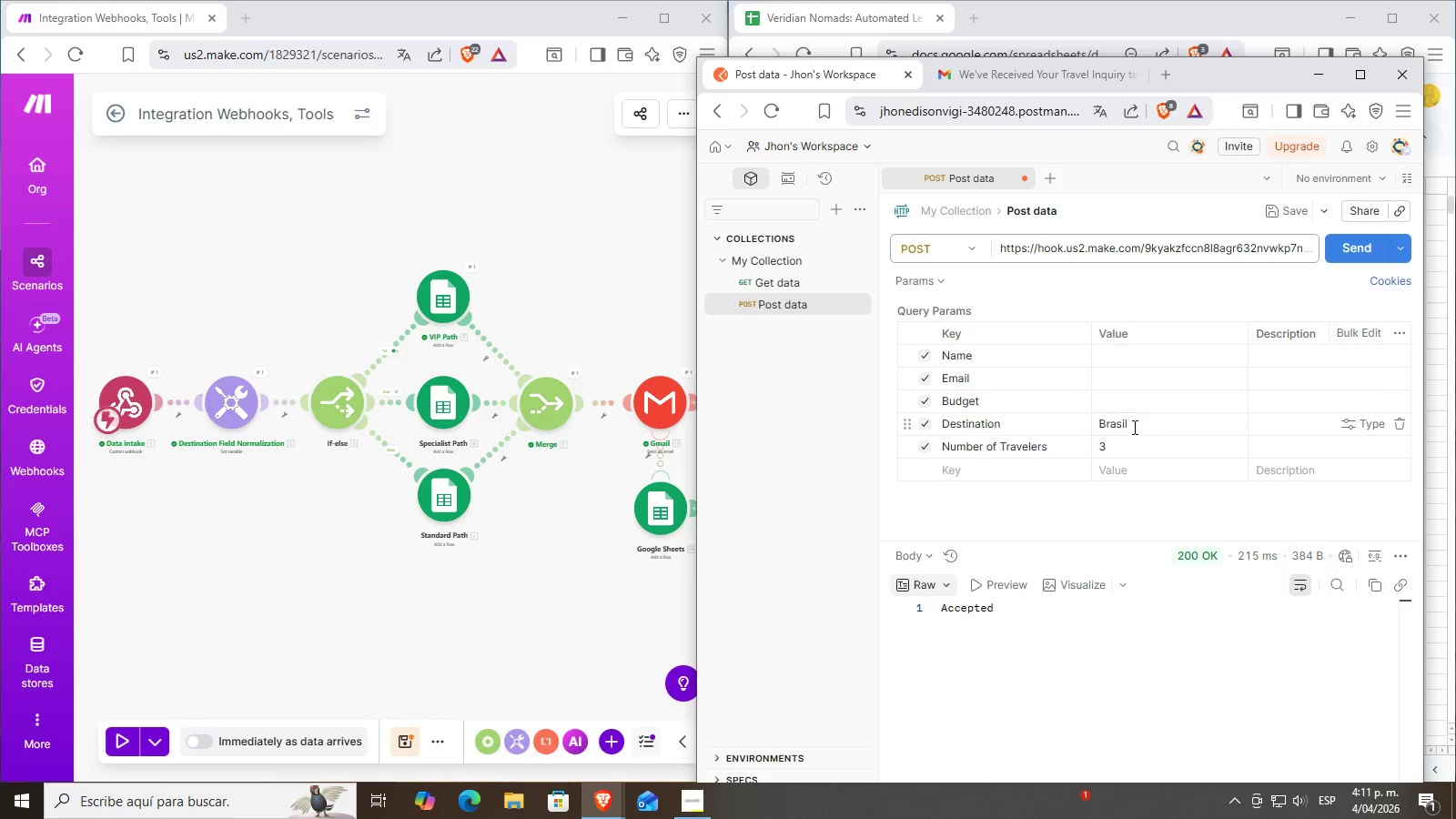 
double_click([1131, 427])
 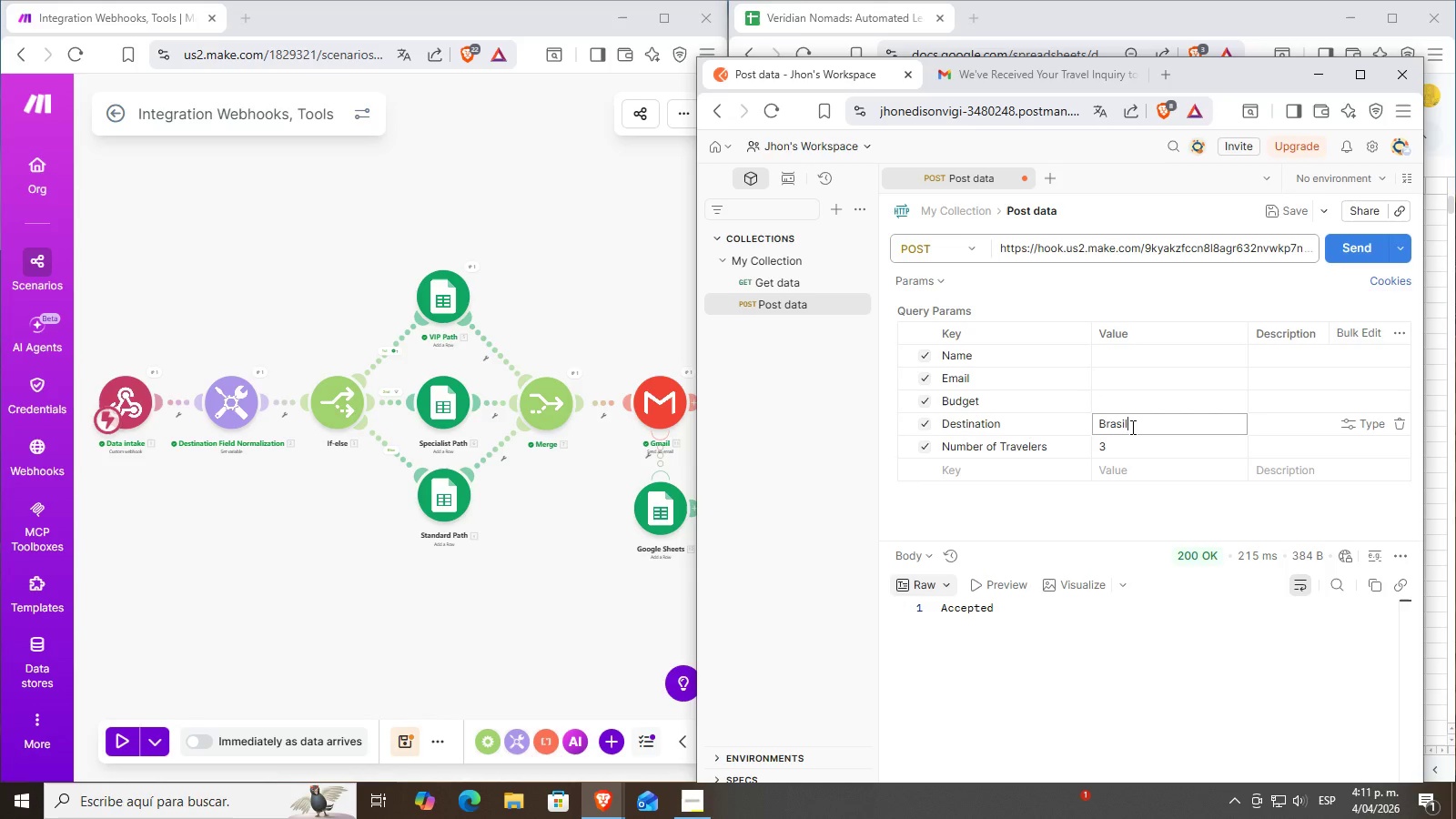 
triple_click([1131, 427])
 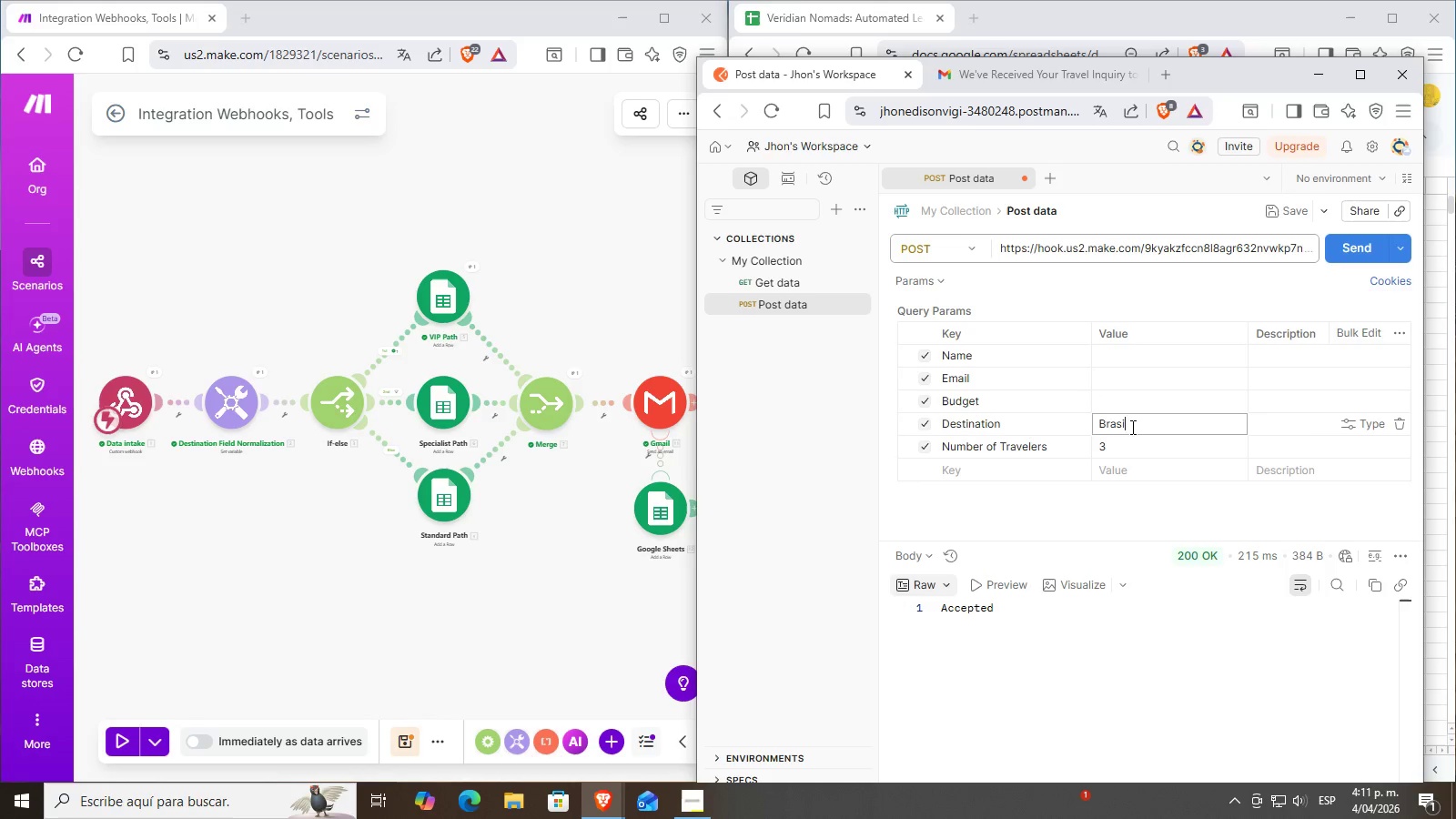 
key(Backspace)
 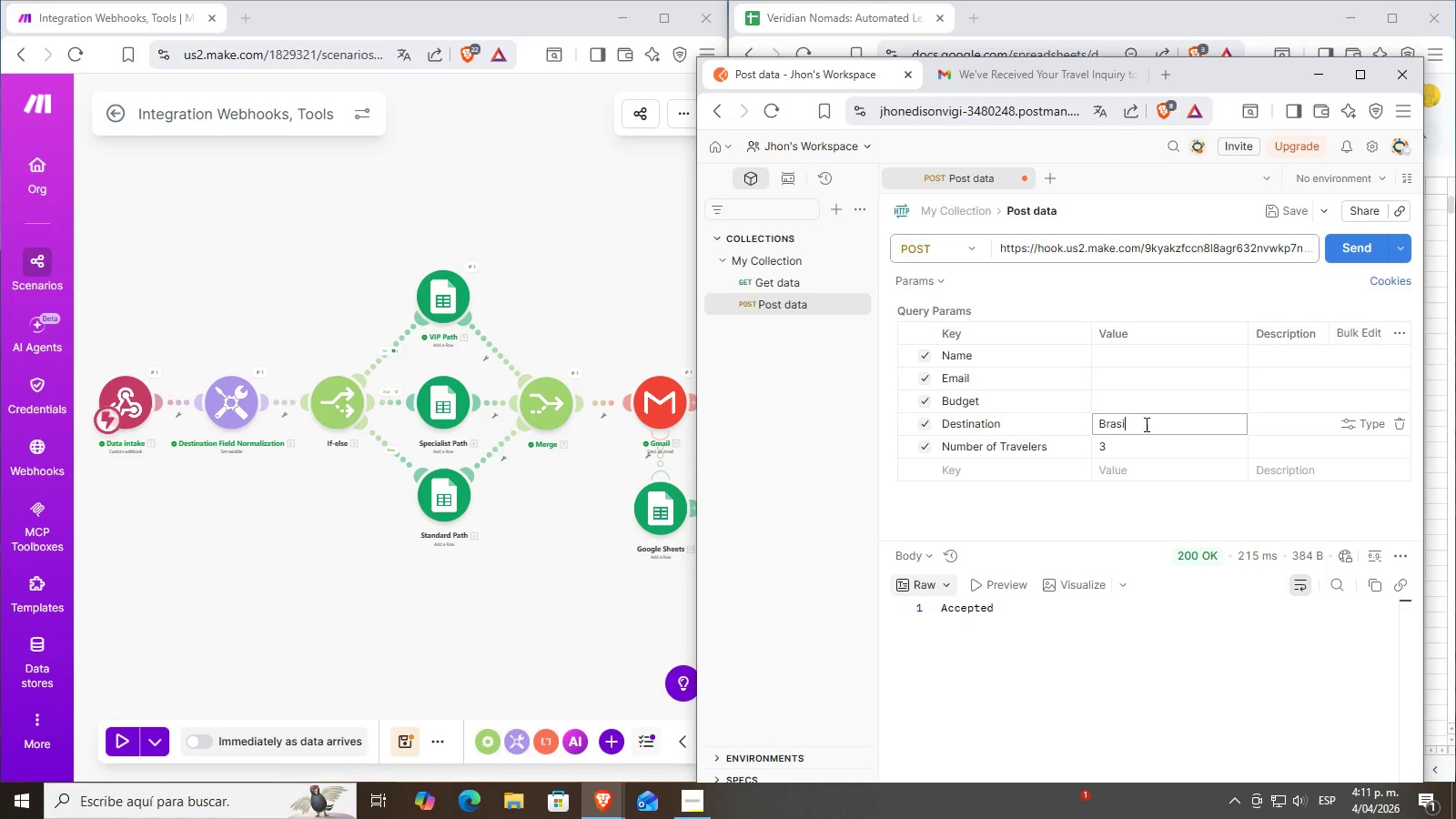 
left_click_drag(start_coordinate=[1146, 423], to_coordinate=[1079, 427])
 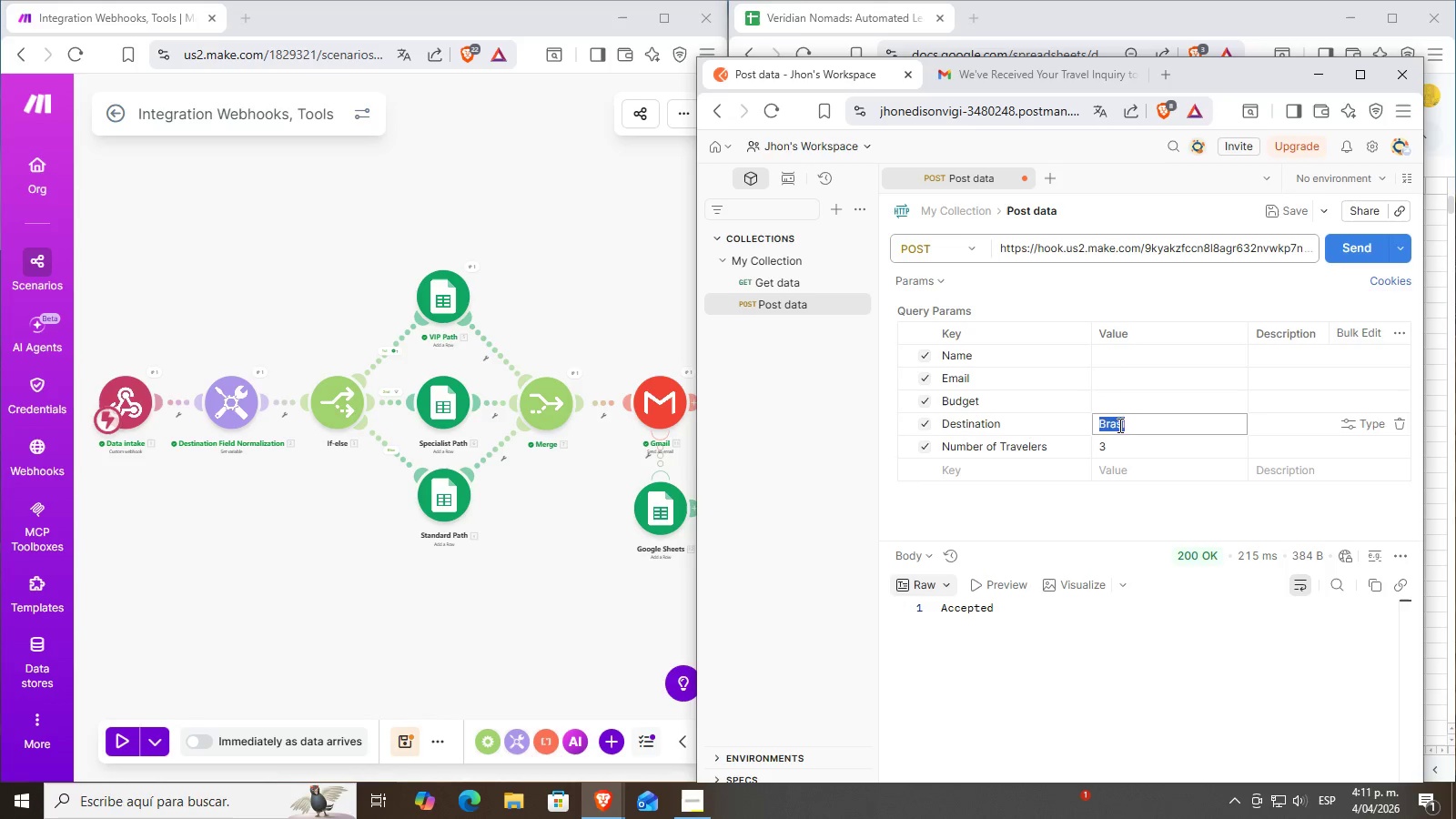 
key(Backspace)
 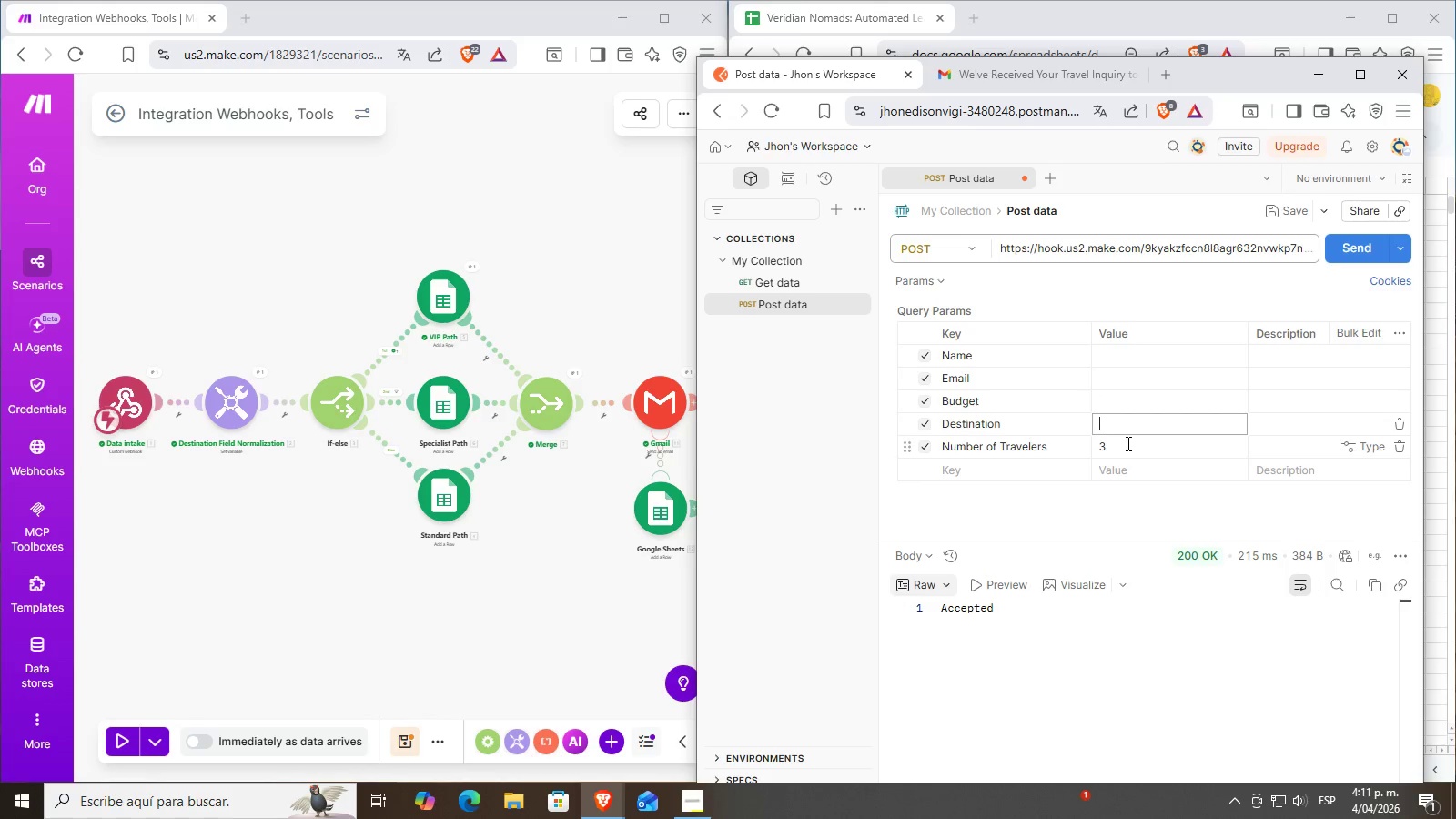 
left_click_drag(start_coordinate=[1127, 443], to_coordinate=[1092, 447])
 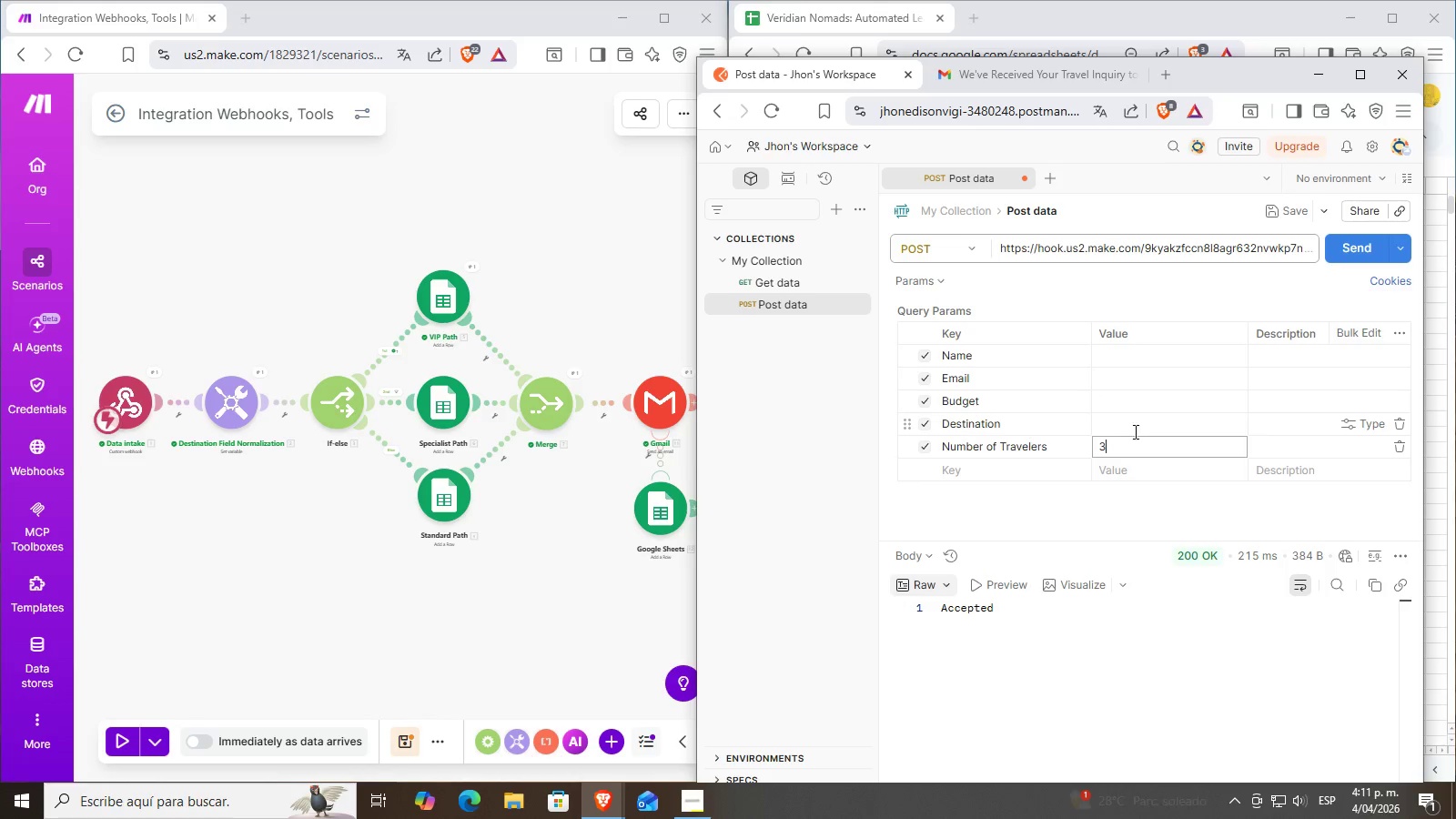 
key(Backspace)
 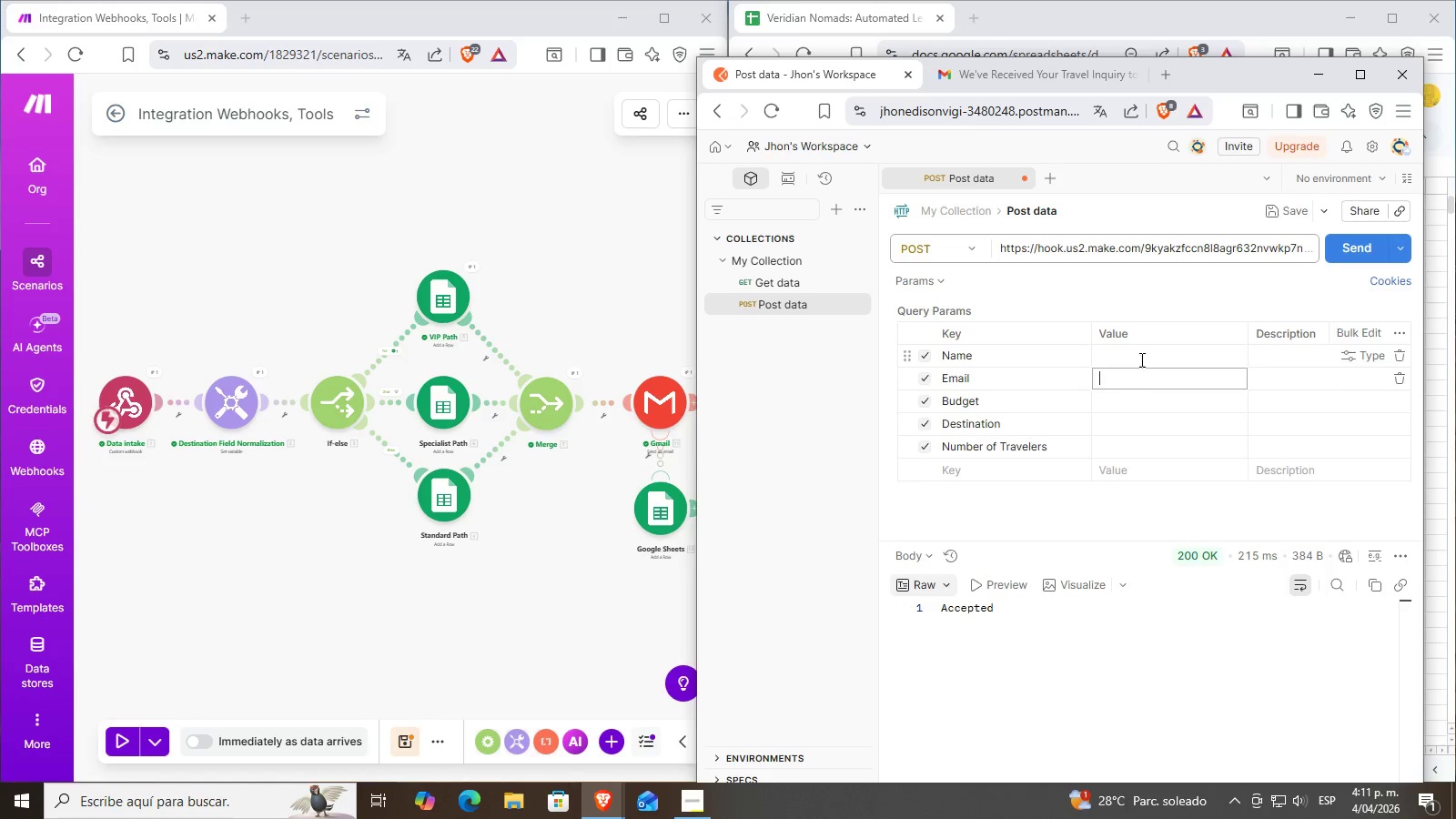 
double_click([1140, 358])
 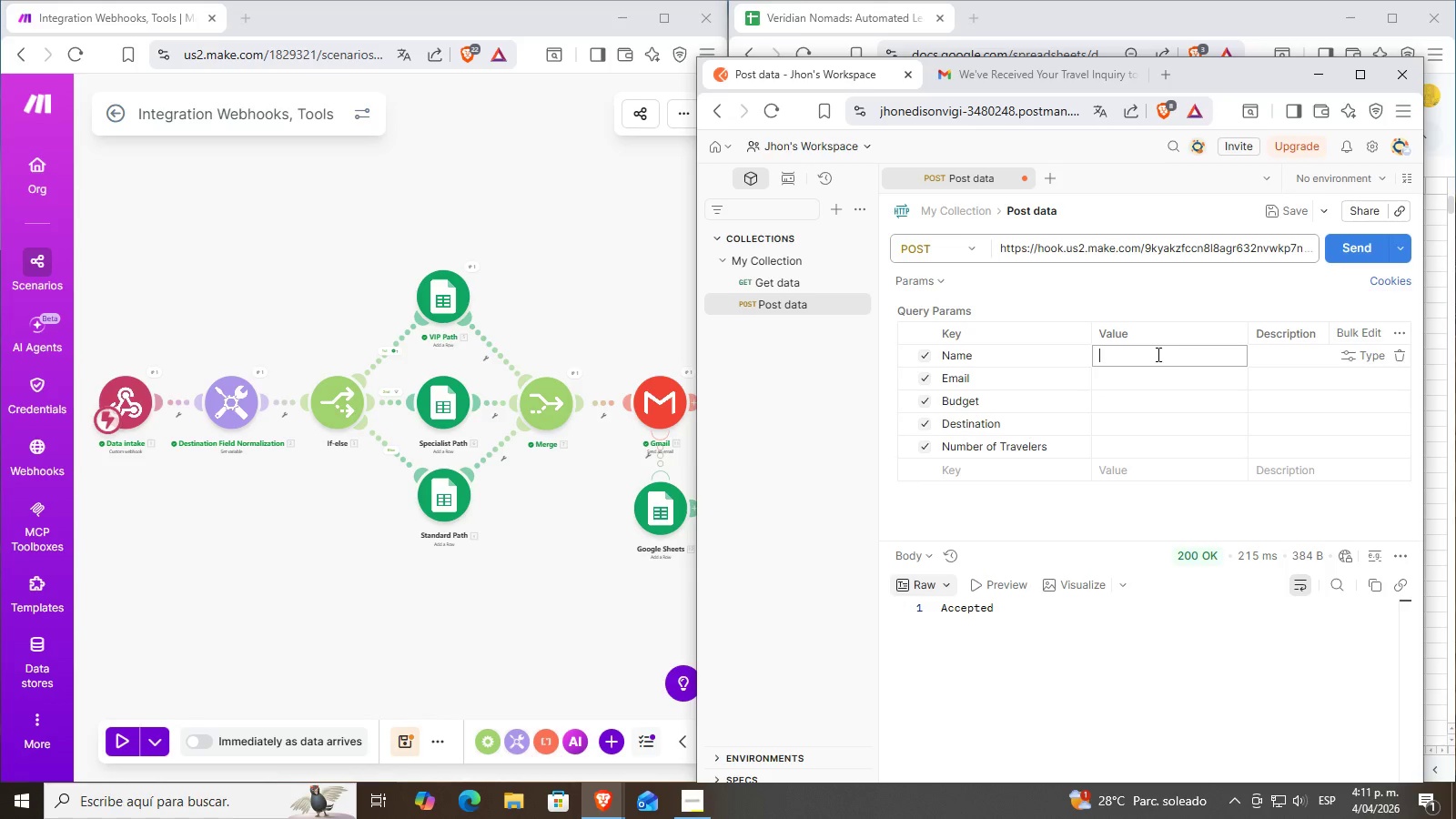 
type(Camille)
 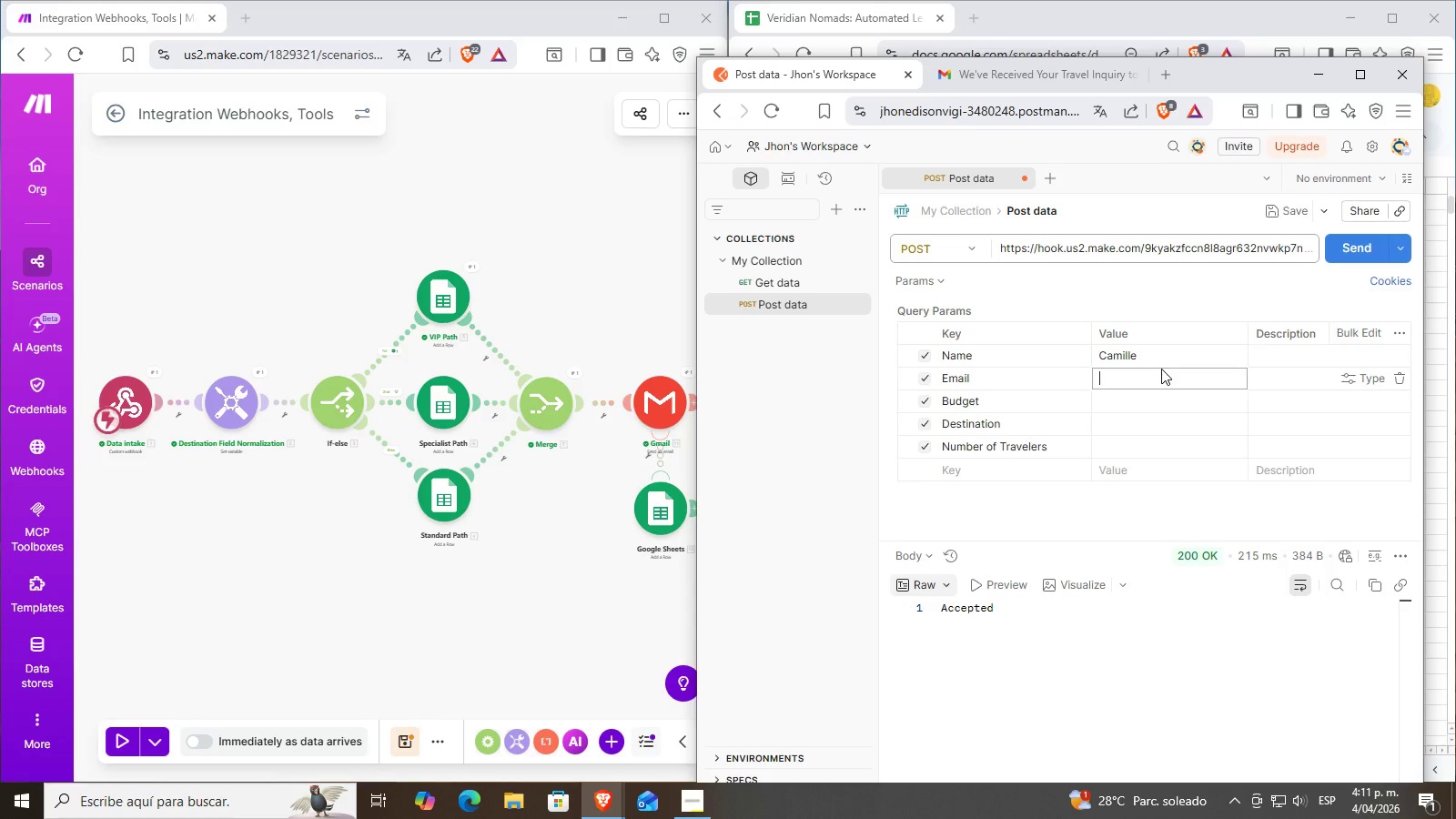 
type(CACAmille)
 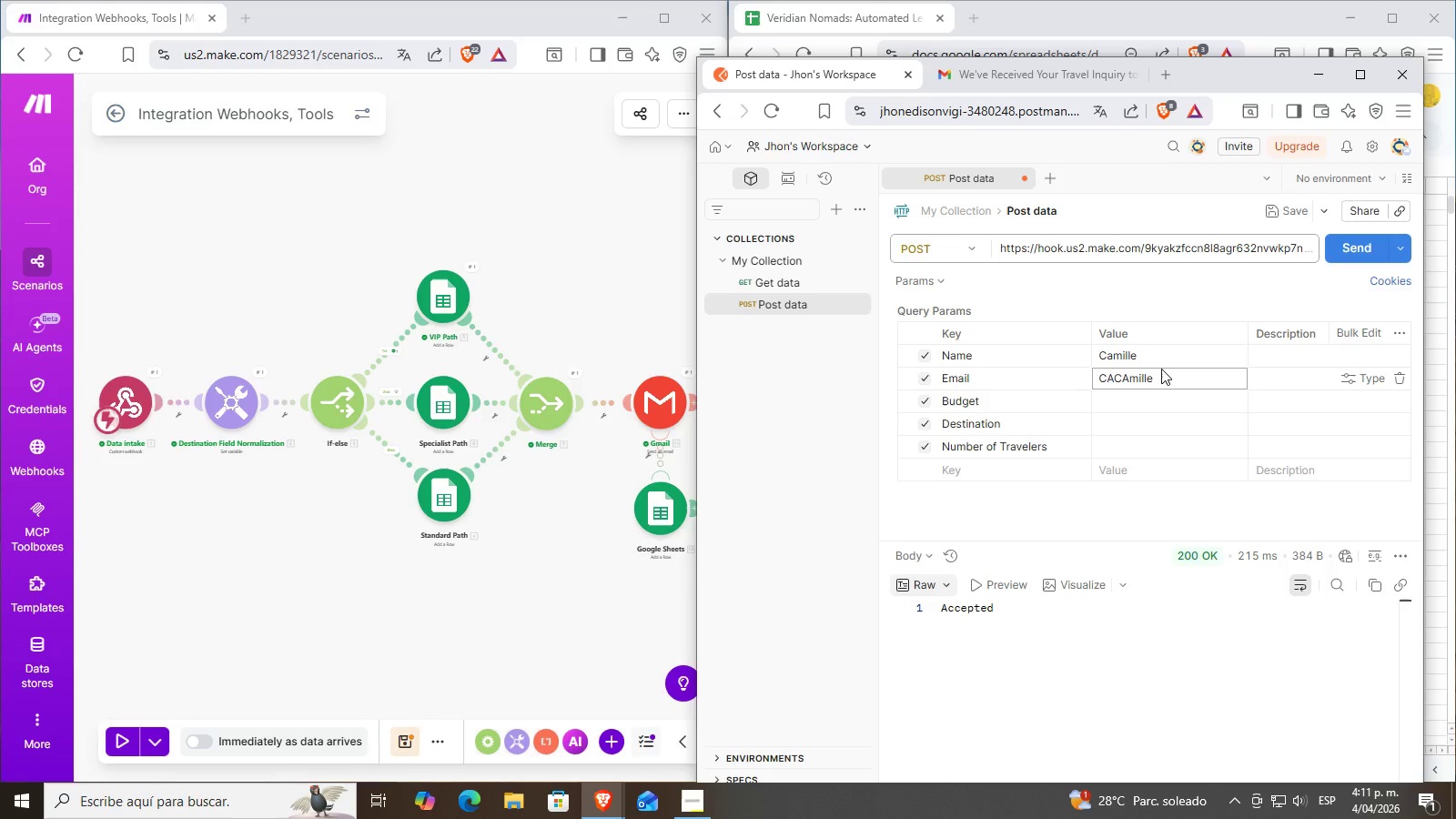 
key(Alt+Control+AltRight)
 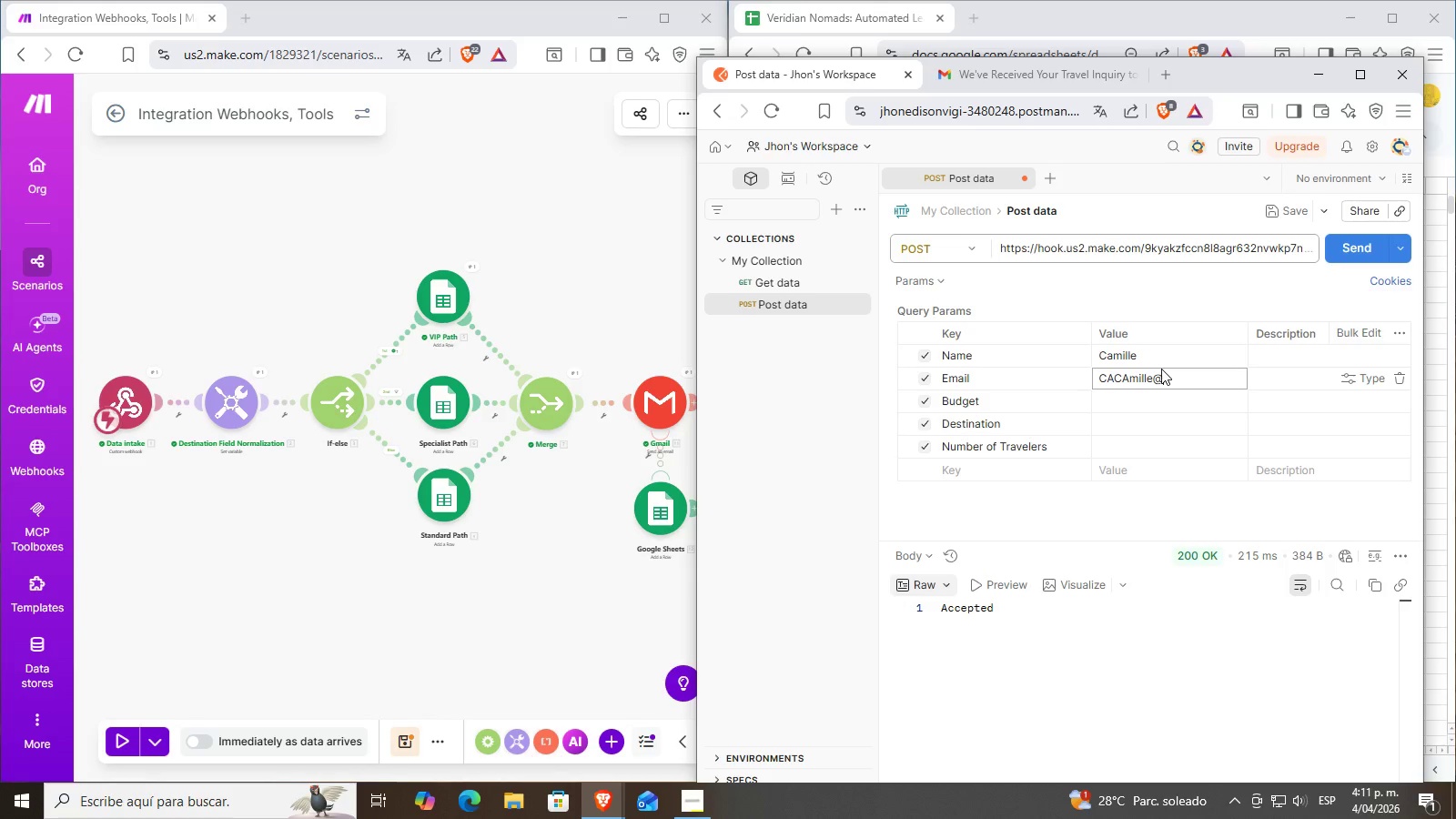 
key(Control+ControlLeft)
 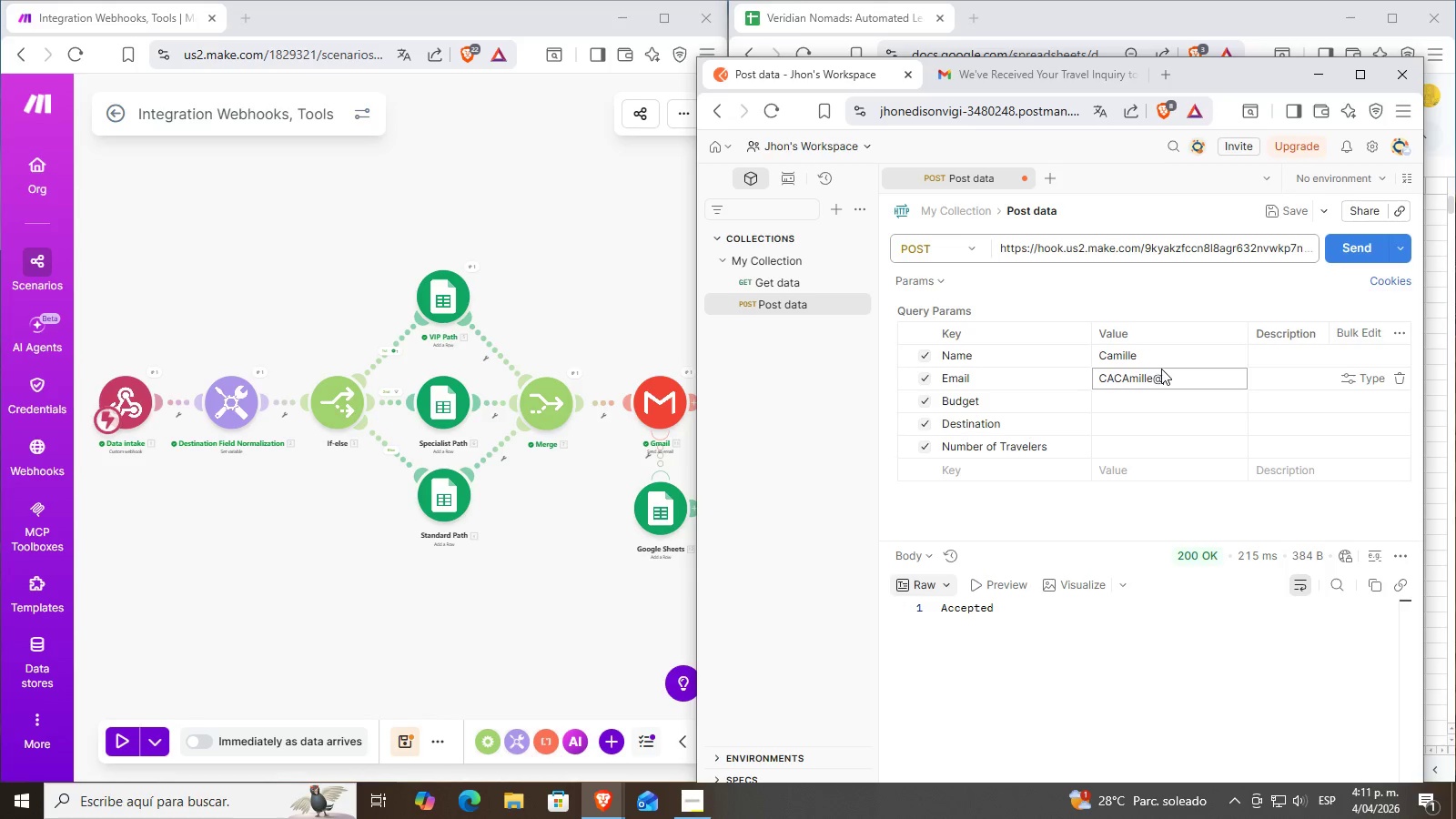 
key(Alt+Control+2)
 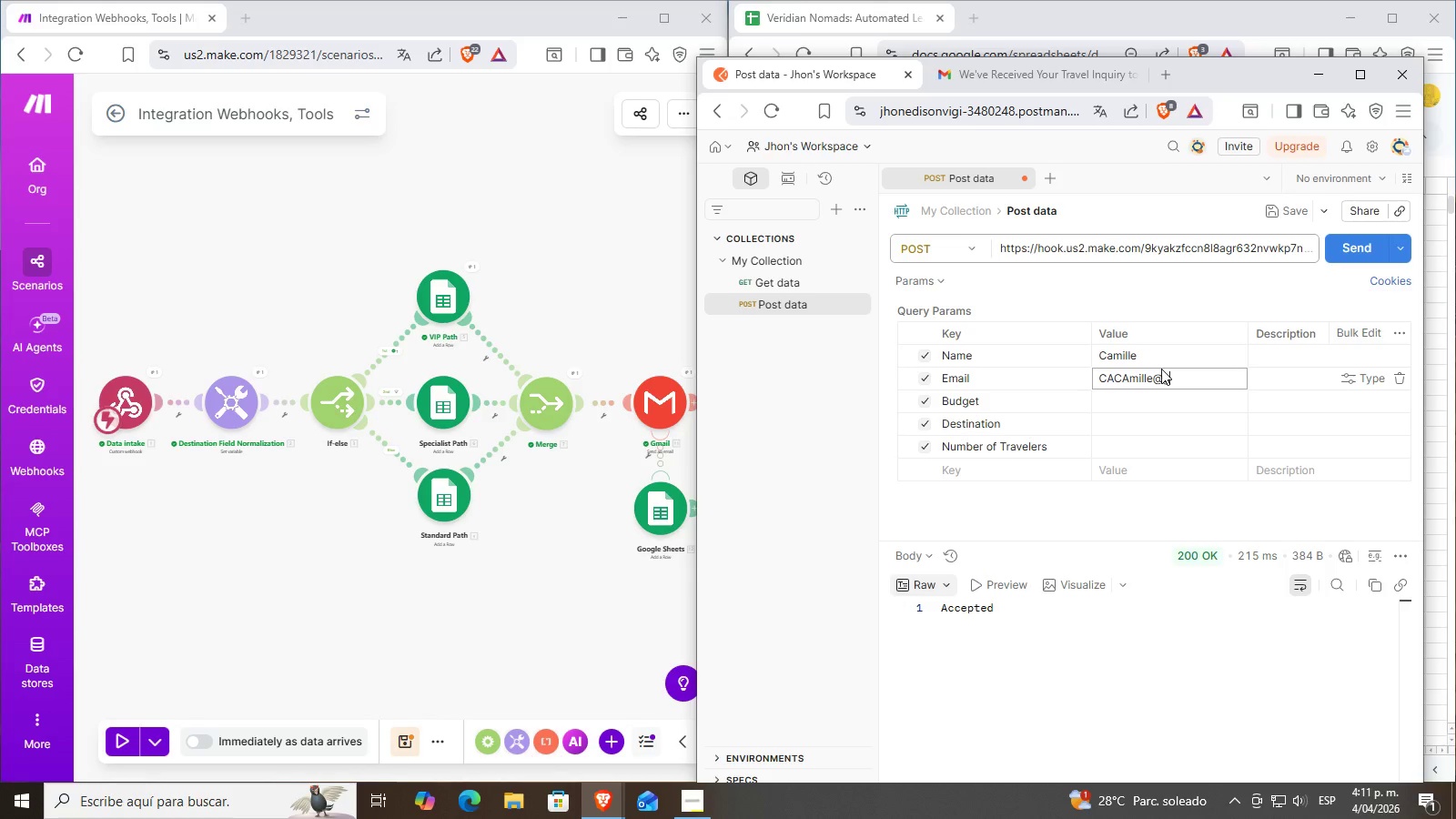 
type(gmail.com)
 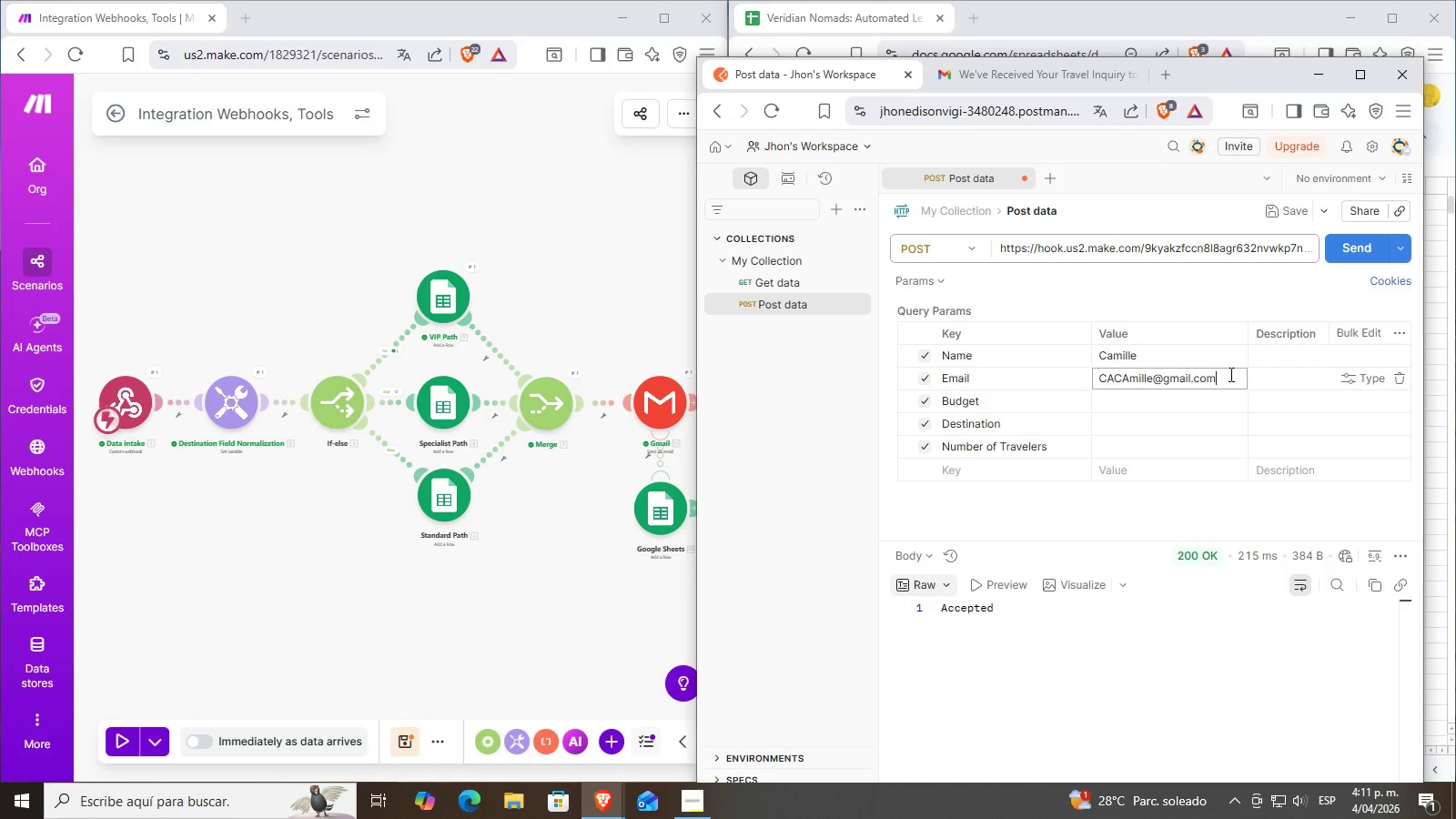 
left_click([1119, 402])
 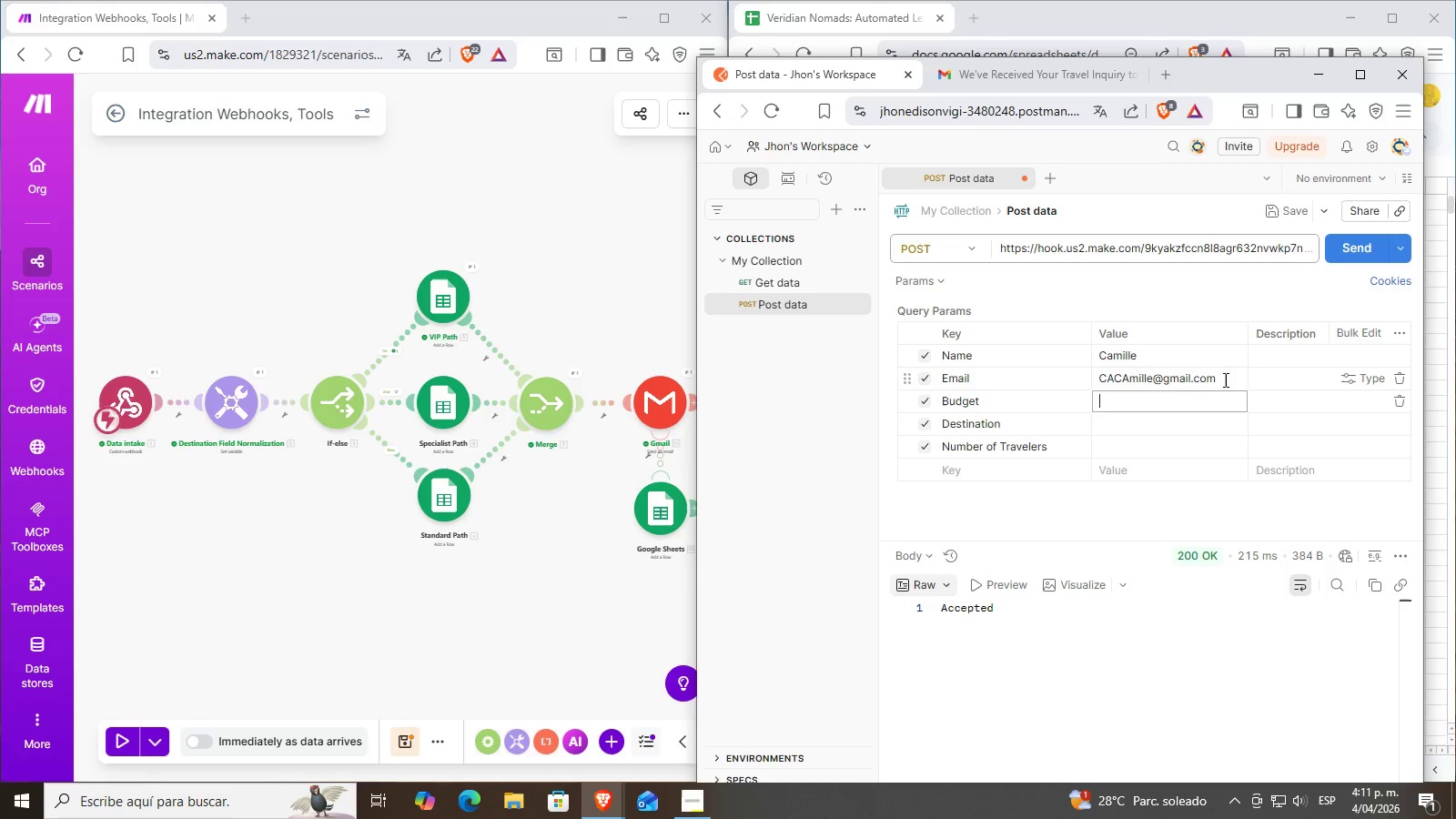 
left_click_drag(start_coordinate=[1230, 378], to_coordinate=[1087, 394])
 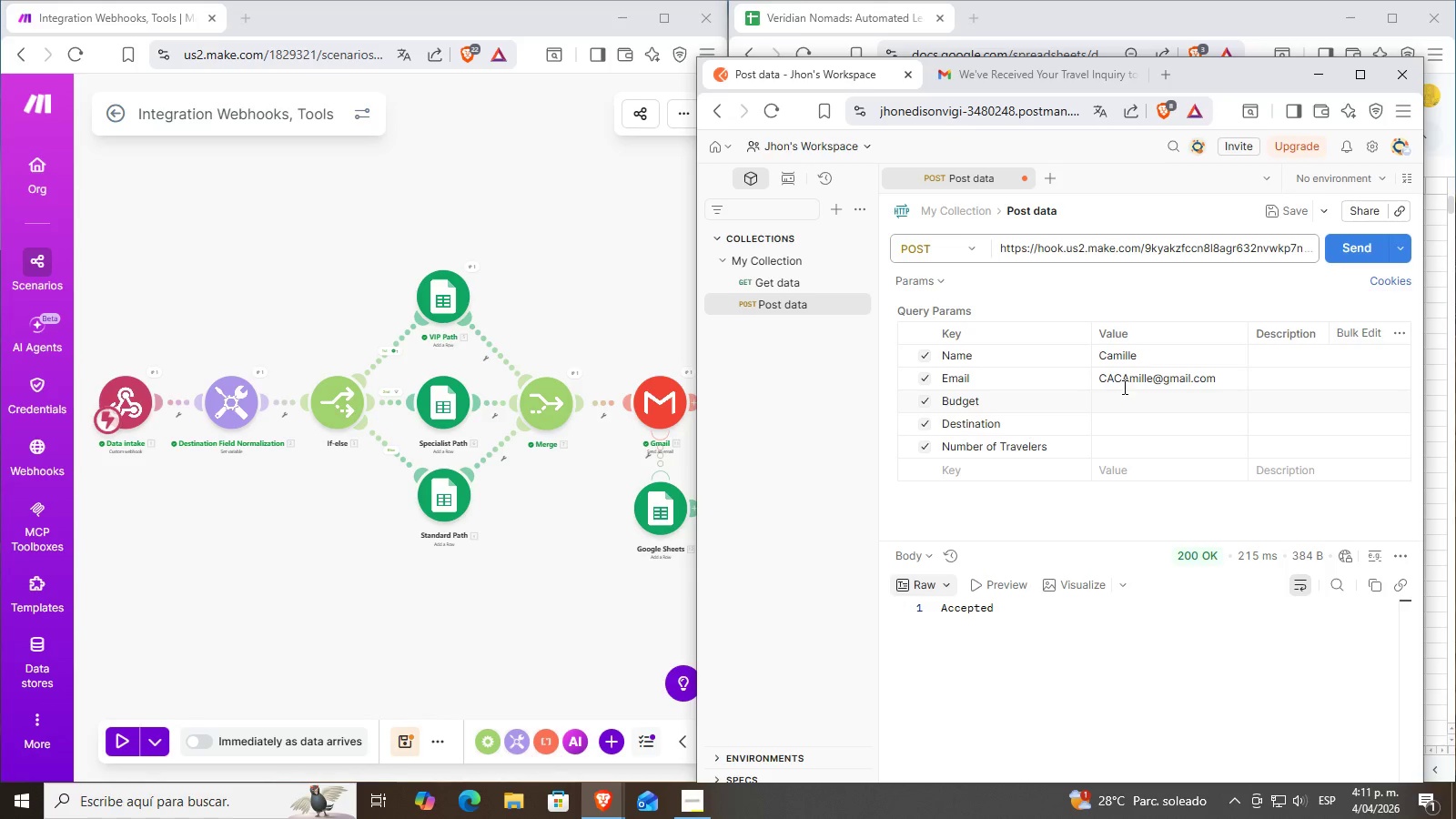 
left_click([1132, 383])
 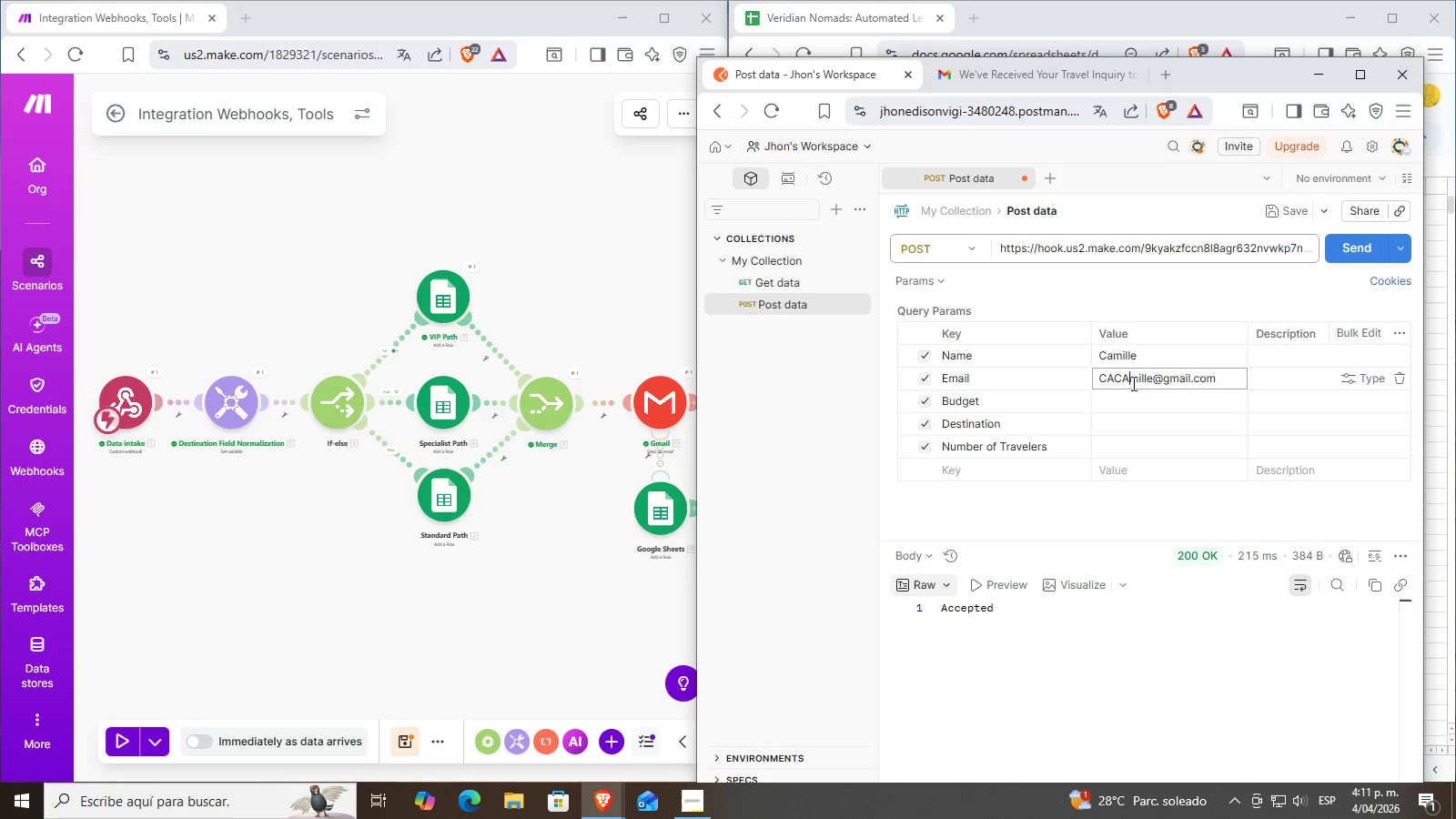 
double_click([1132, 383])
 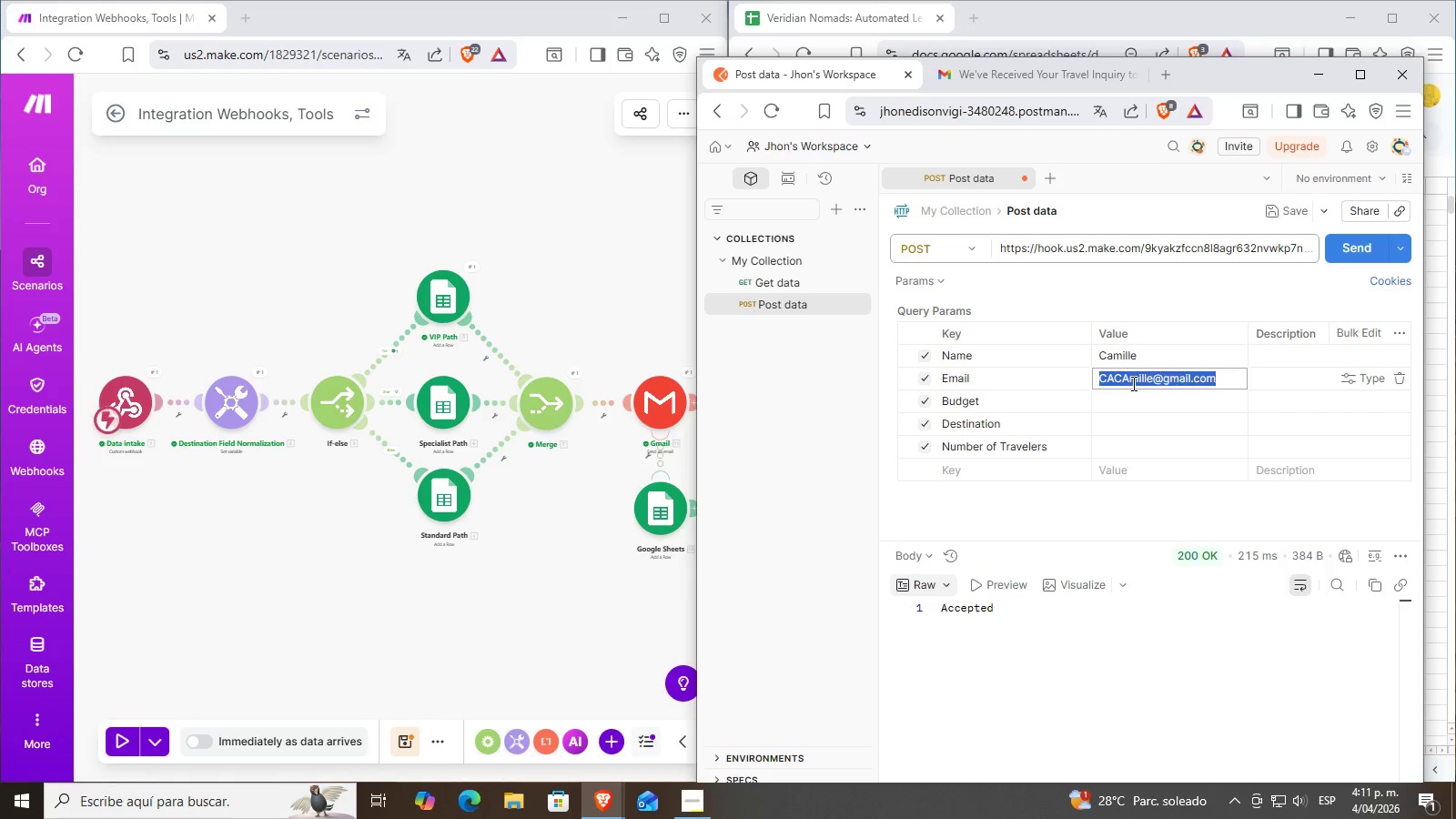 
triple_click([1132, 383])
 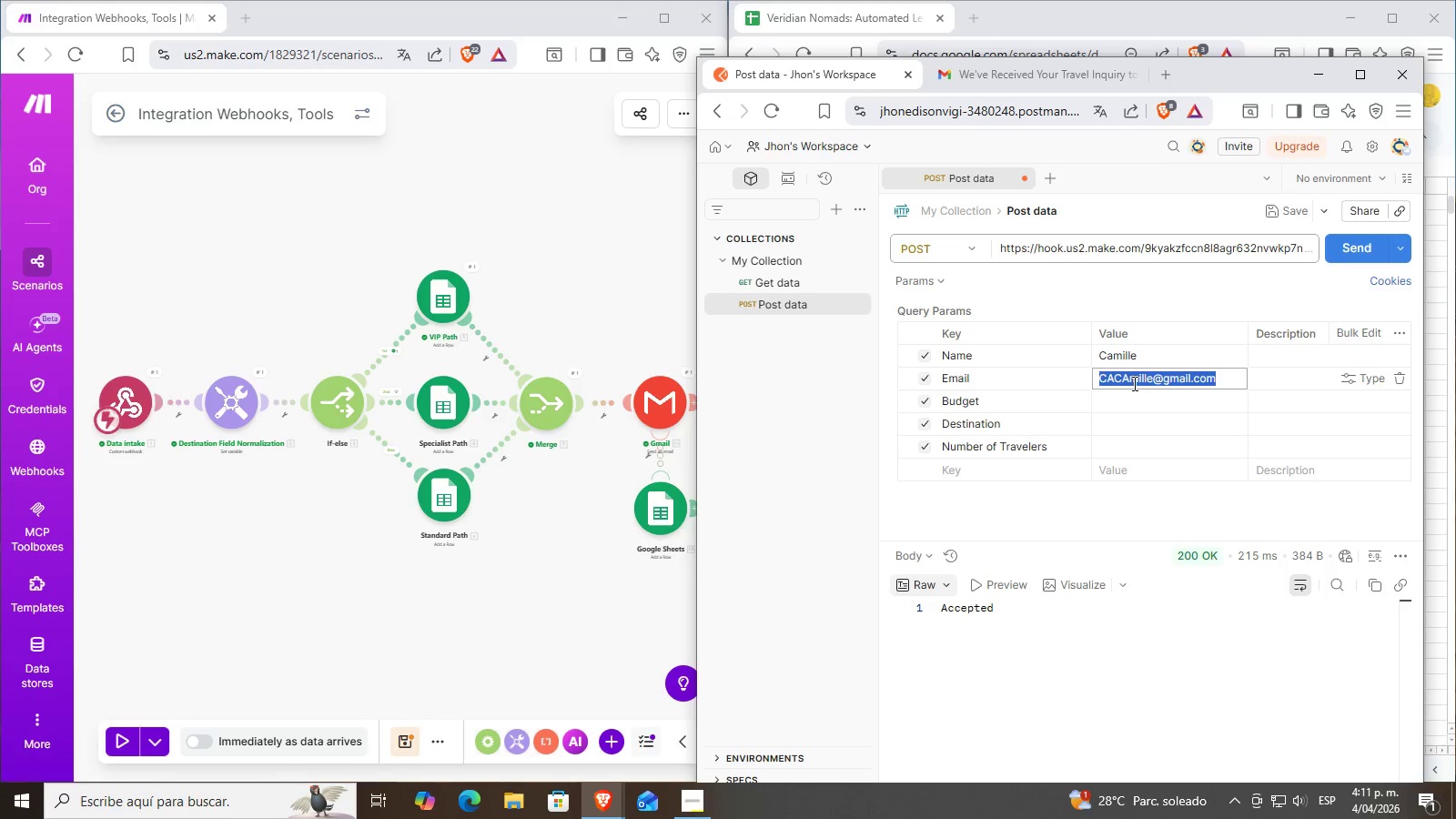 
key(Backspace)
 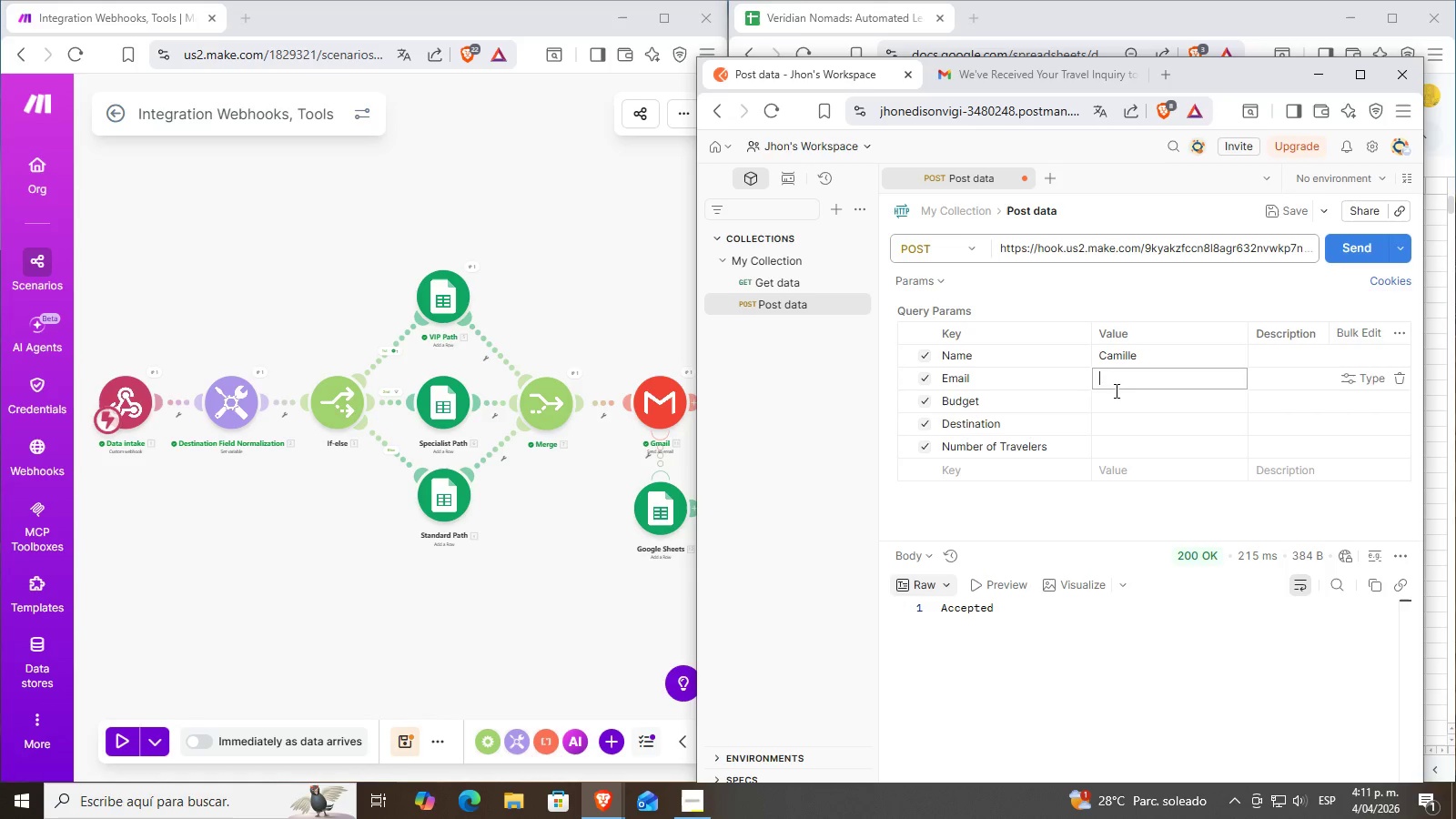 
left_click([1109, 393])
 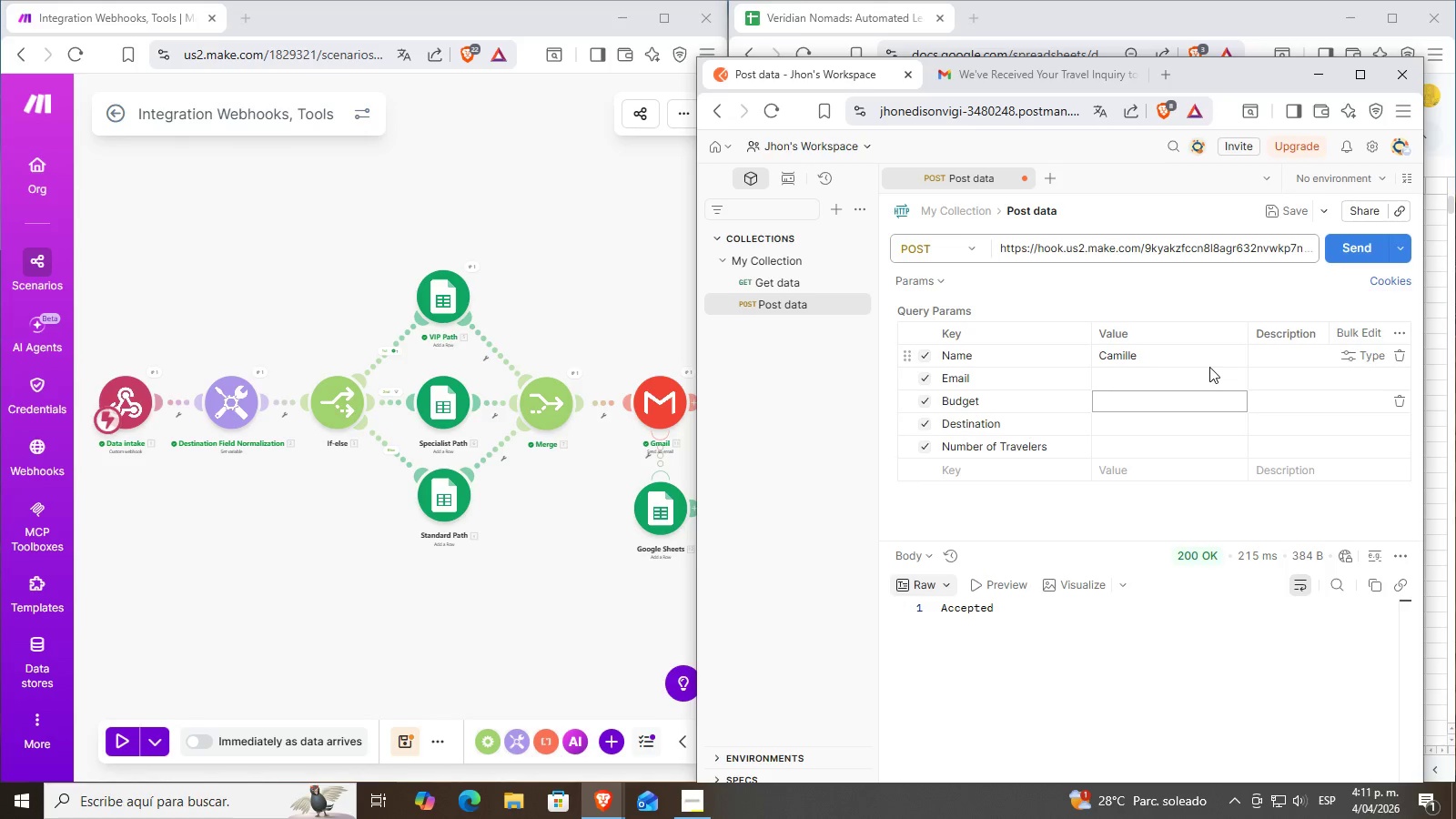 
hold_key(key=ShiftRight, duration=0.31)
 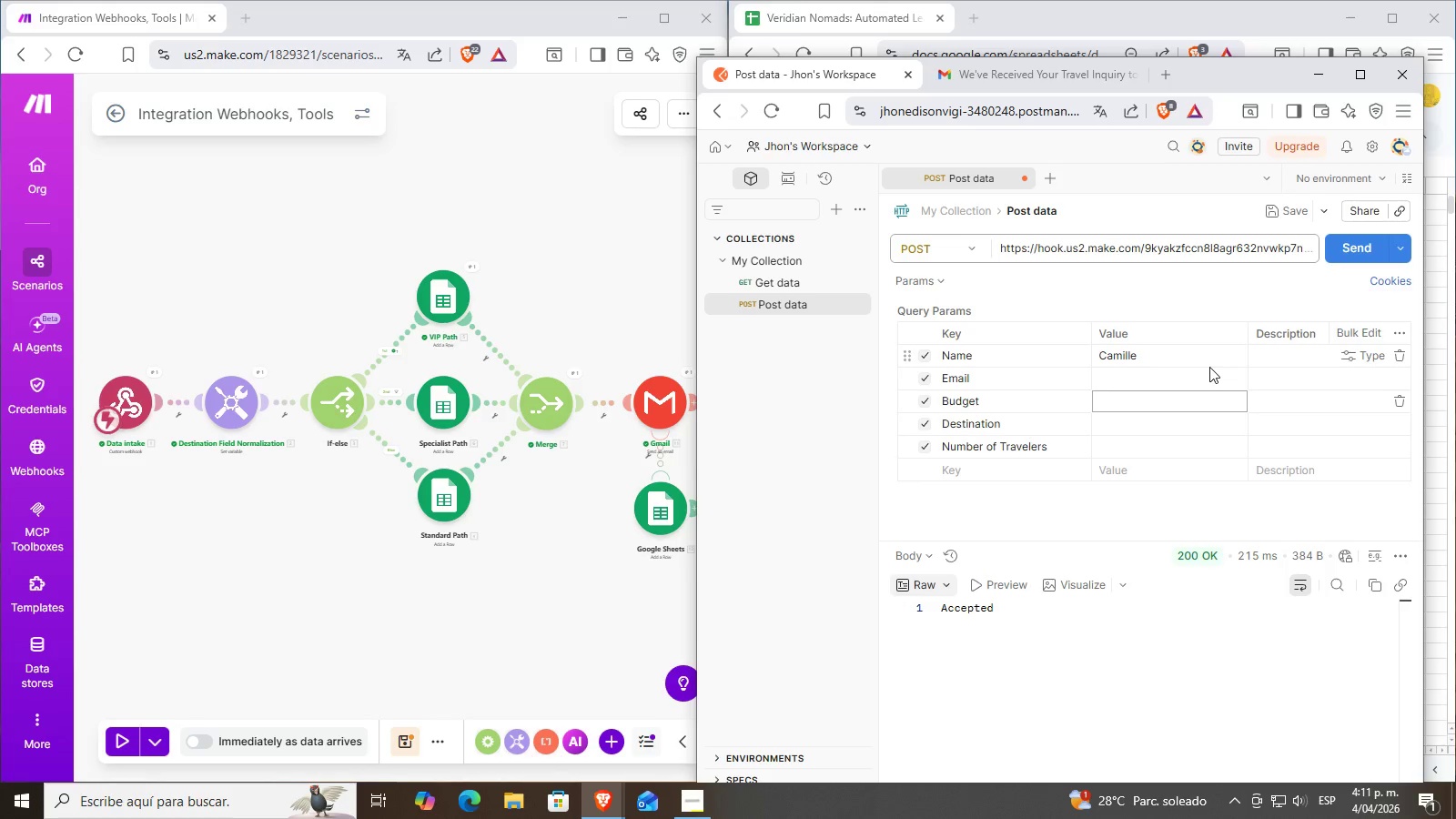 
type(3000)
 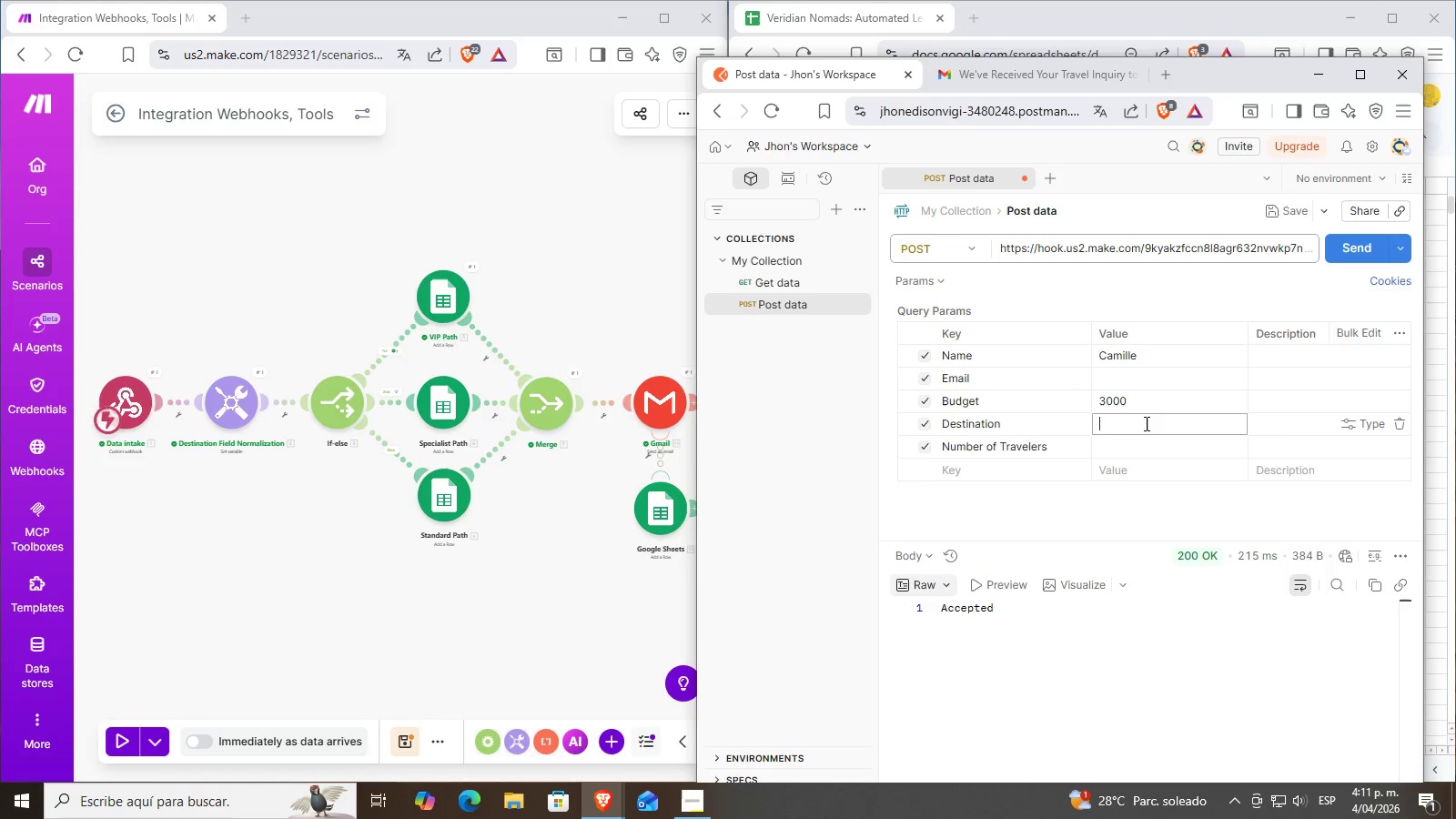 
type(OP)
key(Backspace)
key(Backspace)
type(Peru)
 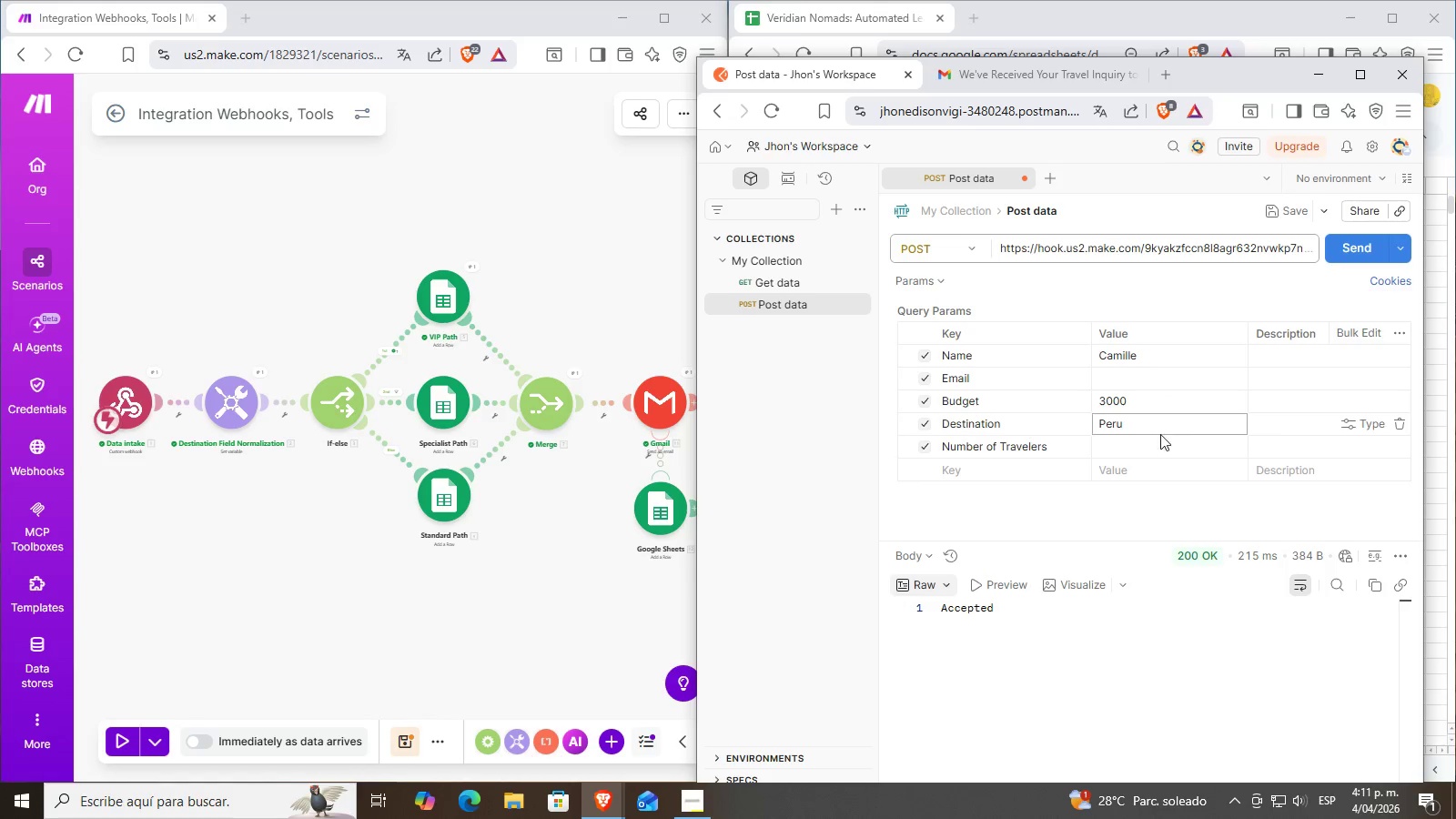 
left_click([1145, 443])
 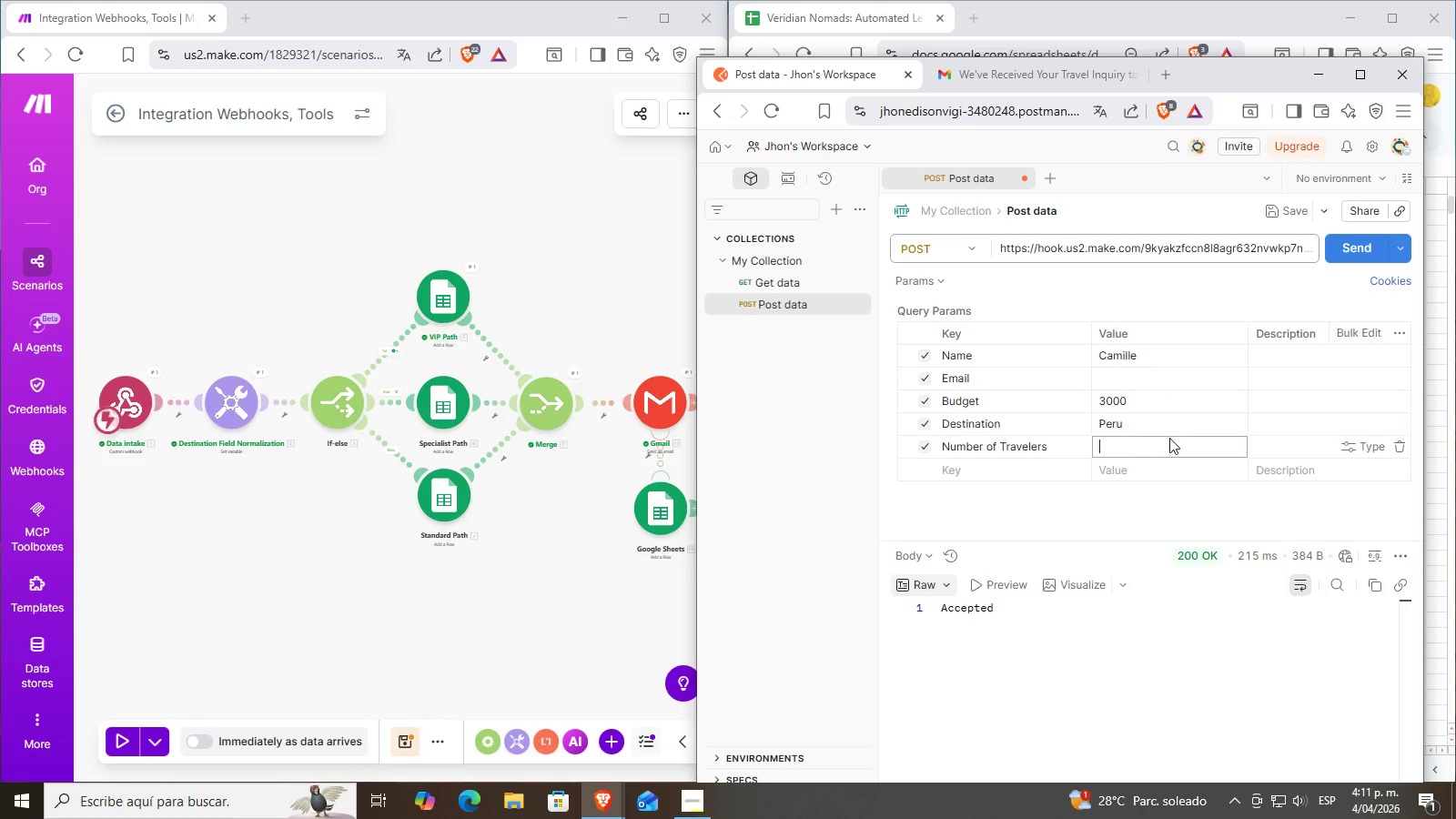 
key(5)
 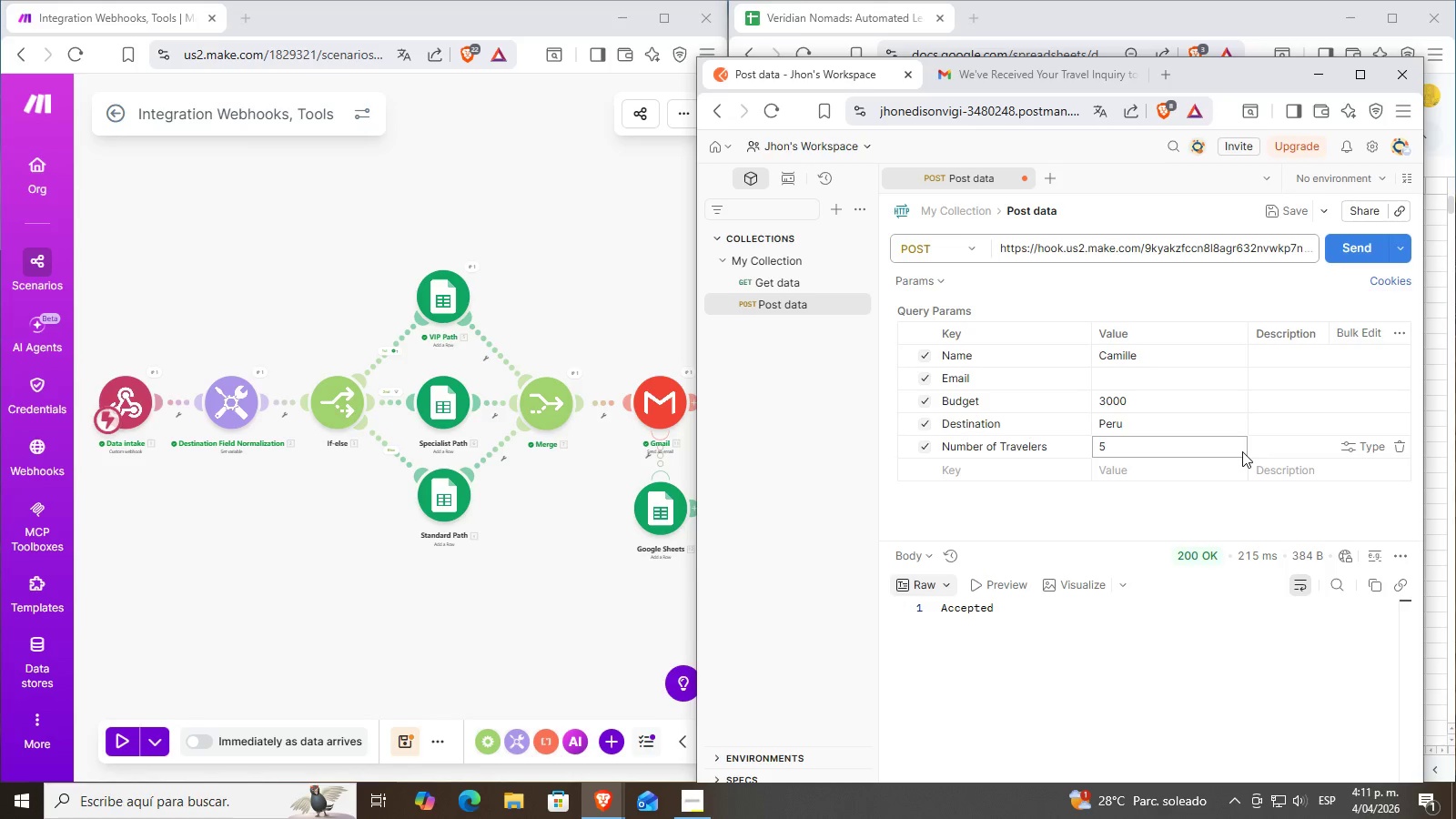 
key(Backspace)
 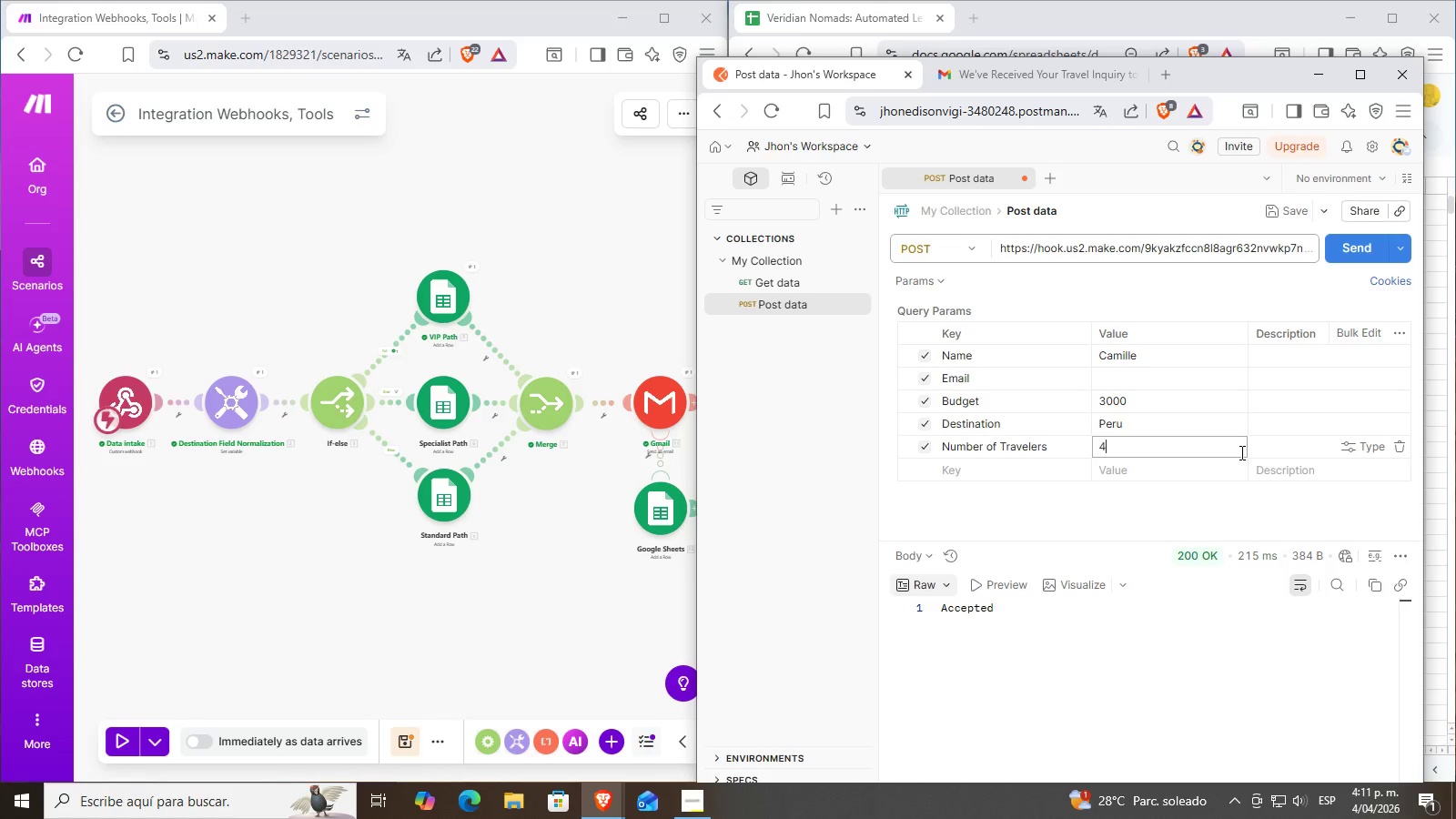 
key(4)
 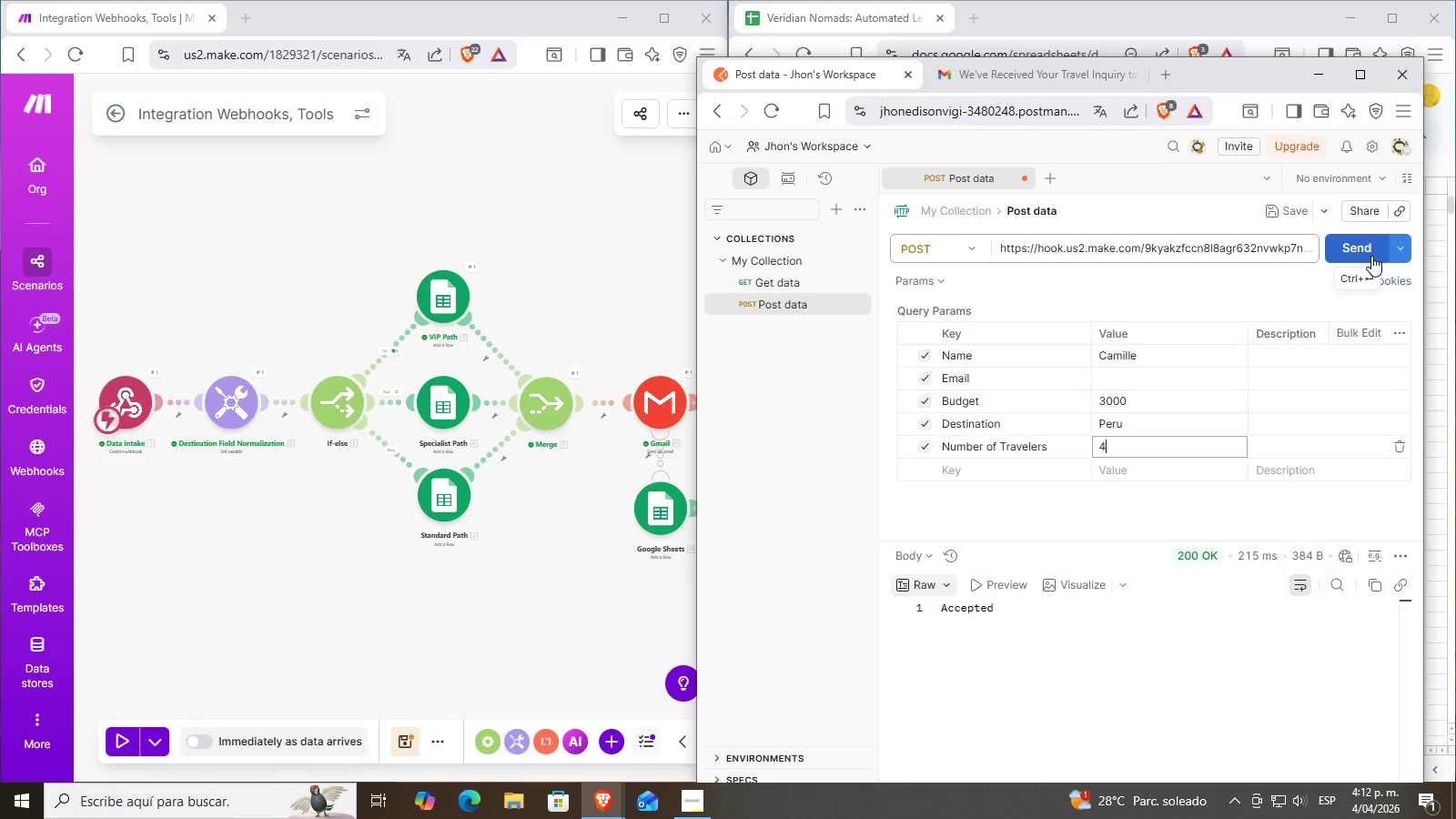 
left_click([1365, 256])
 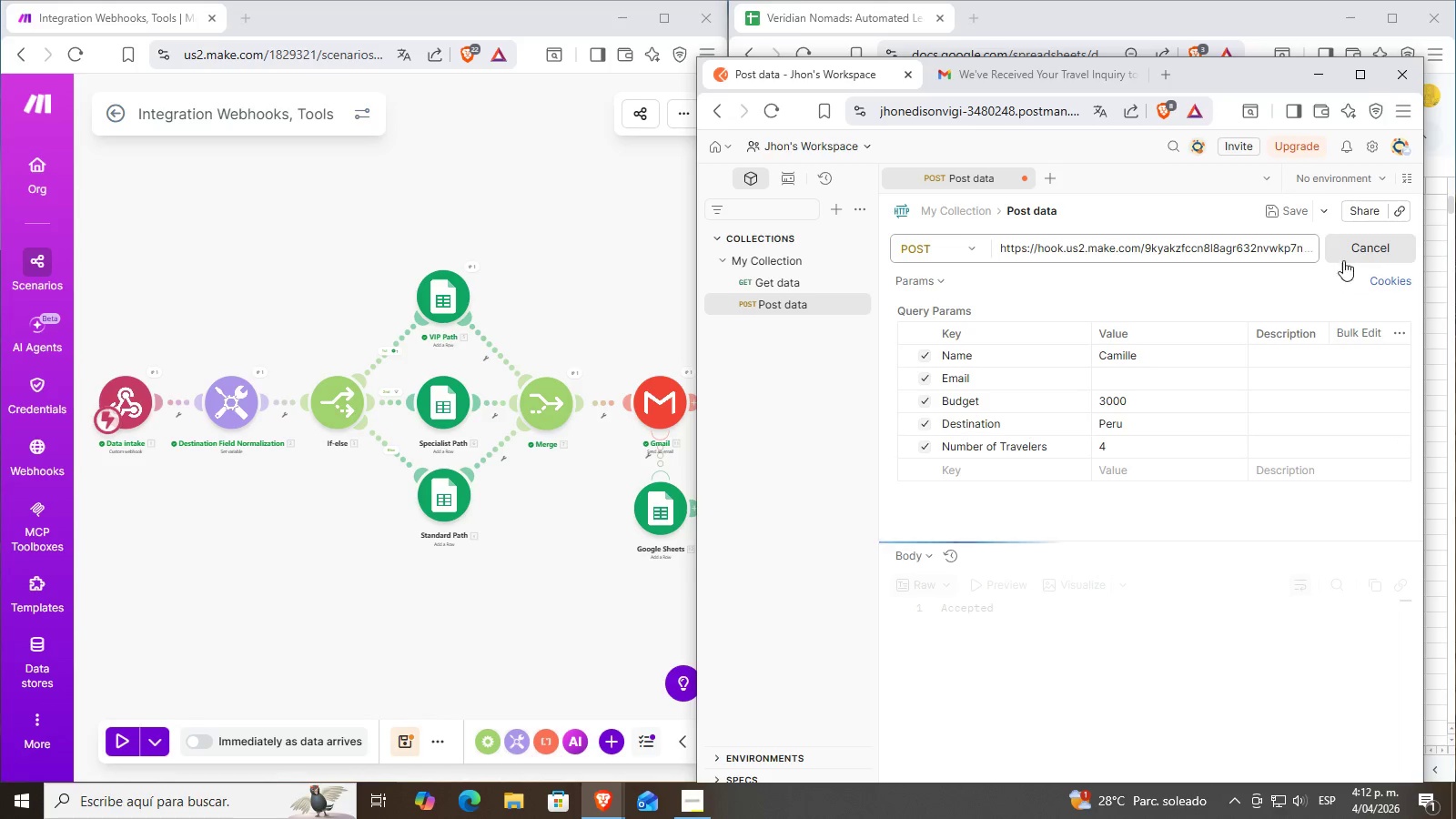 
mouse_move([1316, 286])
 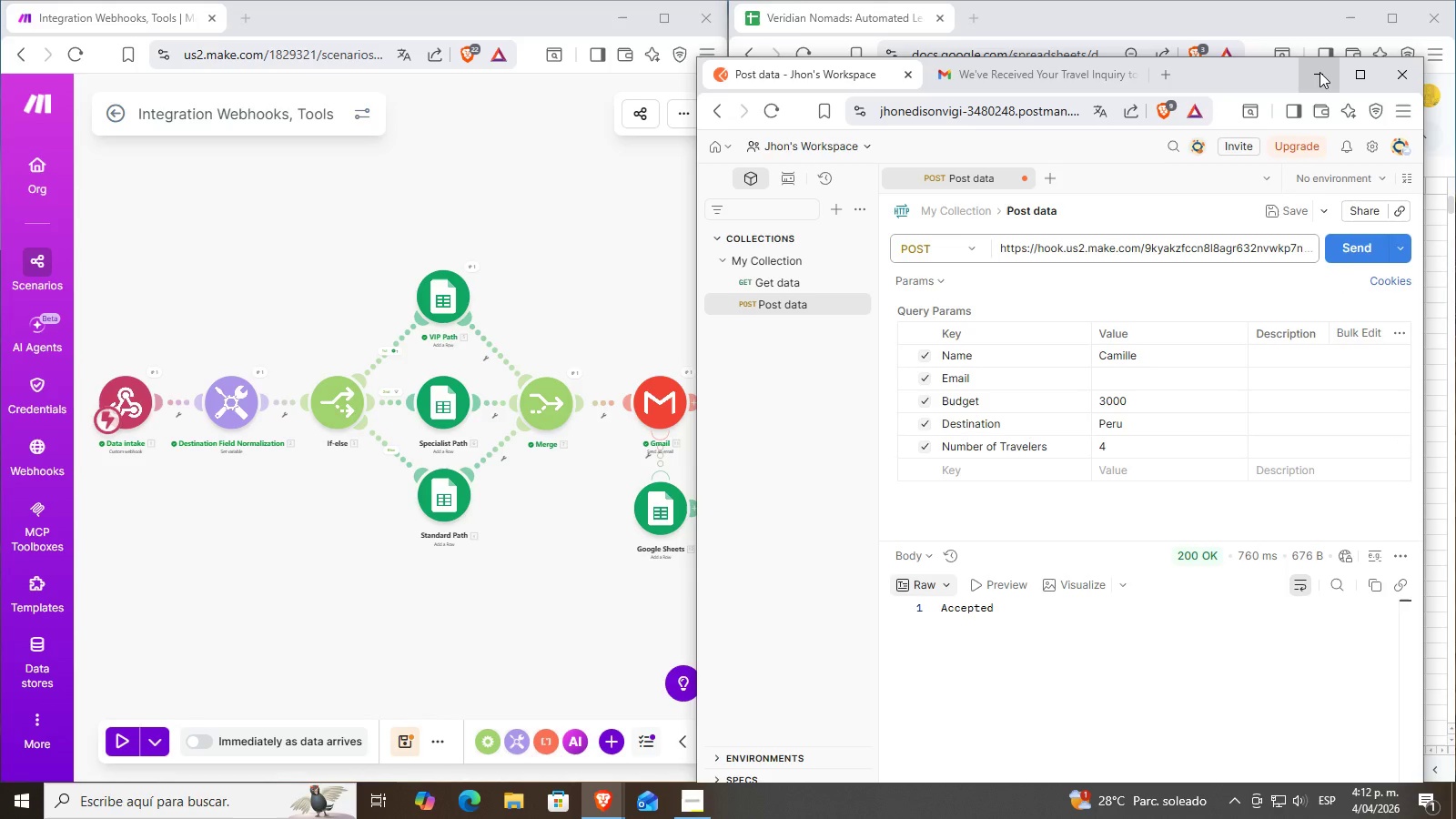 
left_click([1320, 72])
 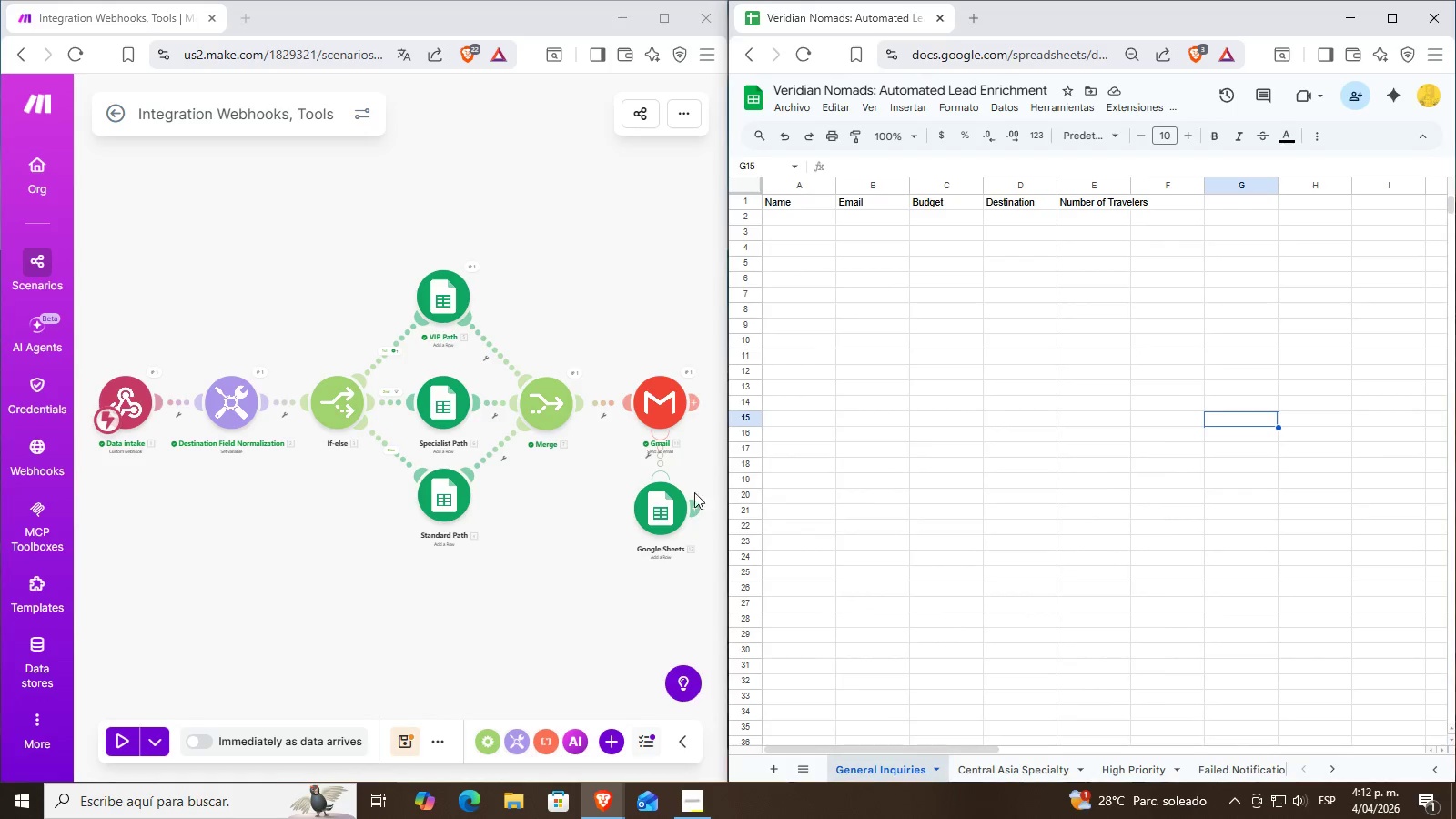 
left_click_drag(start_coordinate=[692, 515], to_coordinate=[726, 522])
 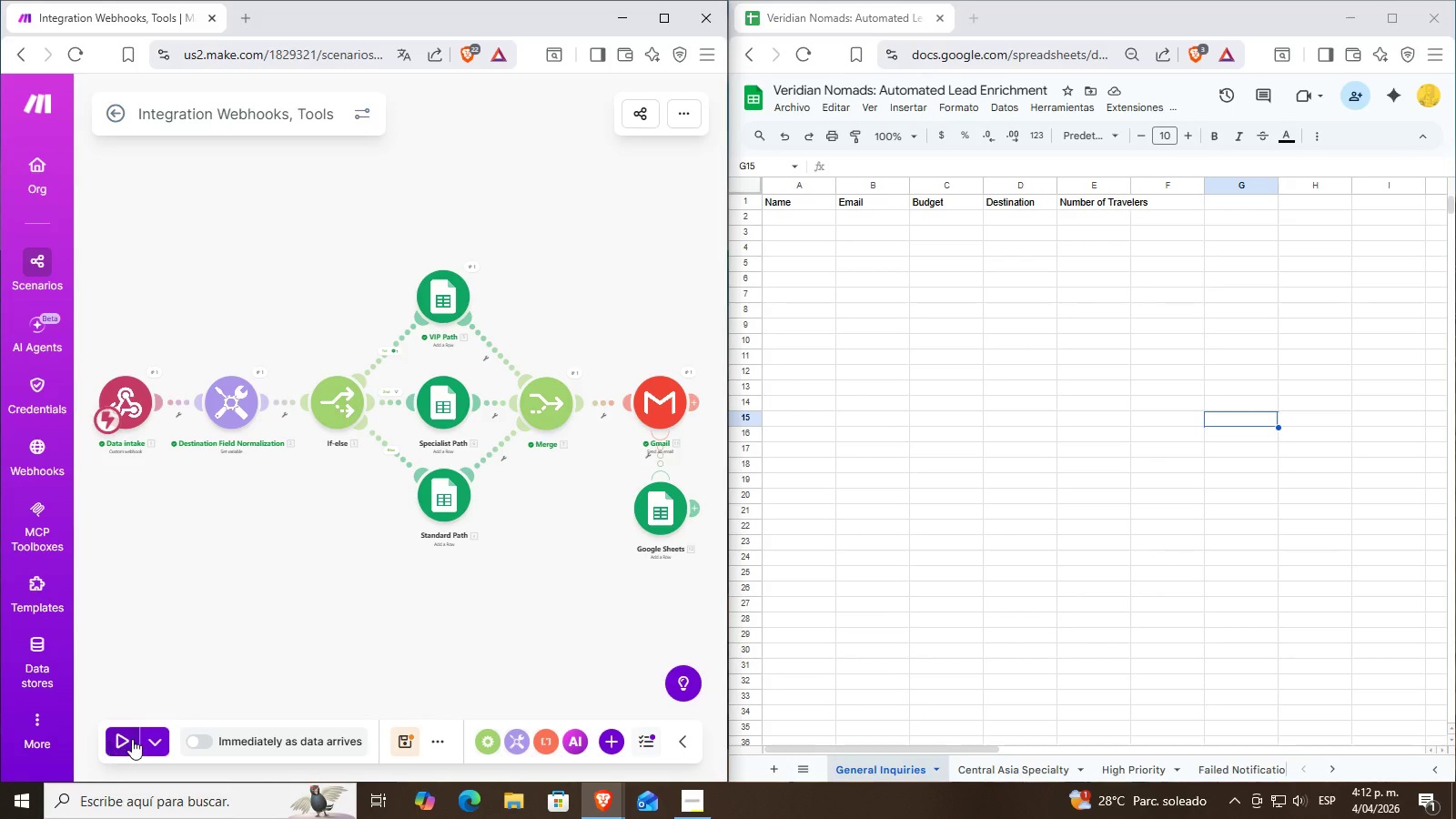 
left_click([125, 739])
 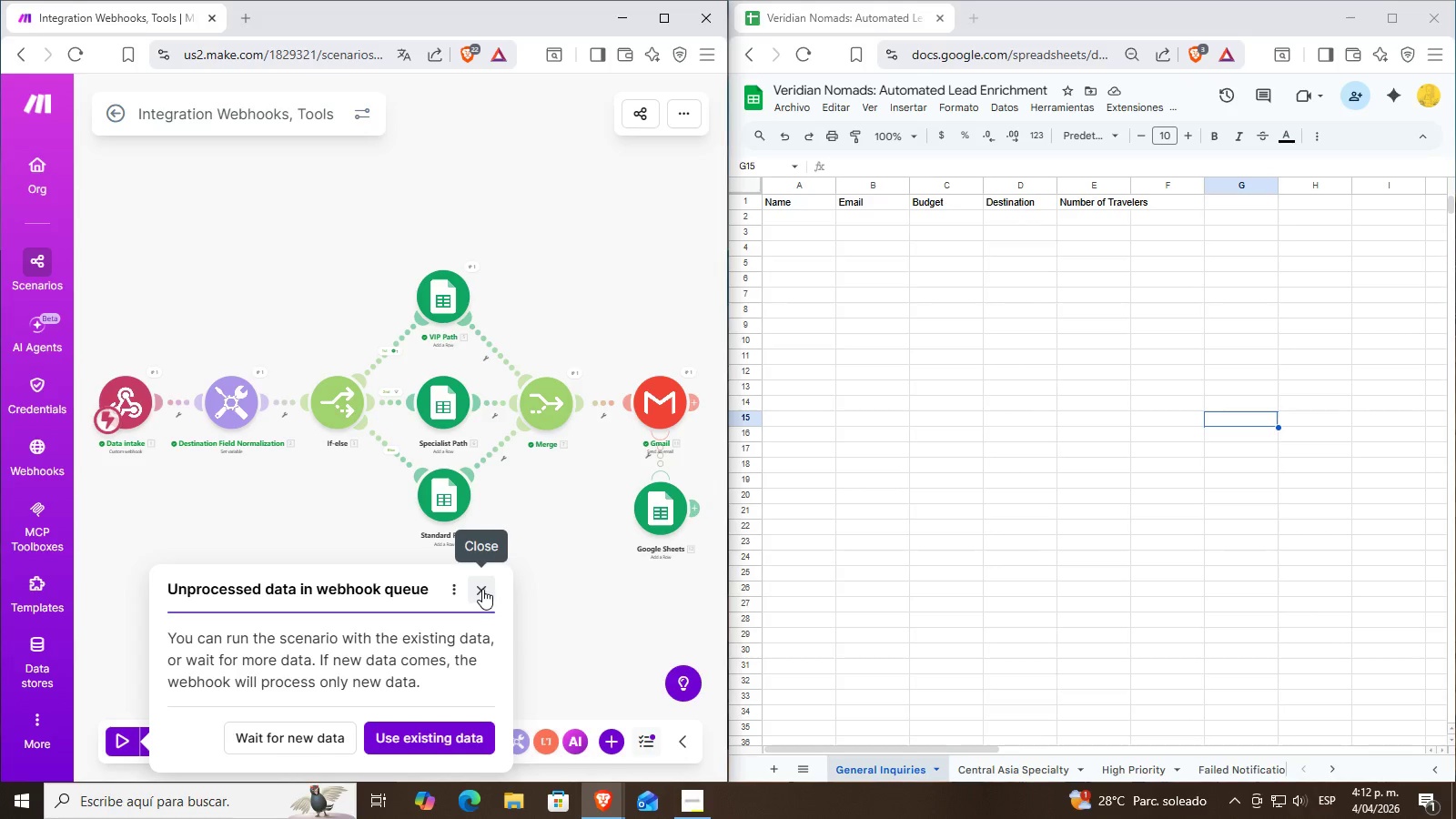 
left_click([488, 581])
 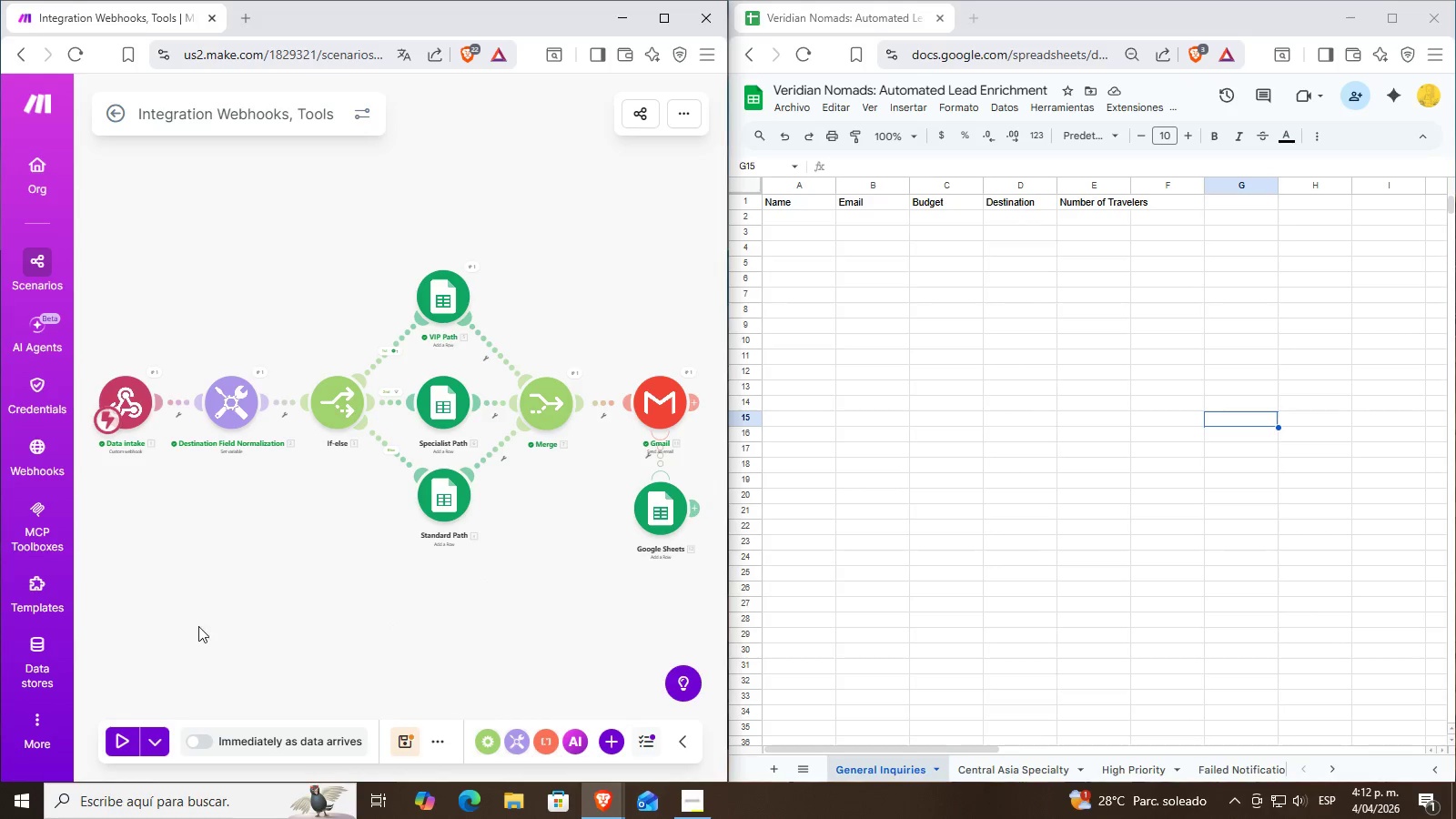 
left_click_drag(start_coordinate=[165, 540], to_coordinate=[235, 560])
 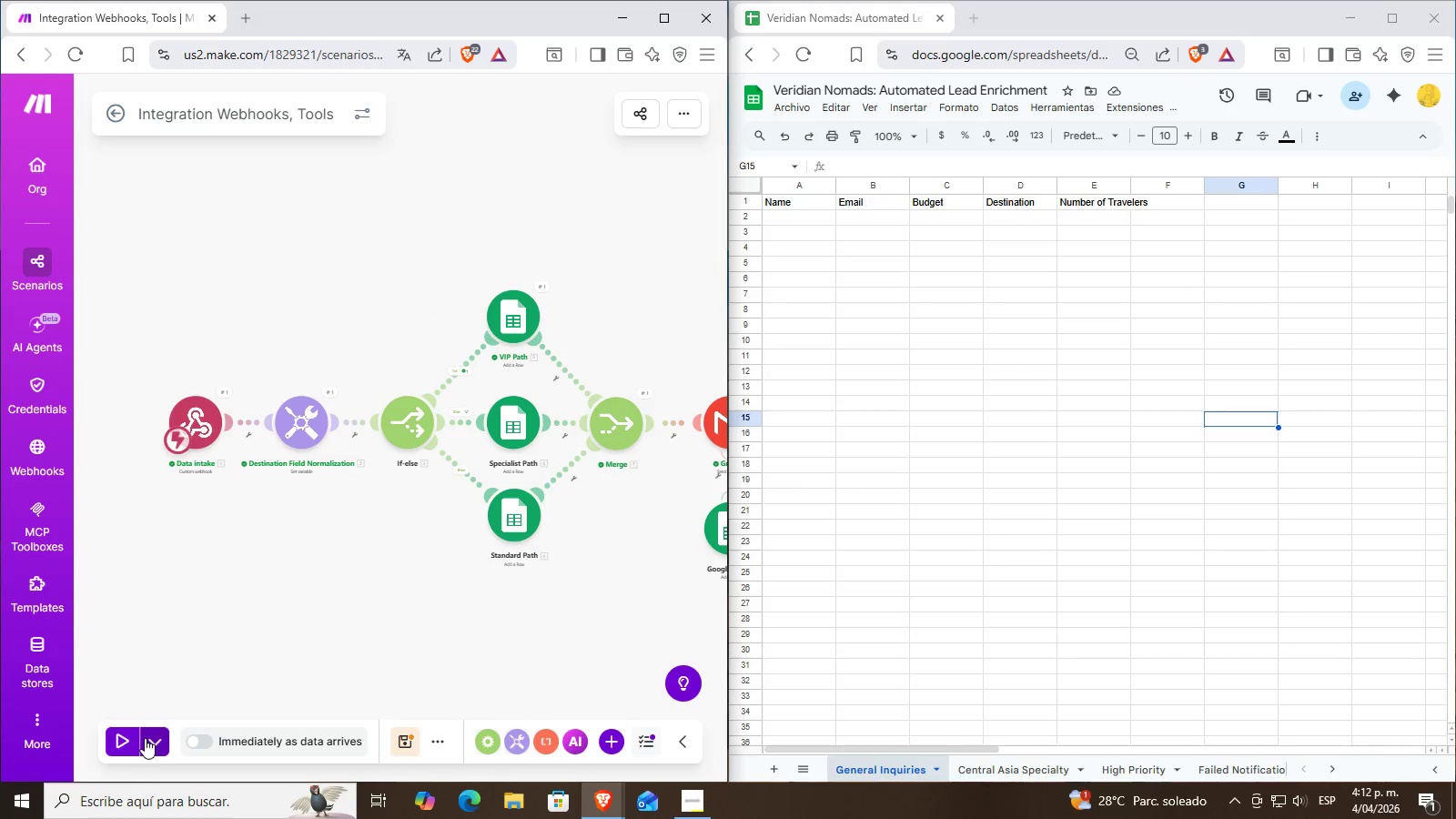 
left_click([126, 739])
 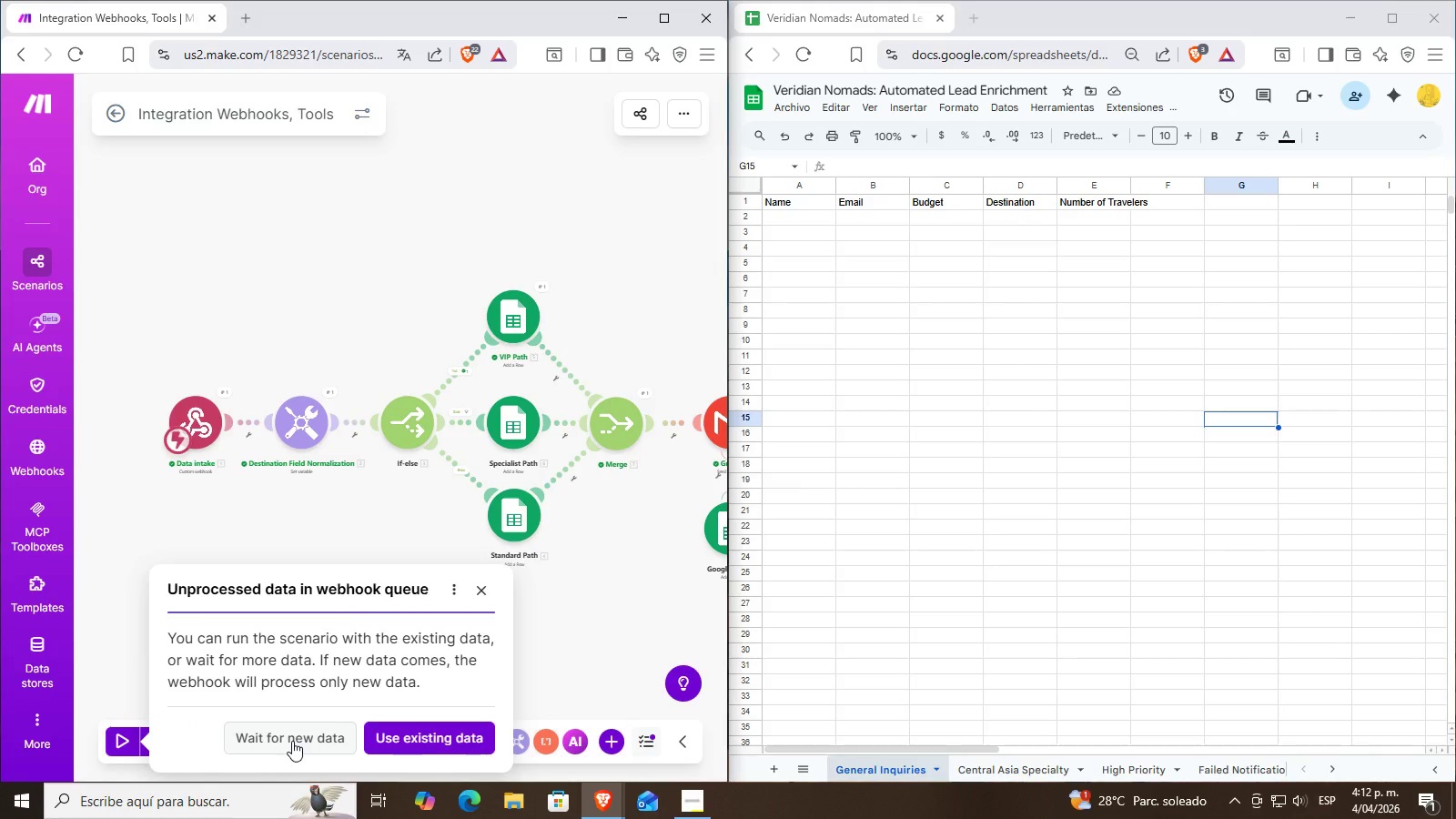 
left_click([292, 741])
 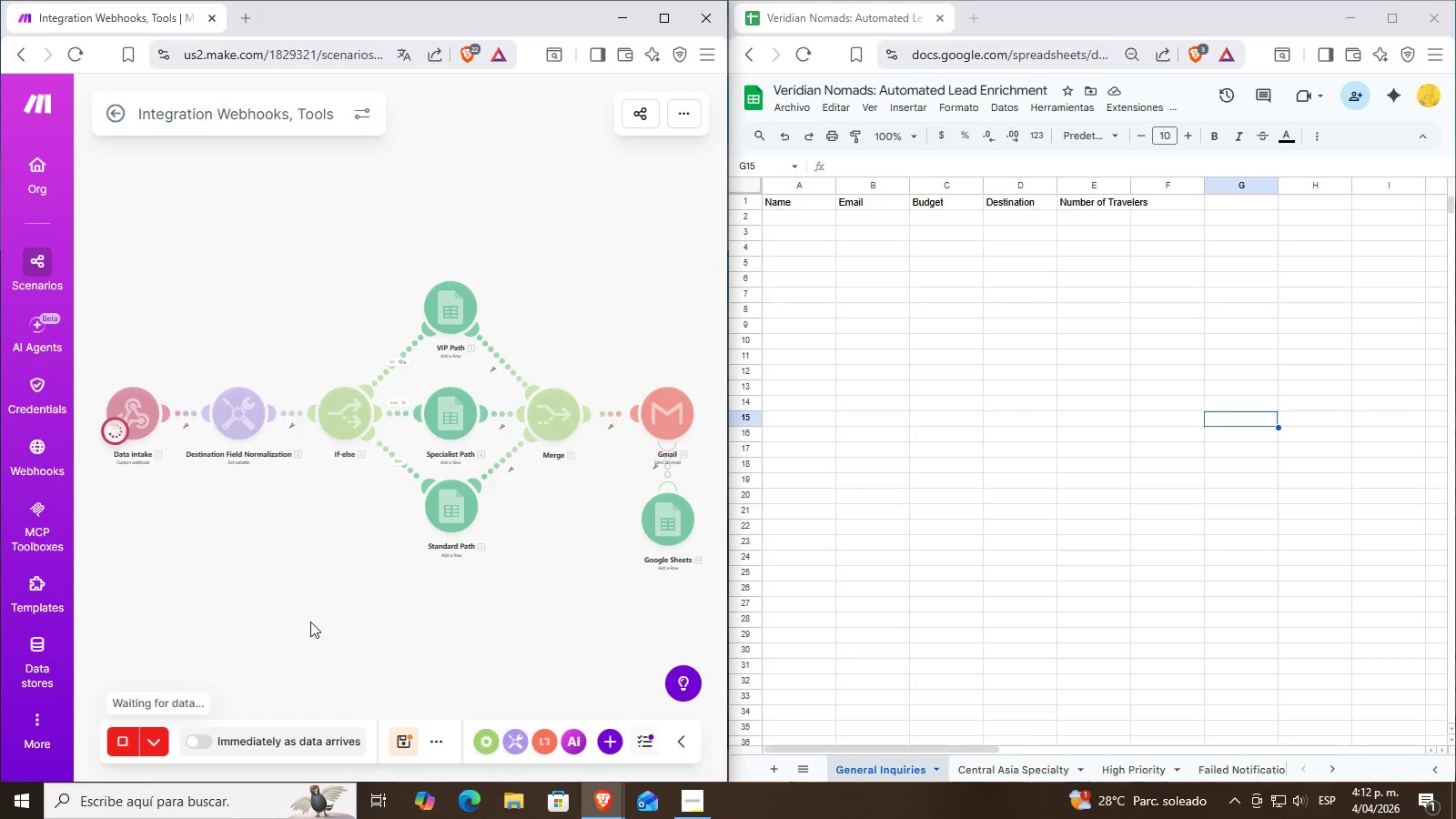 
left_click_drag(start_coordinate=[306, 621], to_coordinate=[344, 627])
 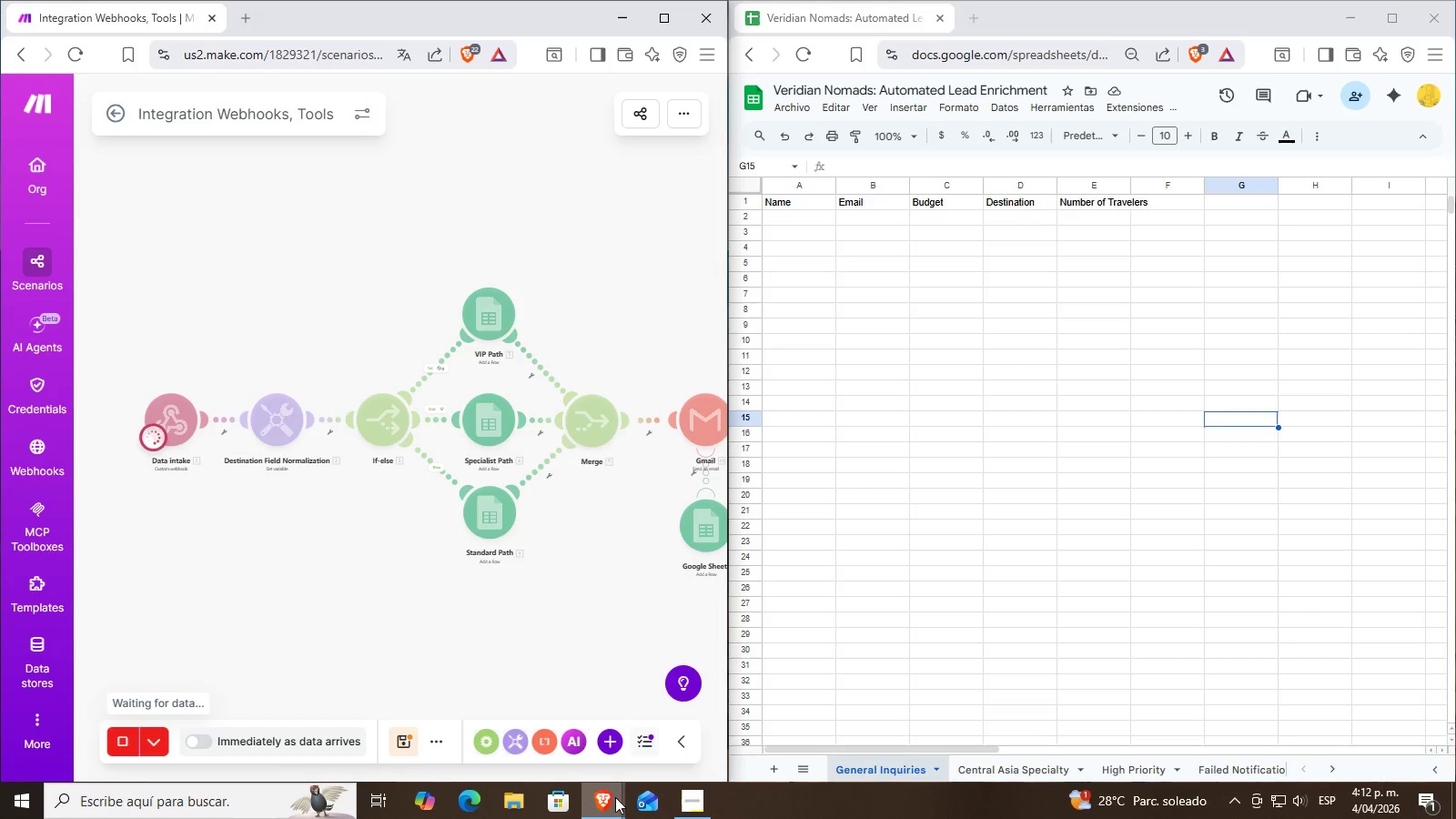 
left_click([606, 810])
 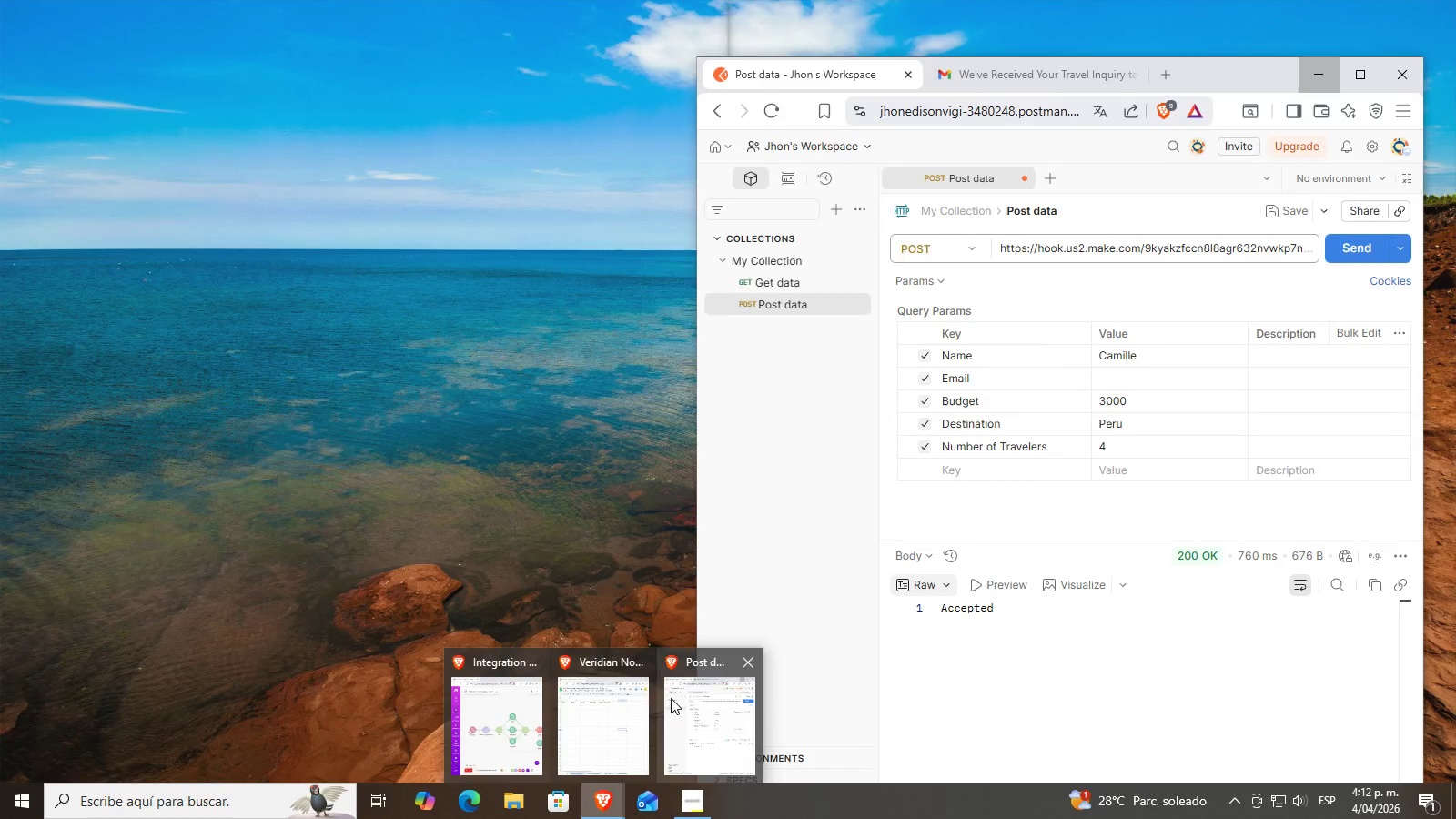 
left_click([671, 698])
 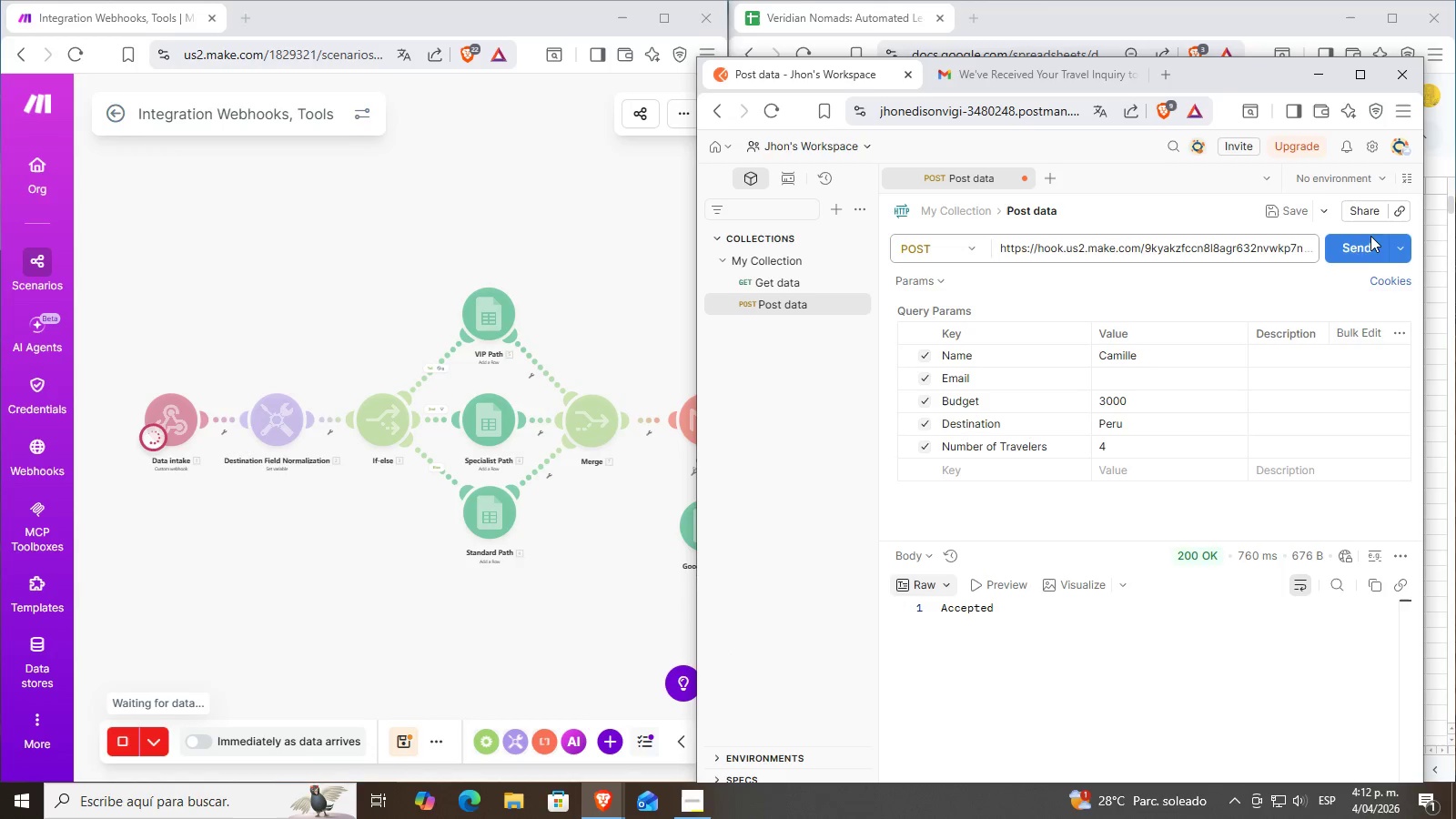 
left_click([1357, 251])
 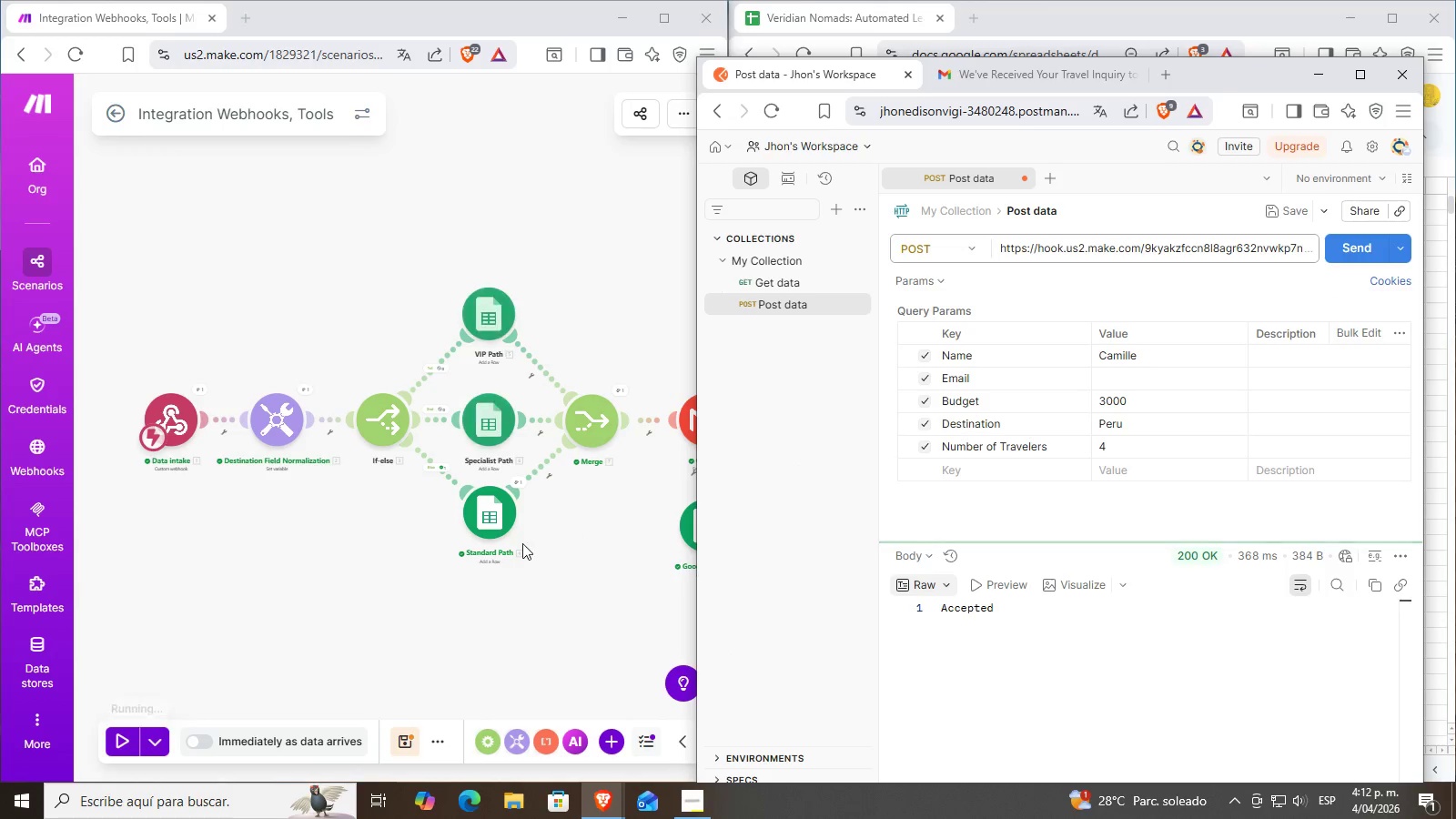 
left_click_drag(start_coordinate=[520, 599], to_coordinate=[379, 583])
 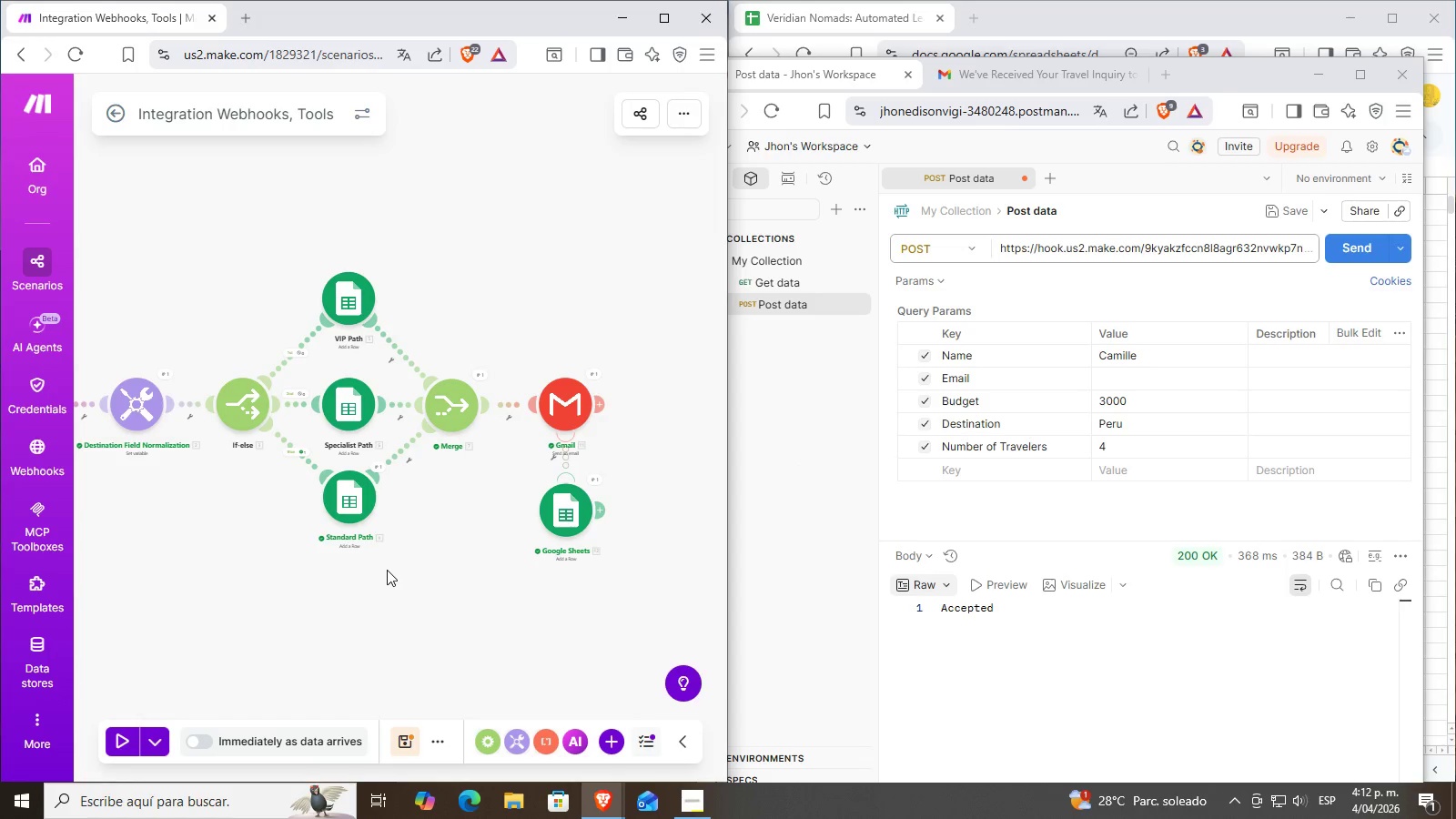 
scroll: coordinate [387, 569], scroll_direction: up, amount: 2.0
 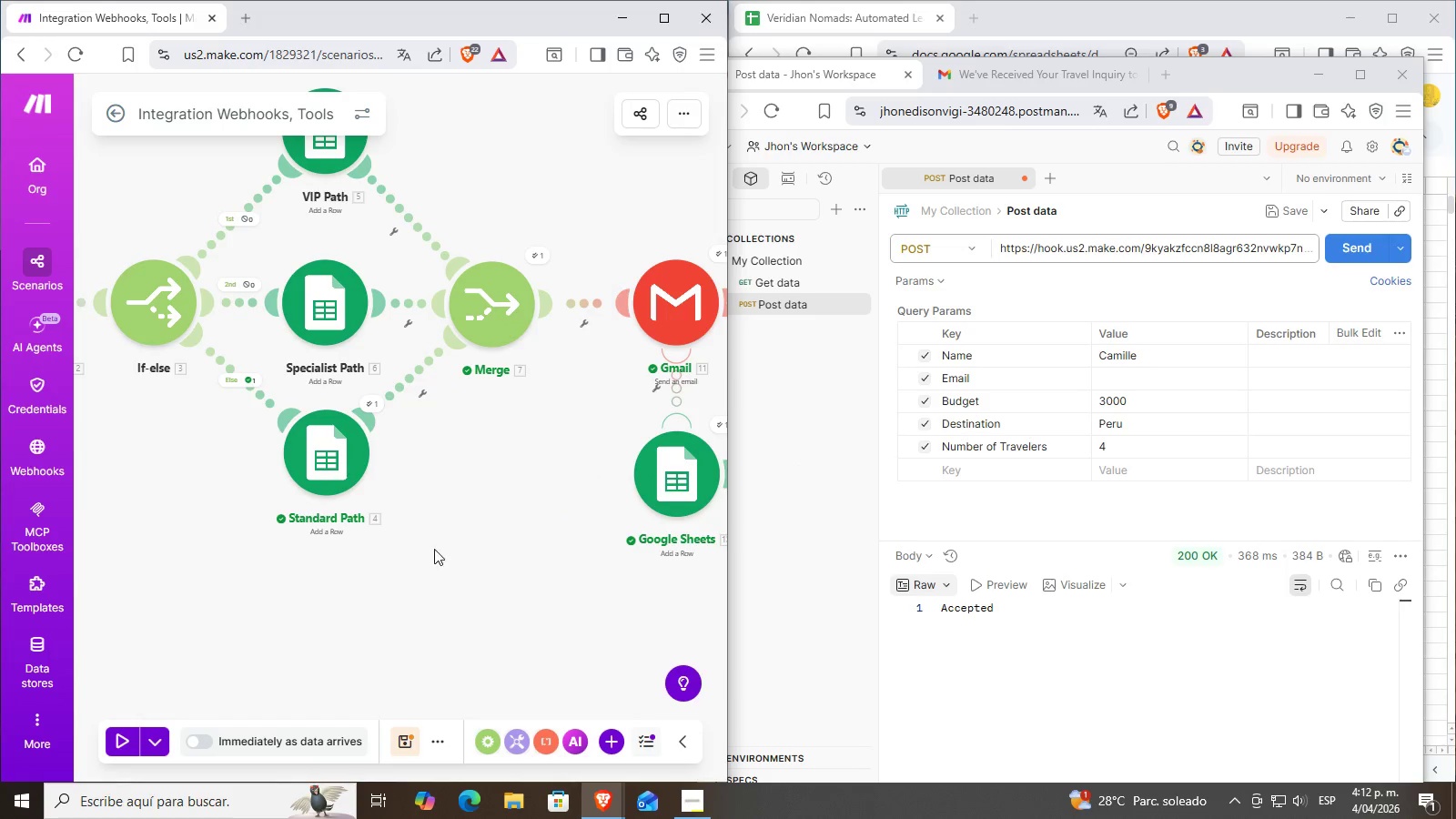 
left_click_drag(start_coordinate=[456, 552], to_coordinate=[389, 559])
 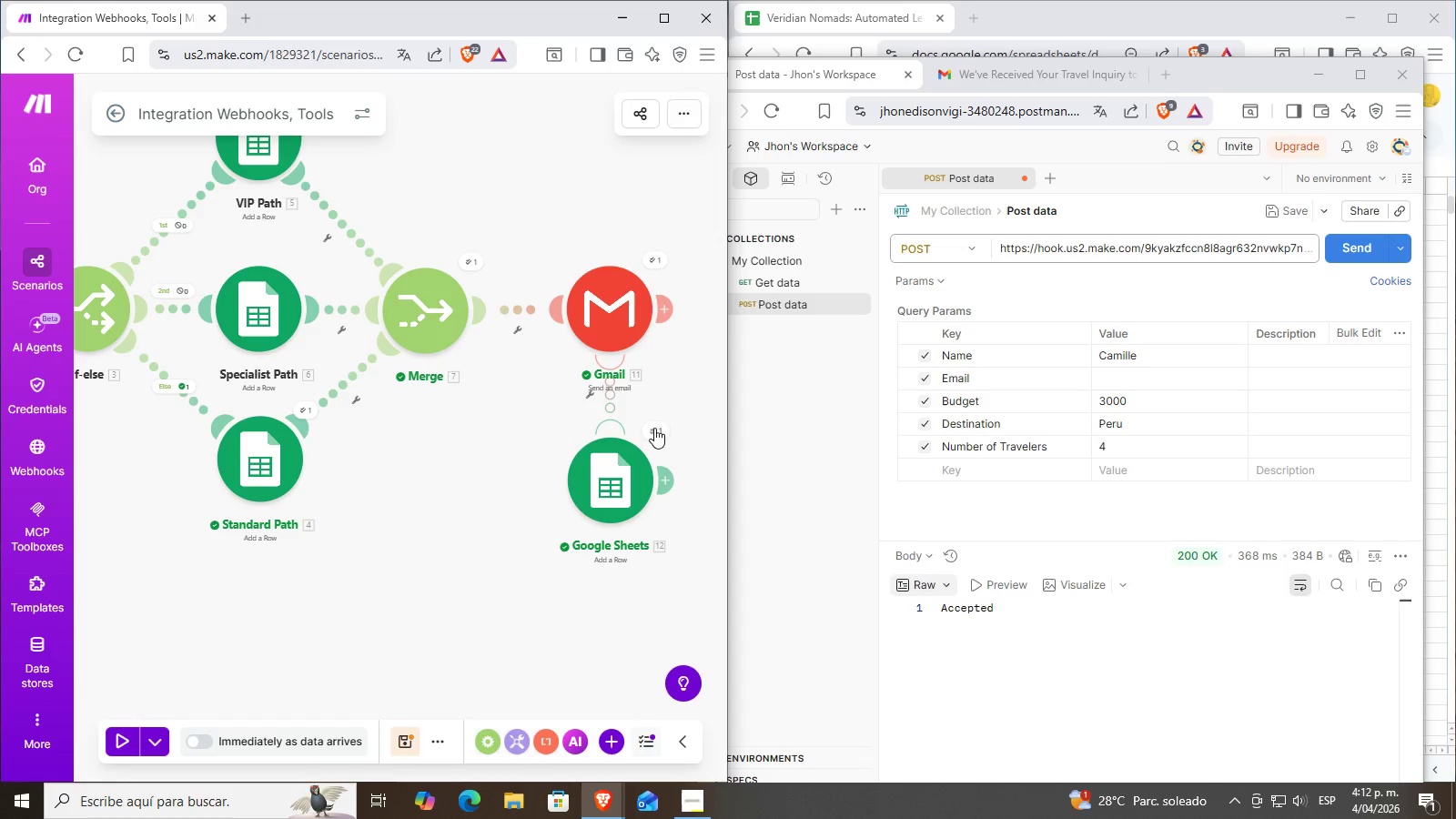 
left_click([654, 428])
 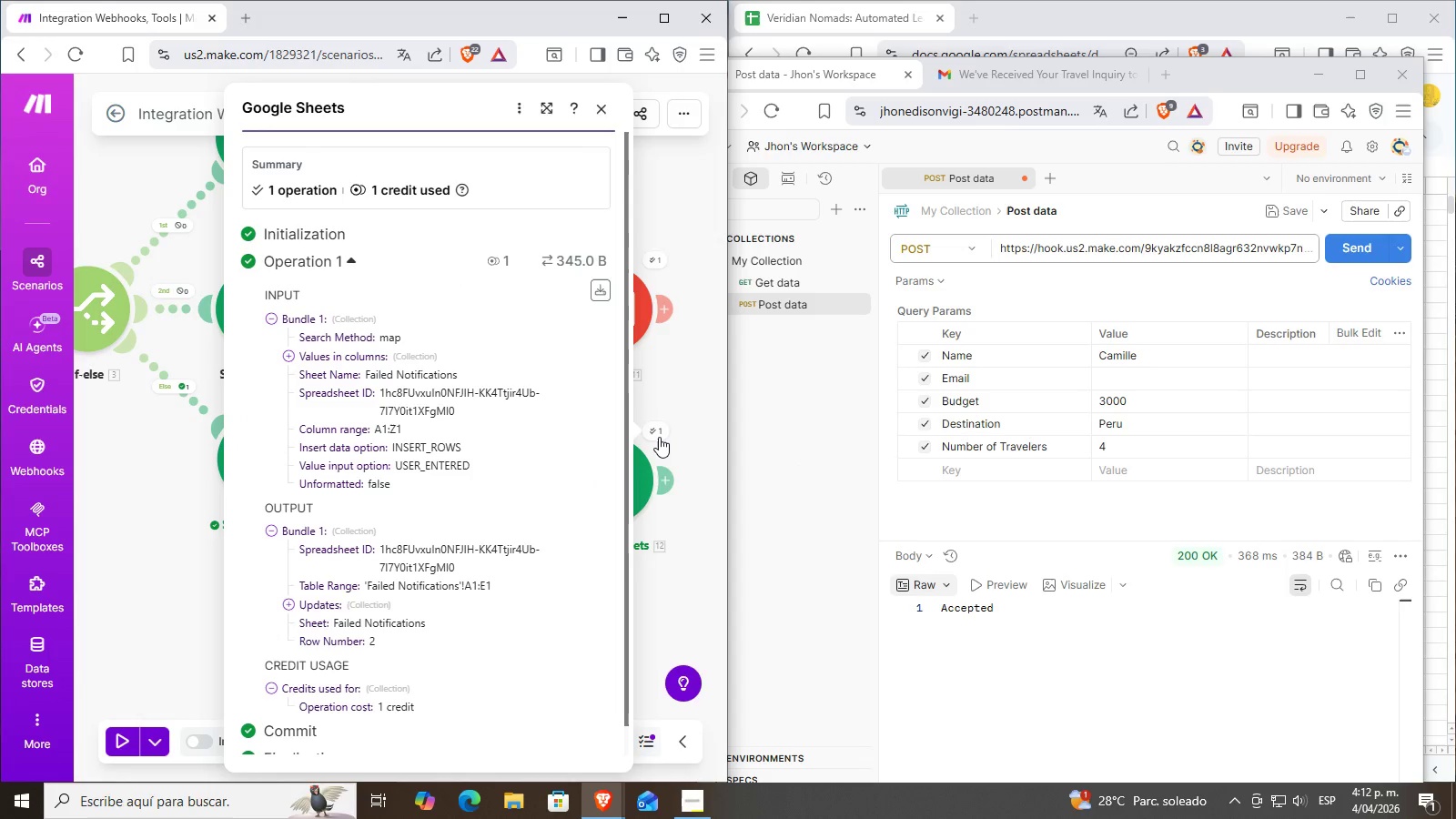 
left_click([659, 437])
 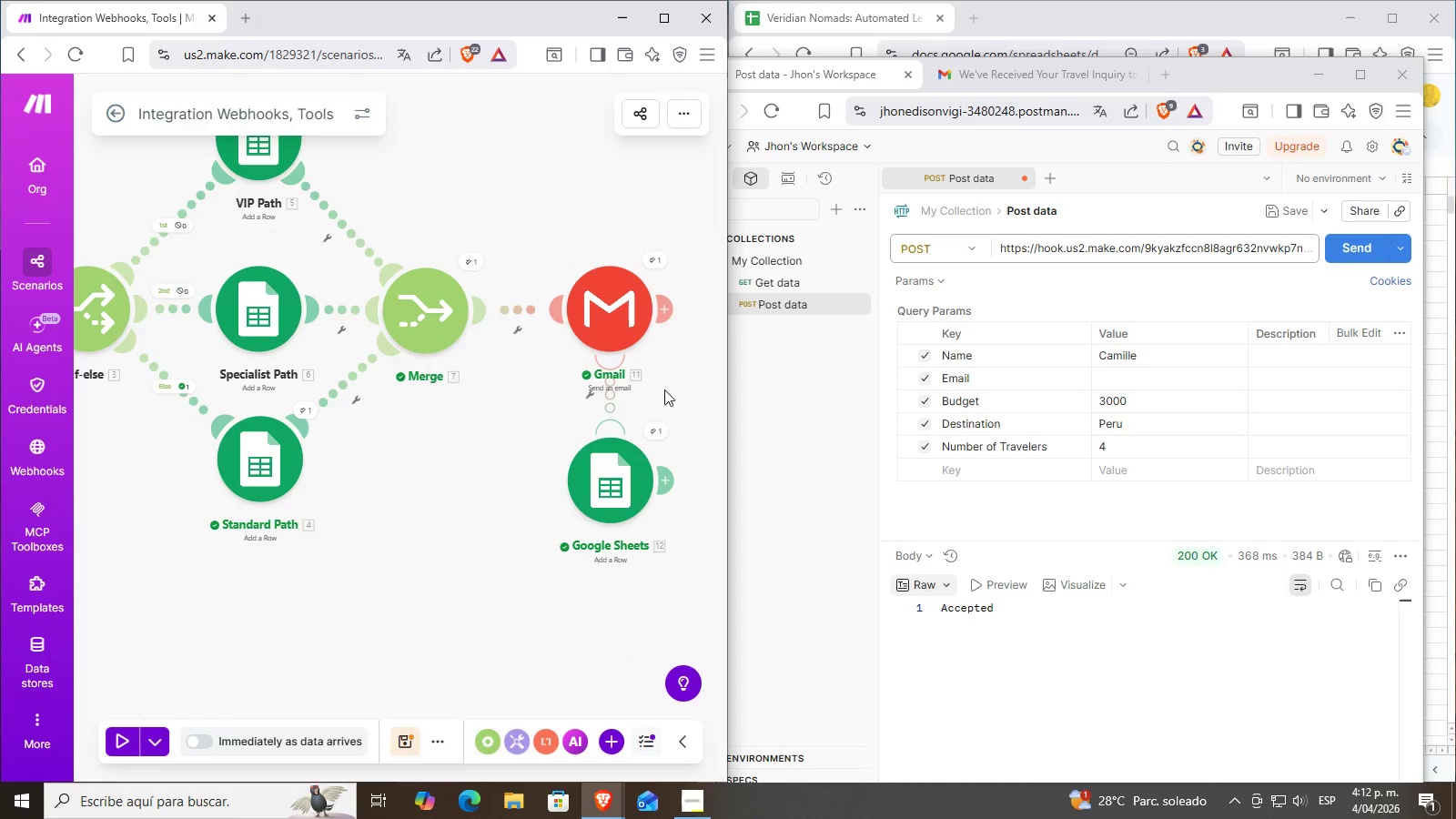 
left_click_drag(start_coordinate=[399, 519], to_coordinate=[460, 511])
 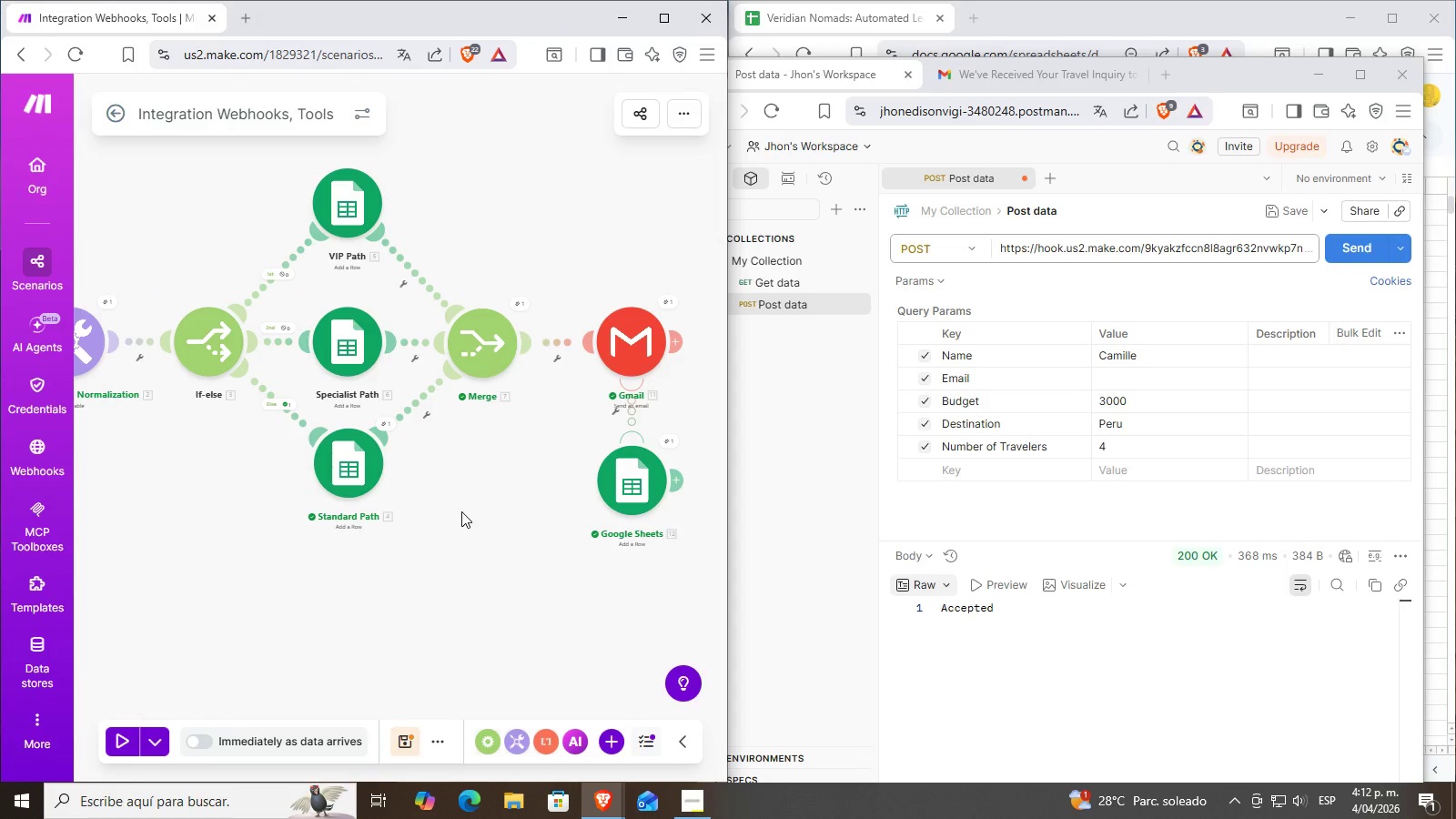 
left_click_drag(start_coordinate=[490, 567], to_coordinate=[519, 561])
 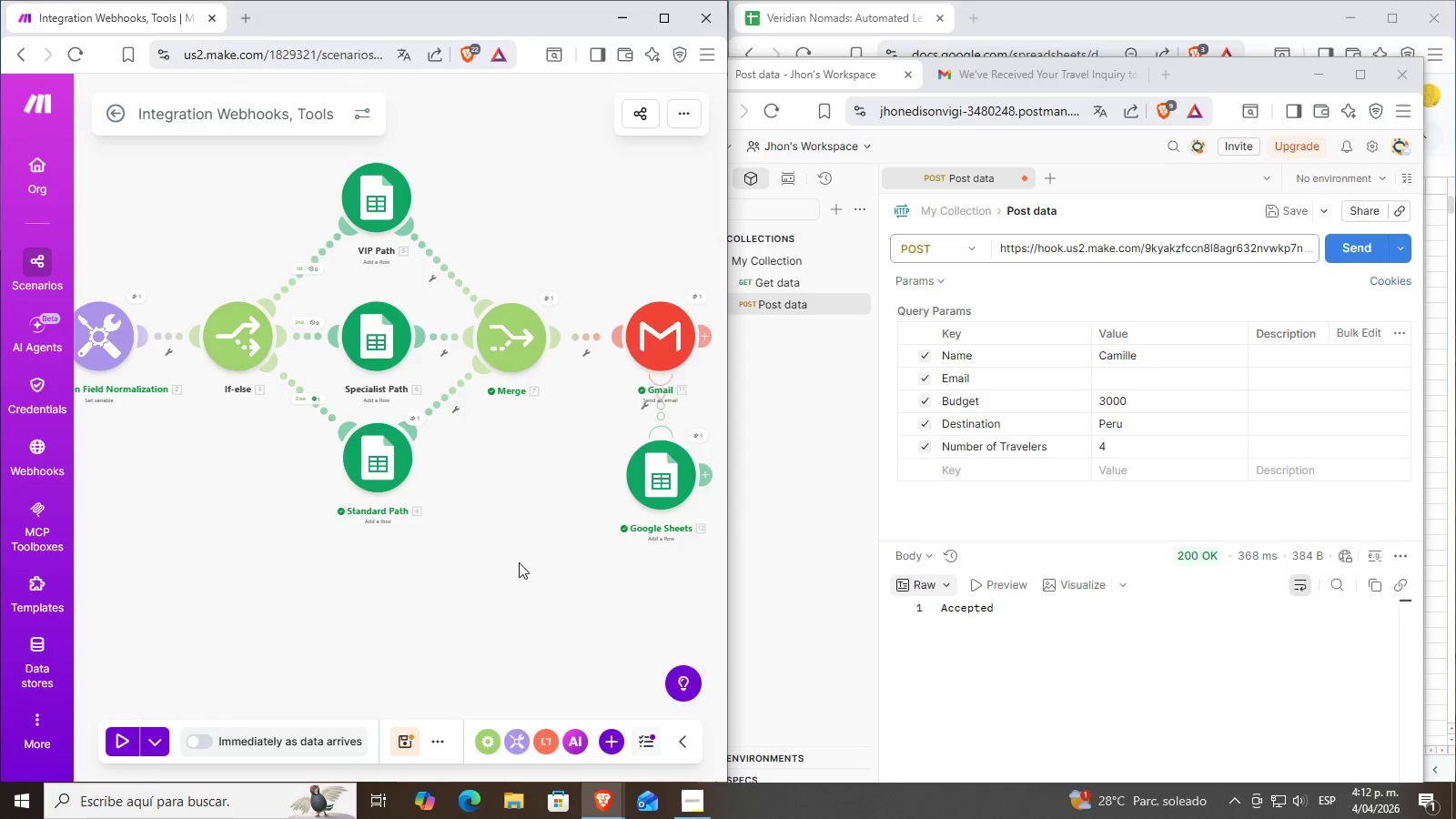 
scroll: coordinate [519, 562], scroll_direction: down, amount: 2.0
 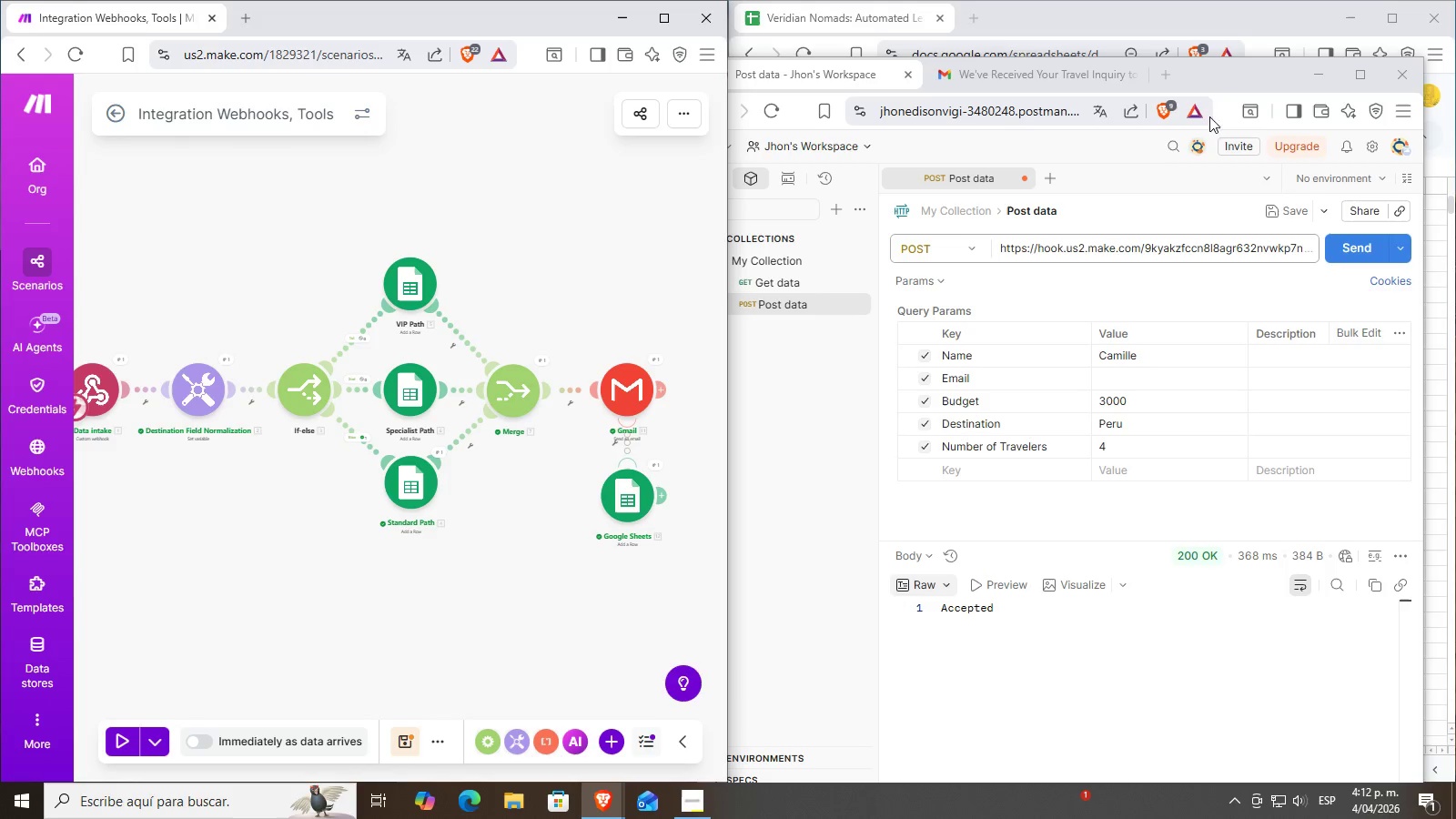 
left_click([1192, 2])
 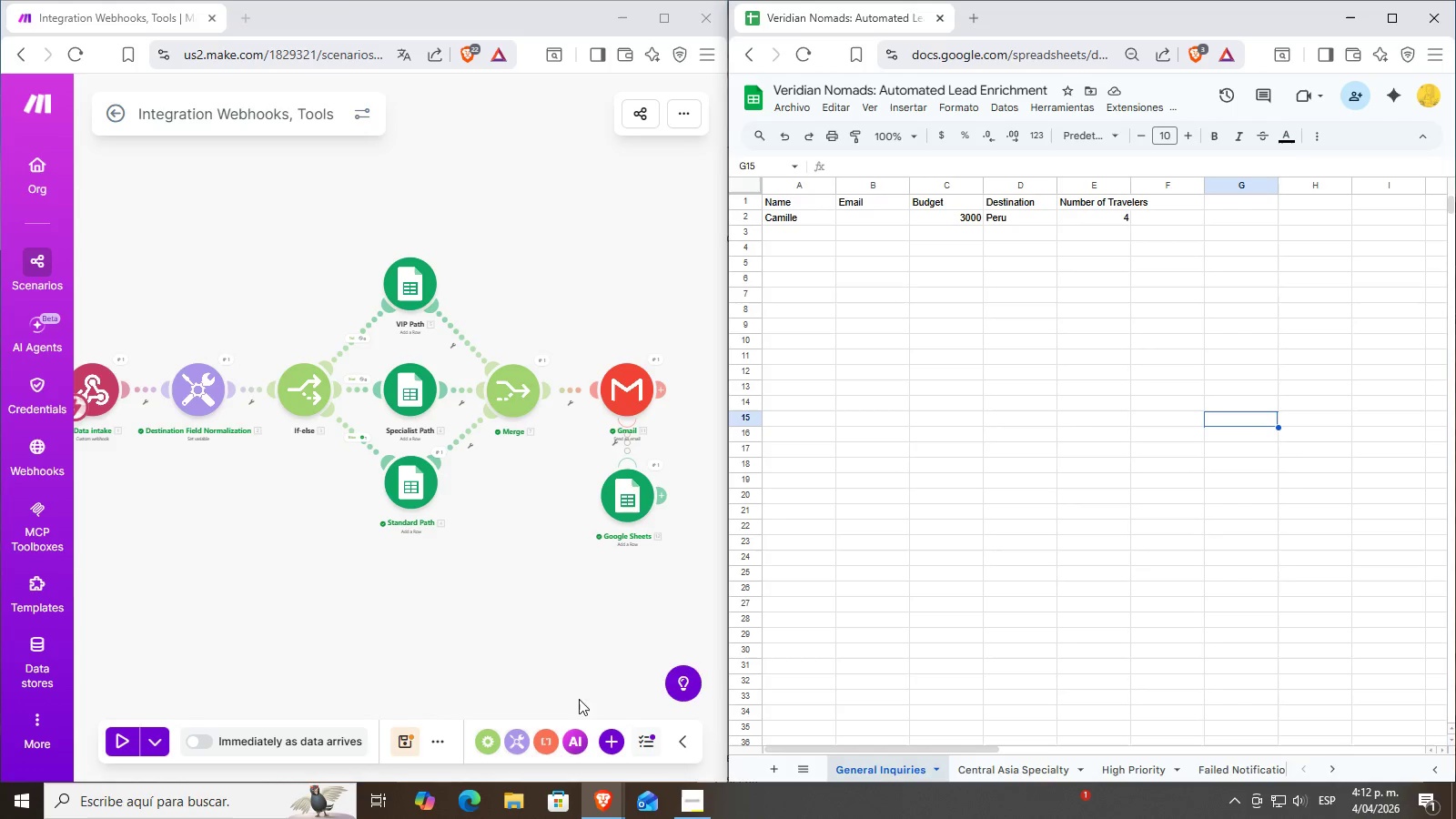 
left_click([601, 818])
 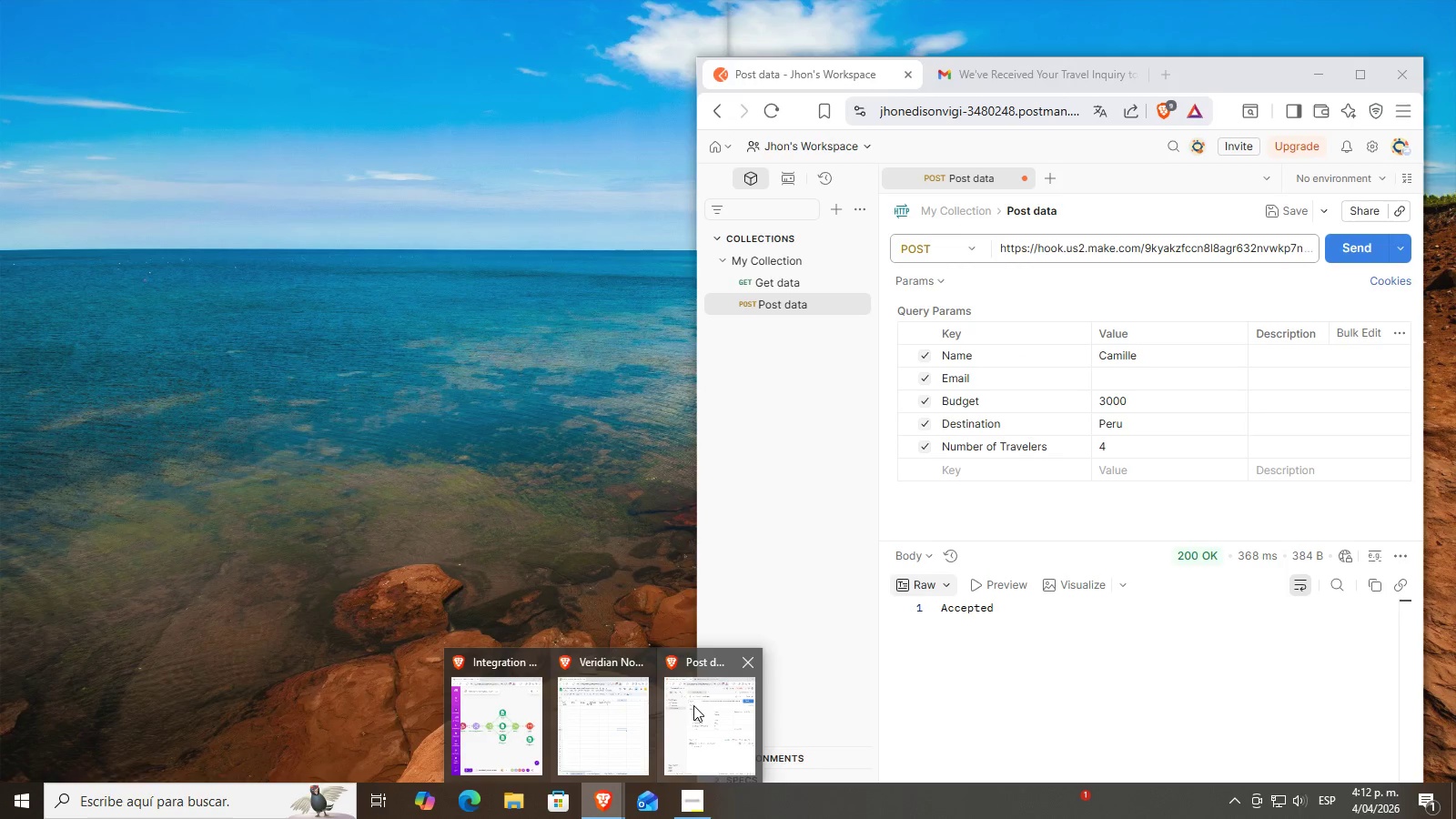 
left_click([693, 705])
 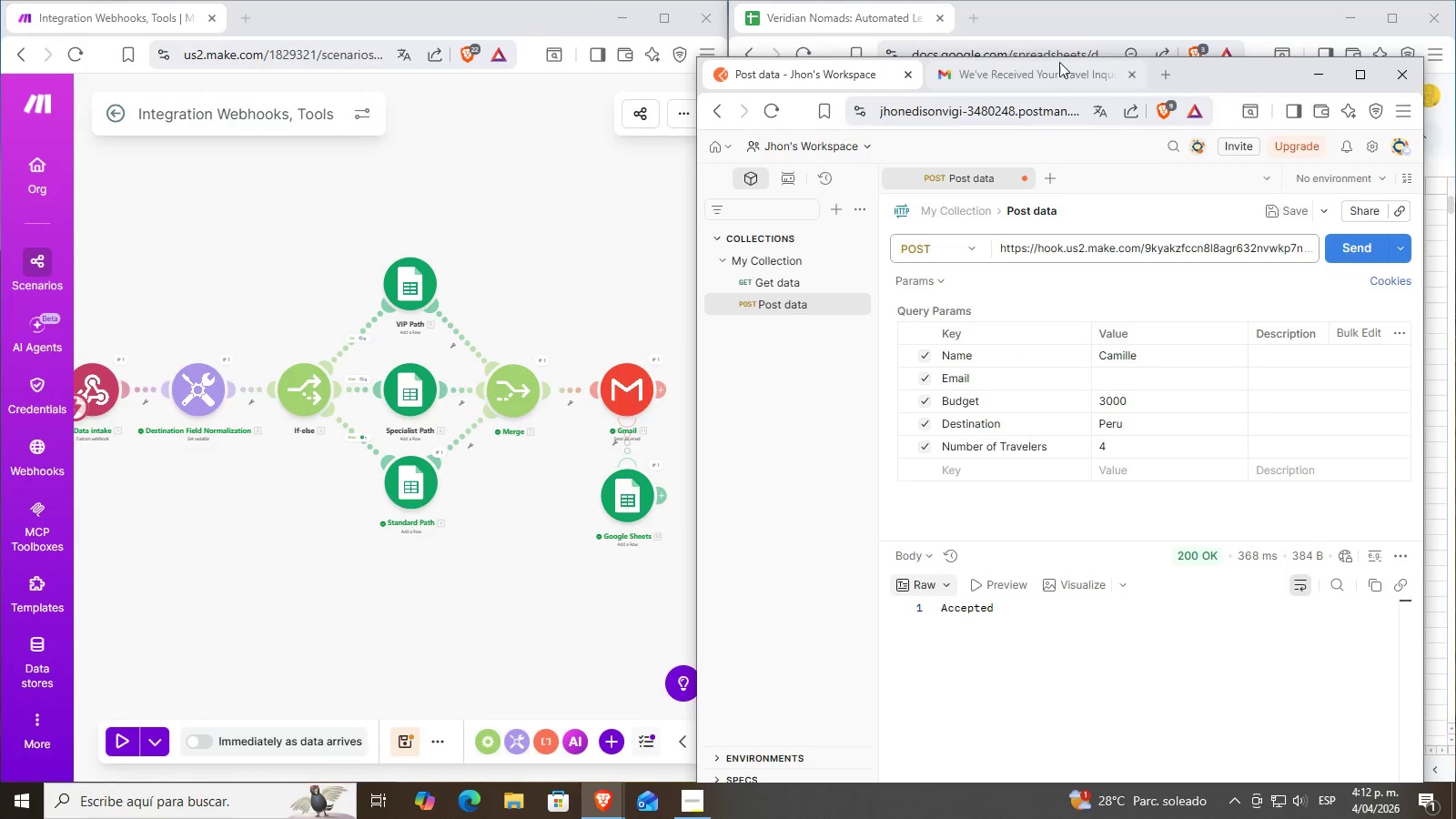 
left_click([1043, 66])
 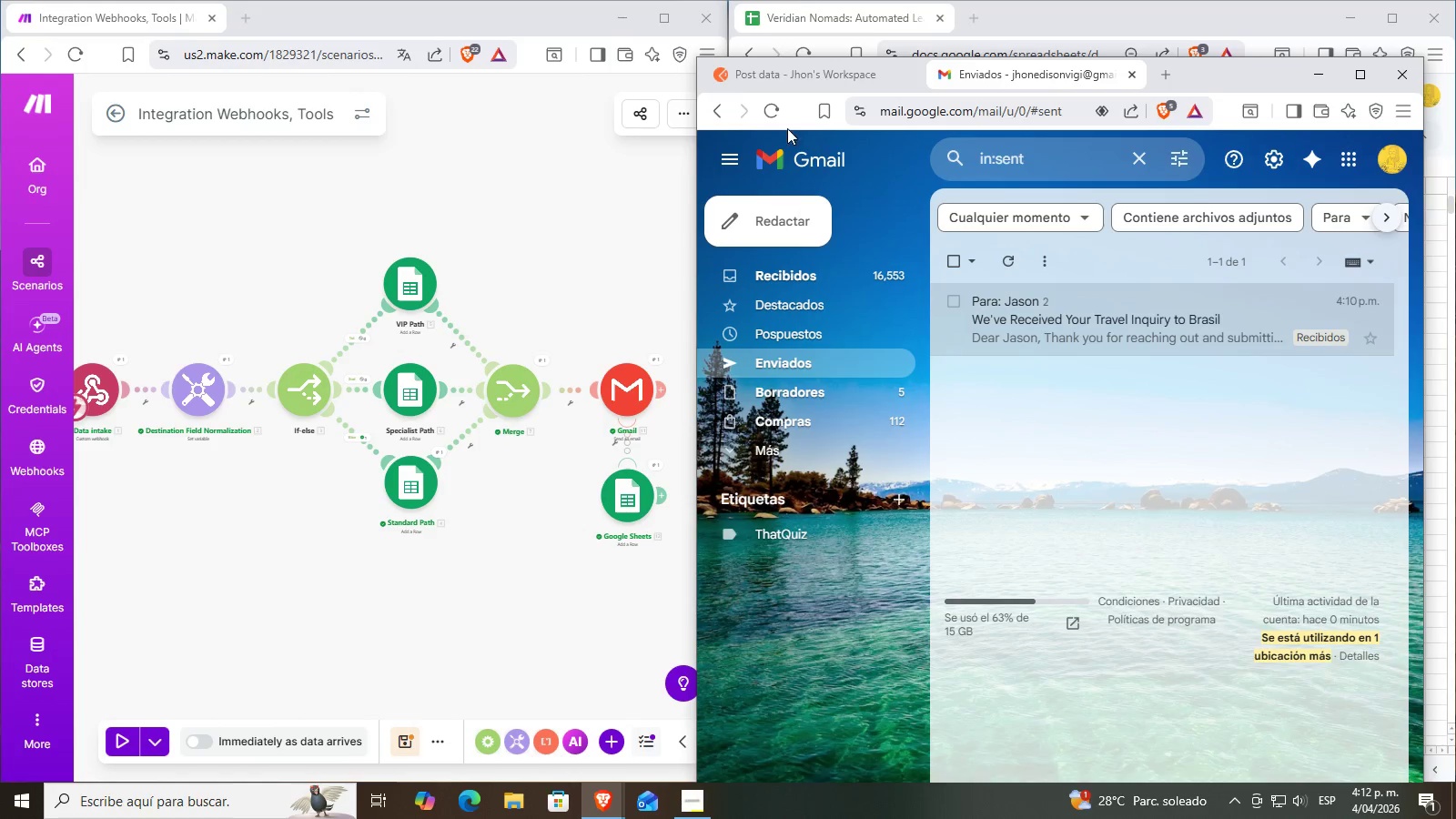 
left_click([812, 77])
 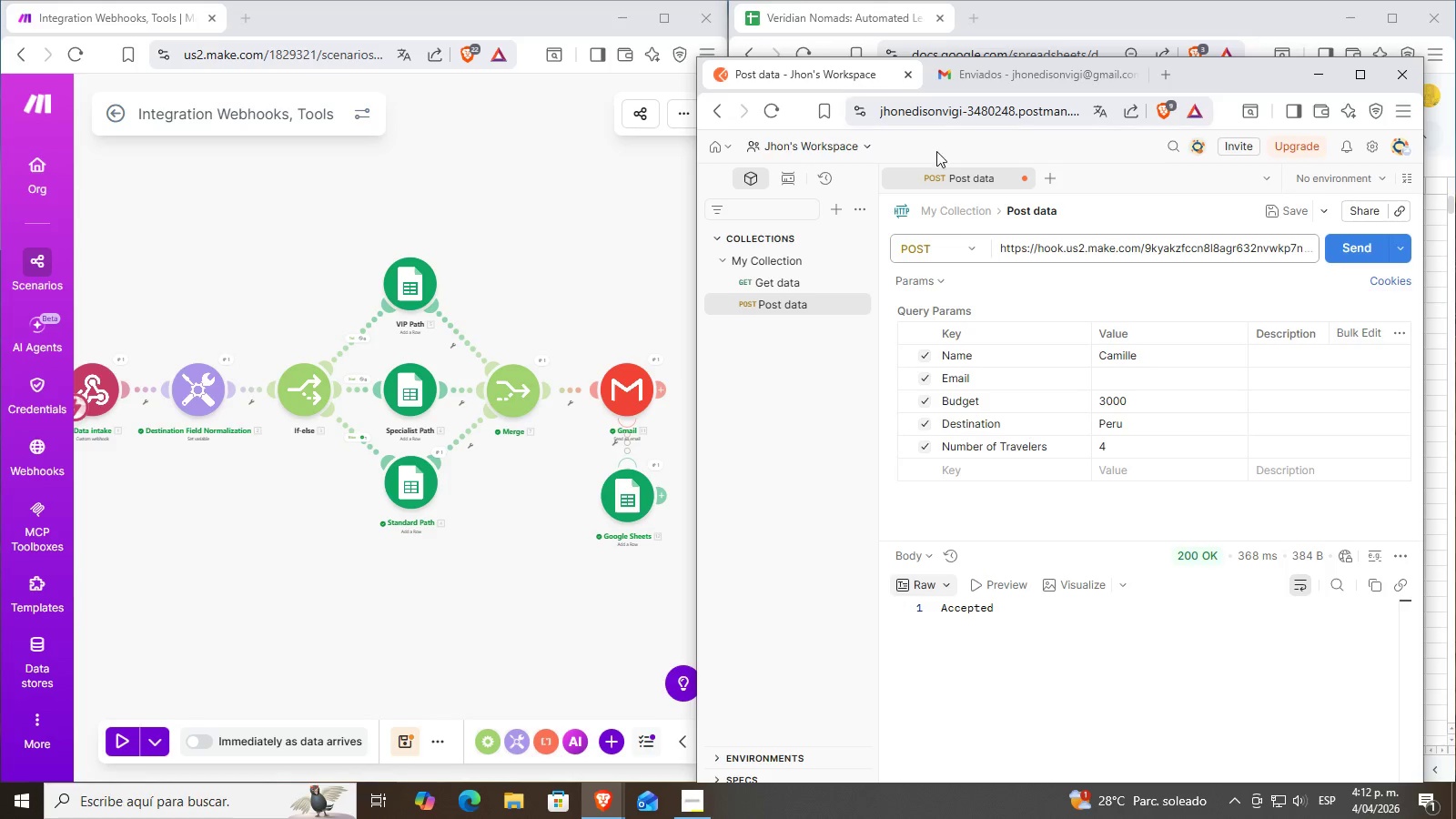 
left_click([621, 806])
 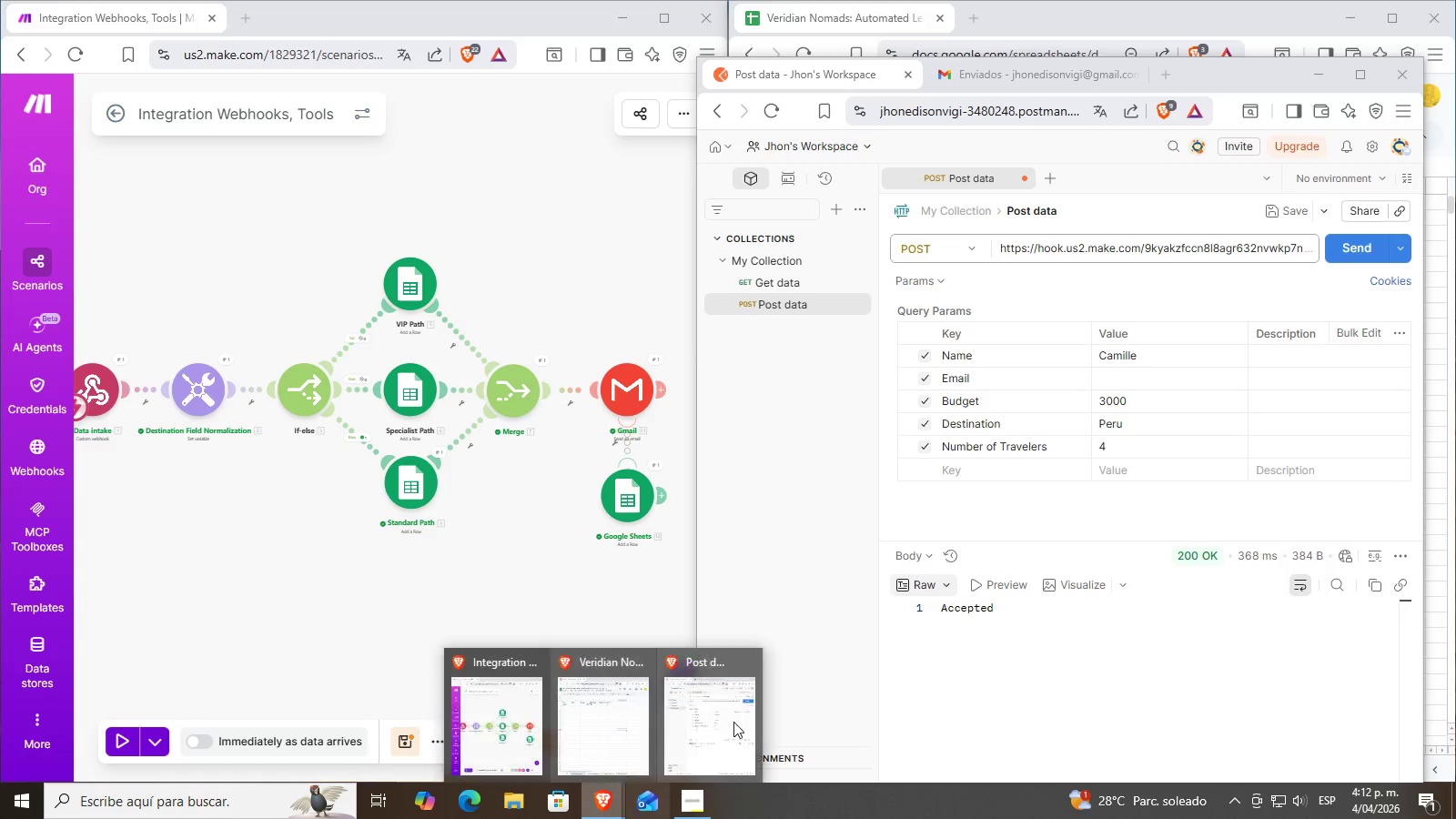 
mouse_move([716, 718])
 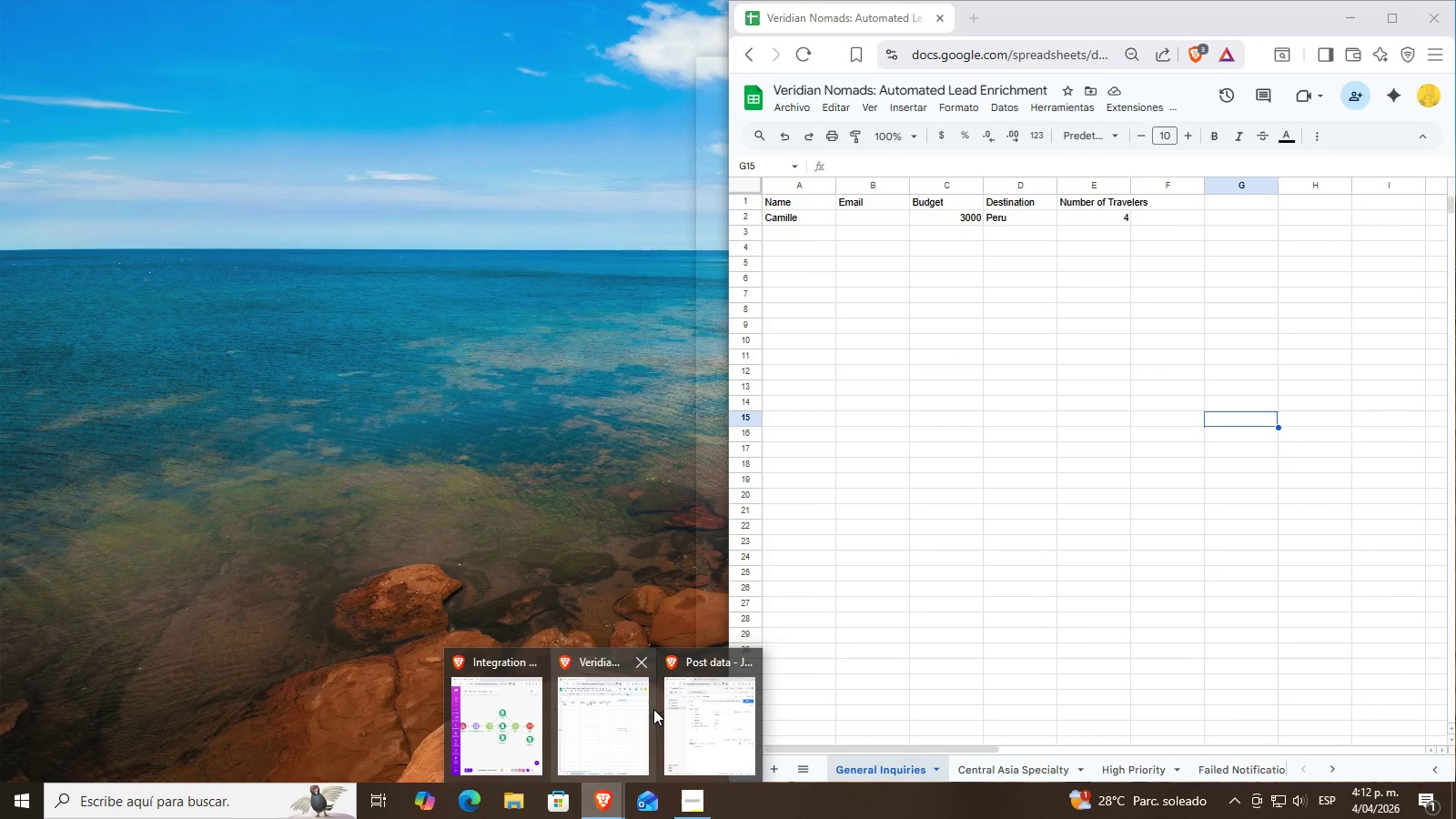 
left_click([652, 709])
 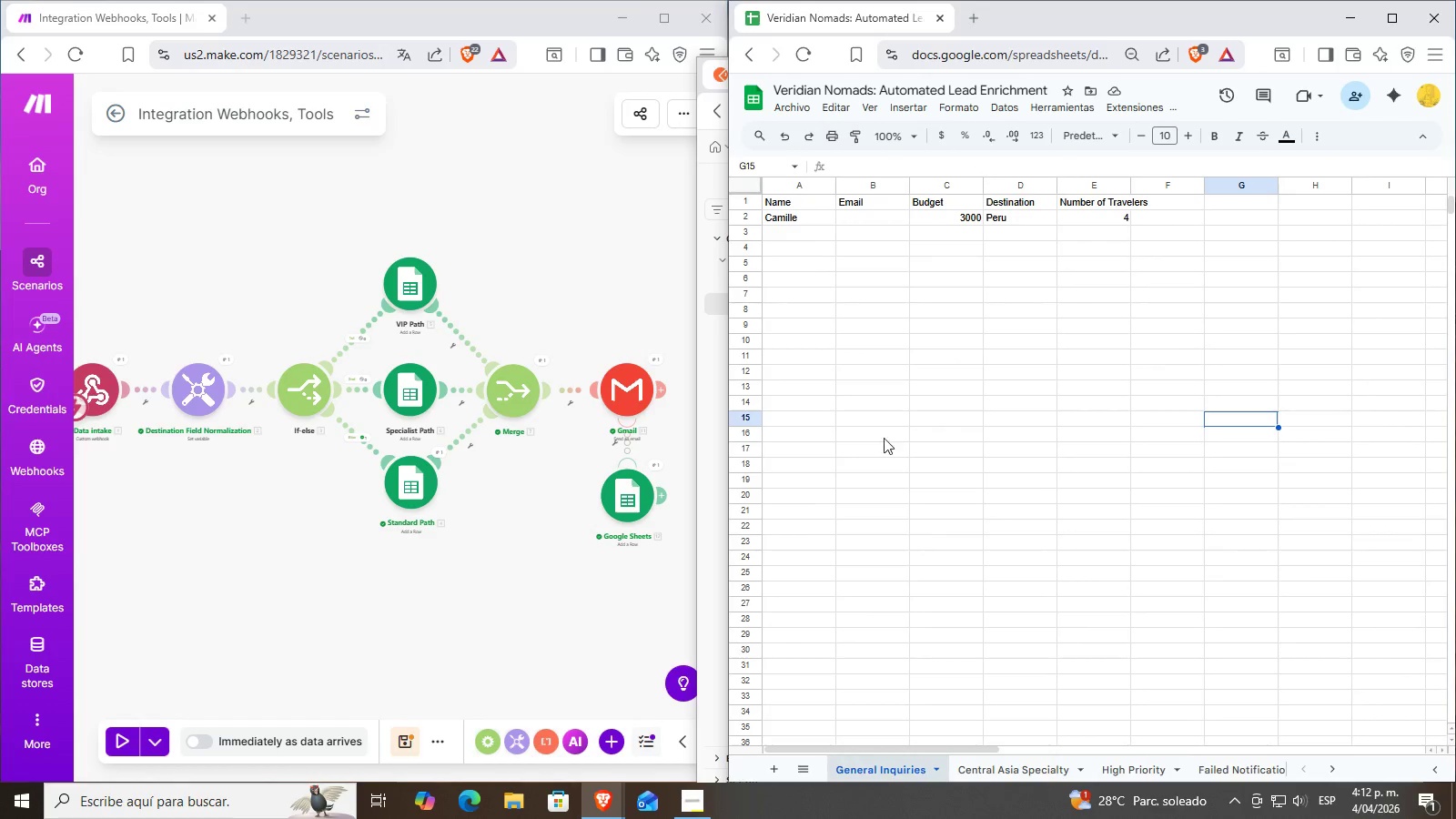 
left_click_drag(start_coordinate=[795, 222], to_coordinate=[1100, 221])
 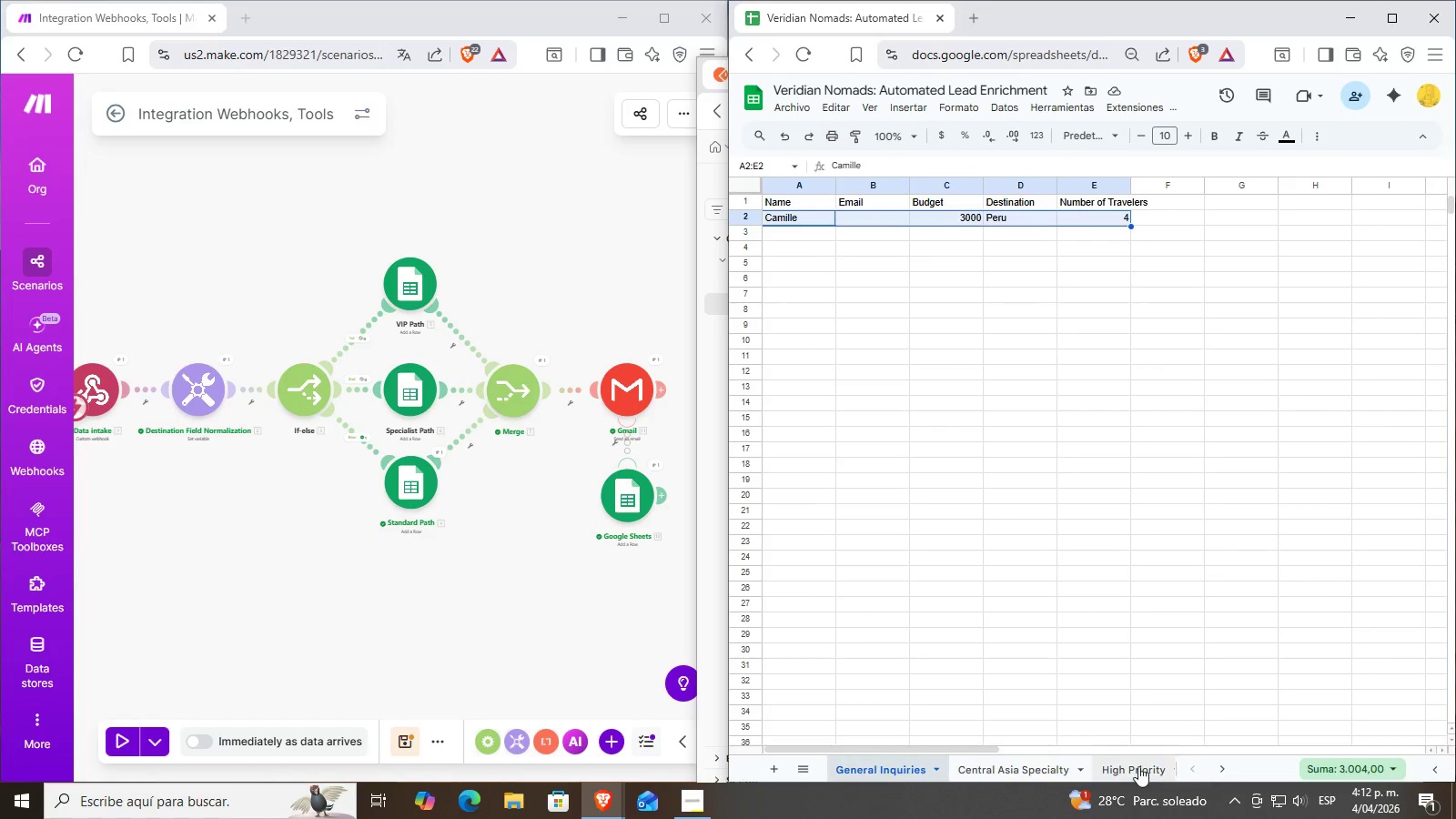 
left_click([1138, 766])
 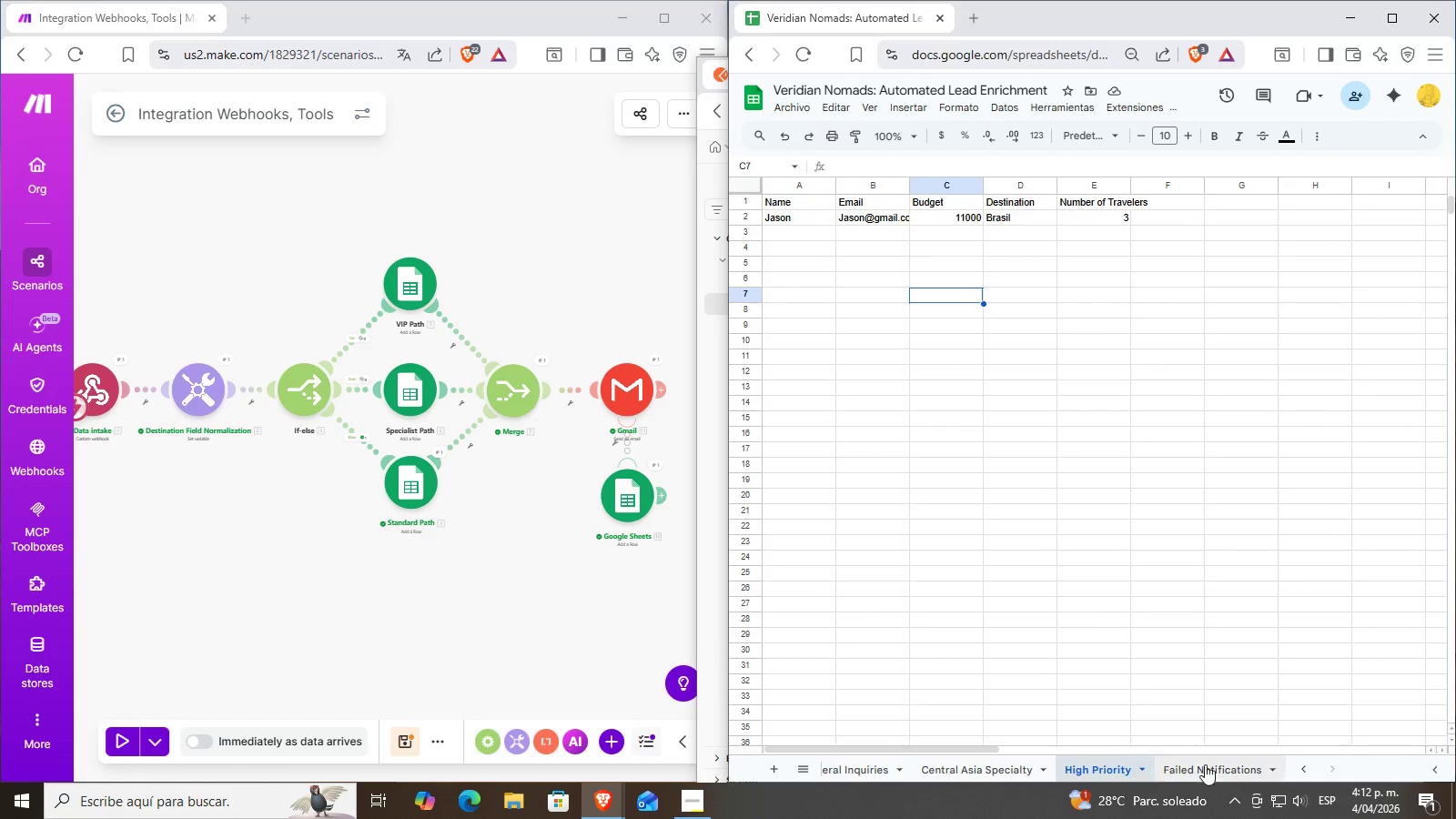 
left_click([1211, 763])
 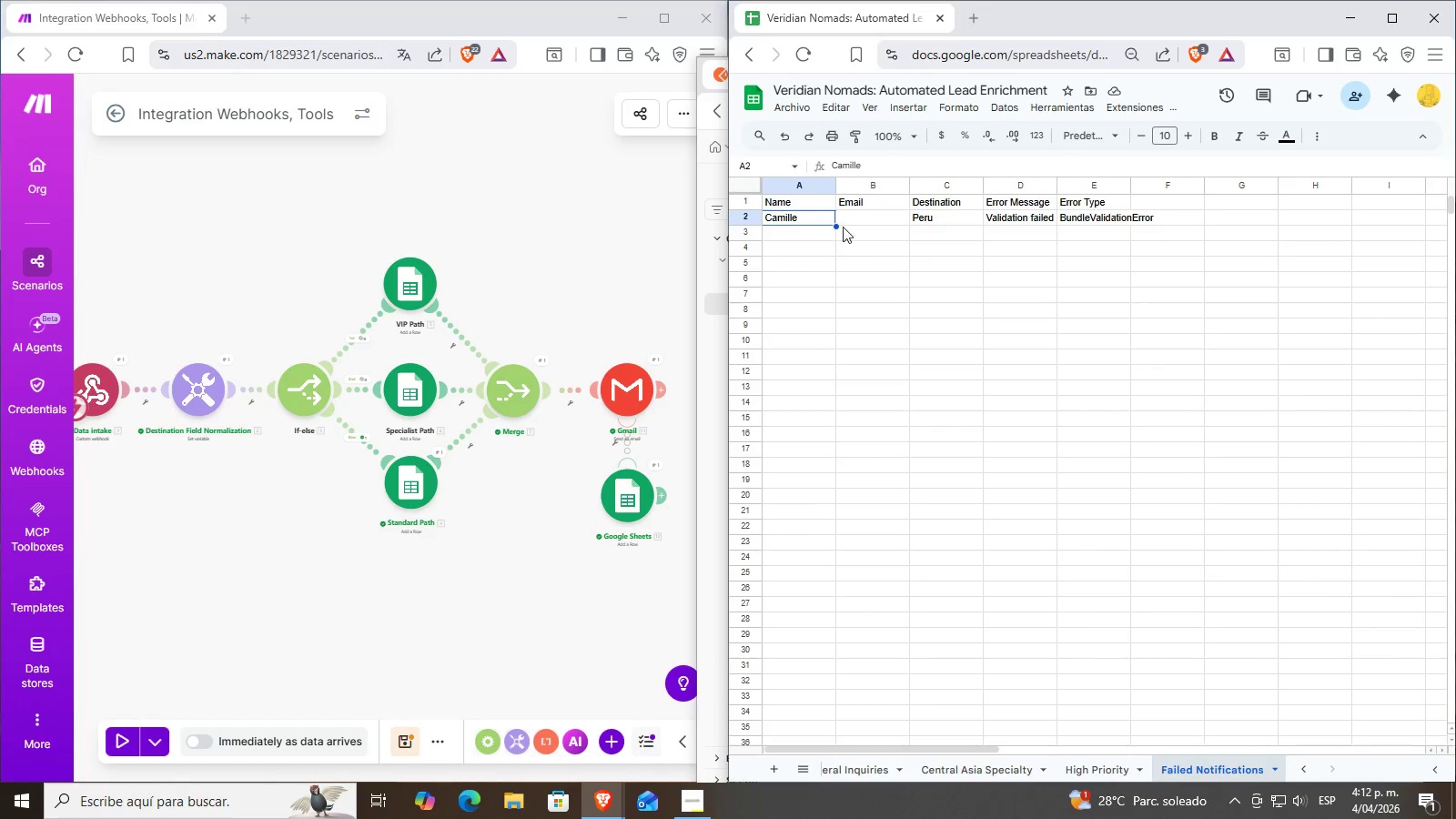 
left_click_drag(start_coordinate=[826, 219], to_coordinate=[1091, 220])
 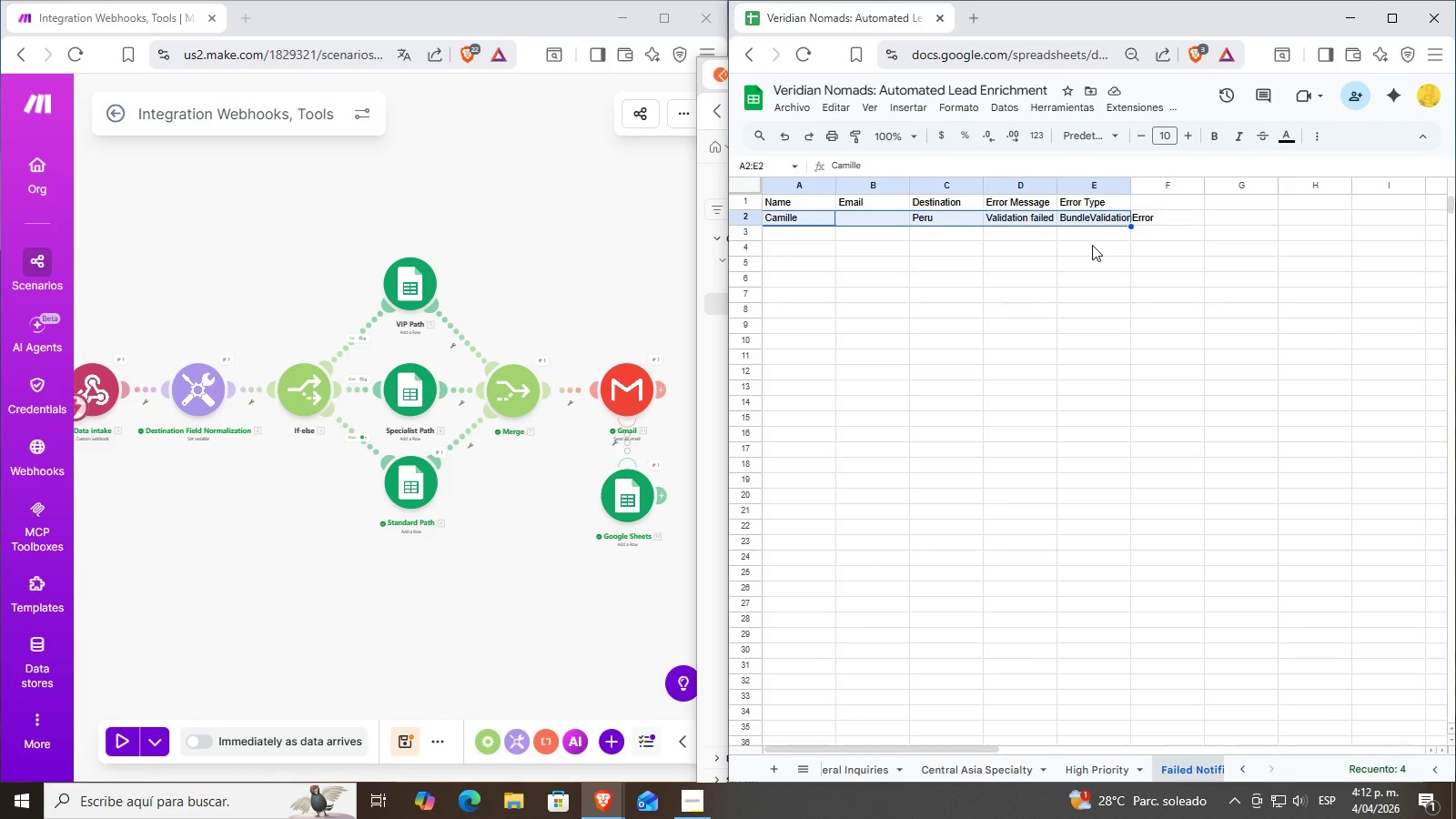 
left_click([1092, 245])
 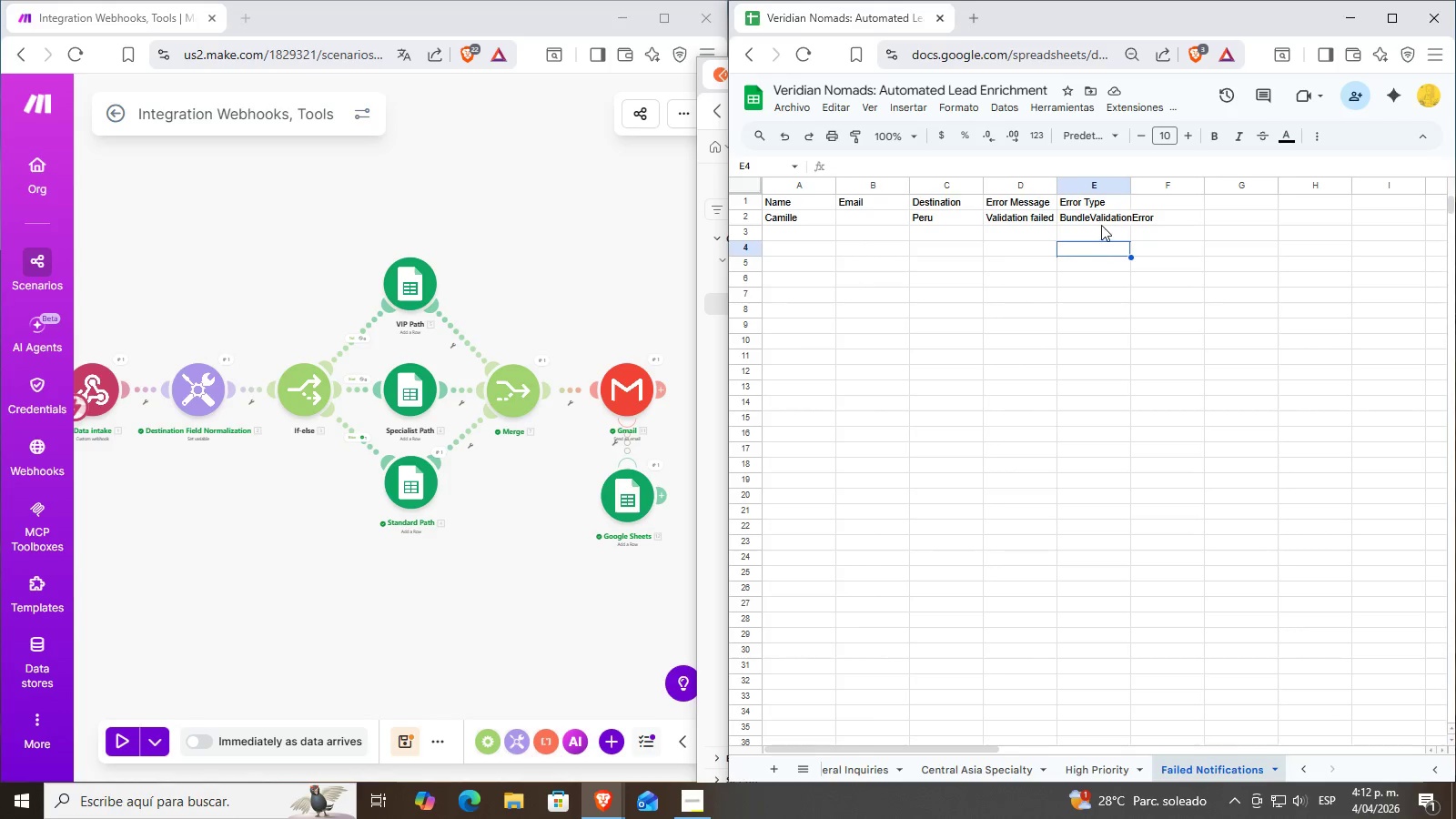 
left_click([1099, 224])
 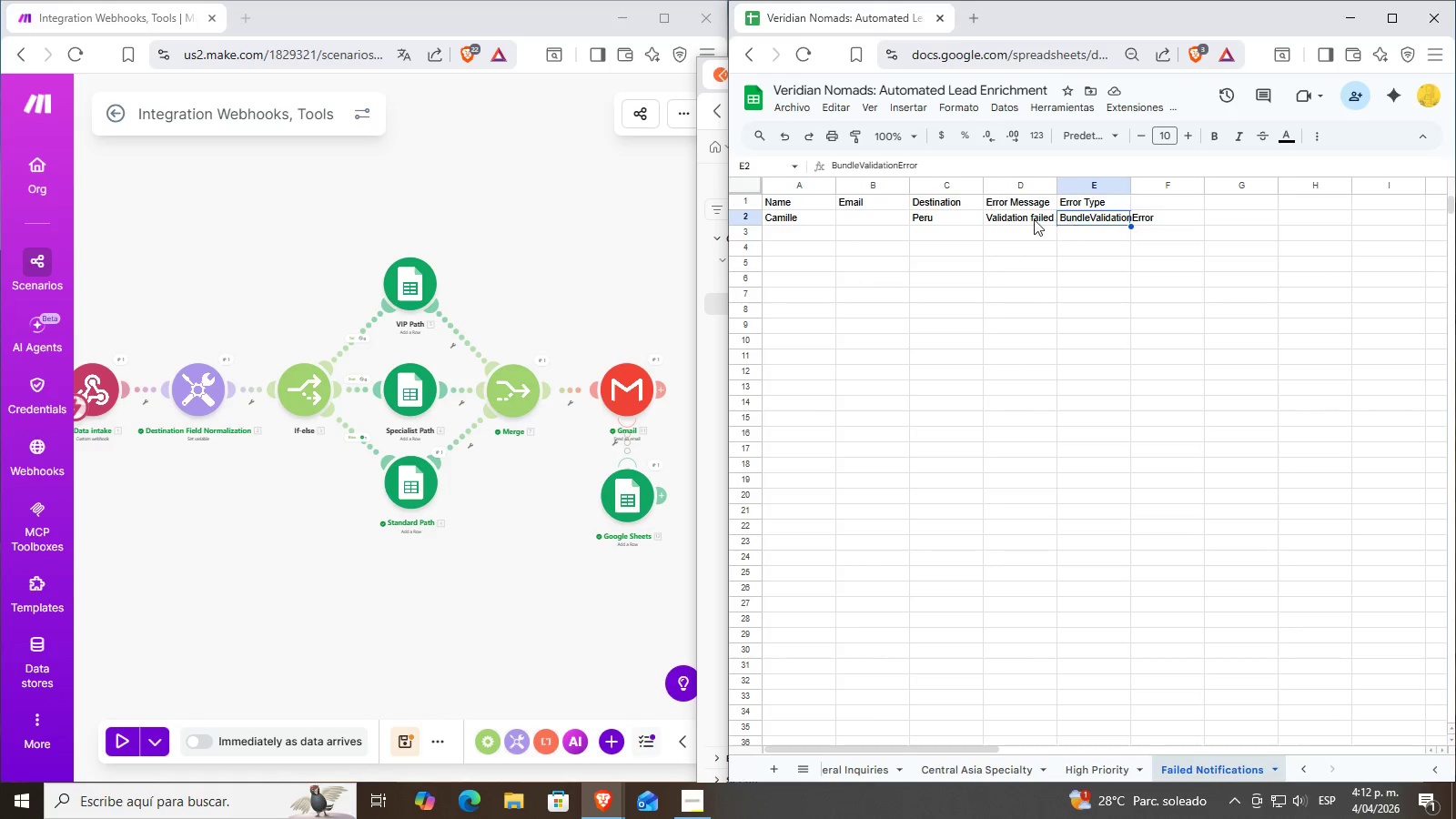 
left_click([1014, 219])
 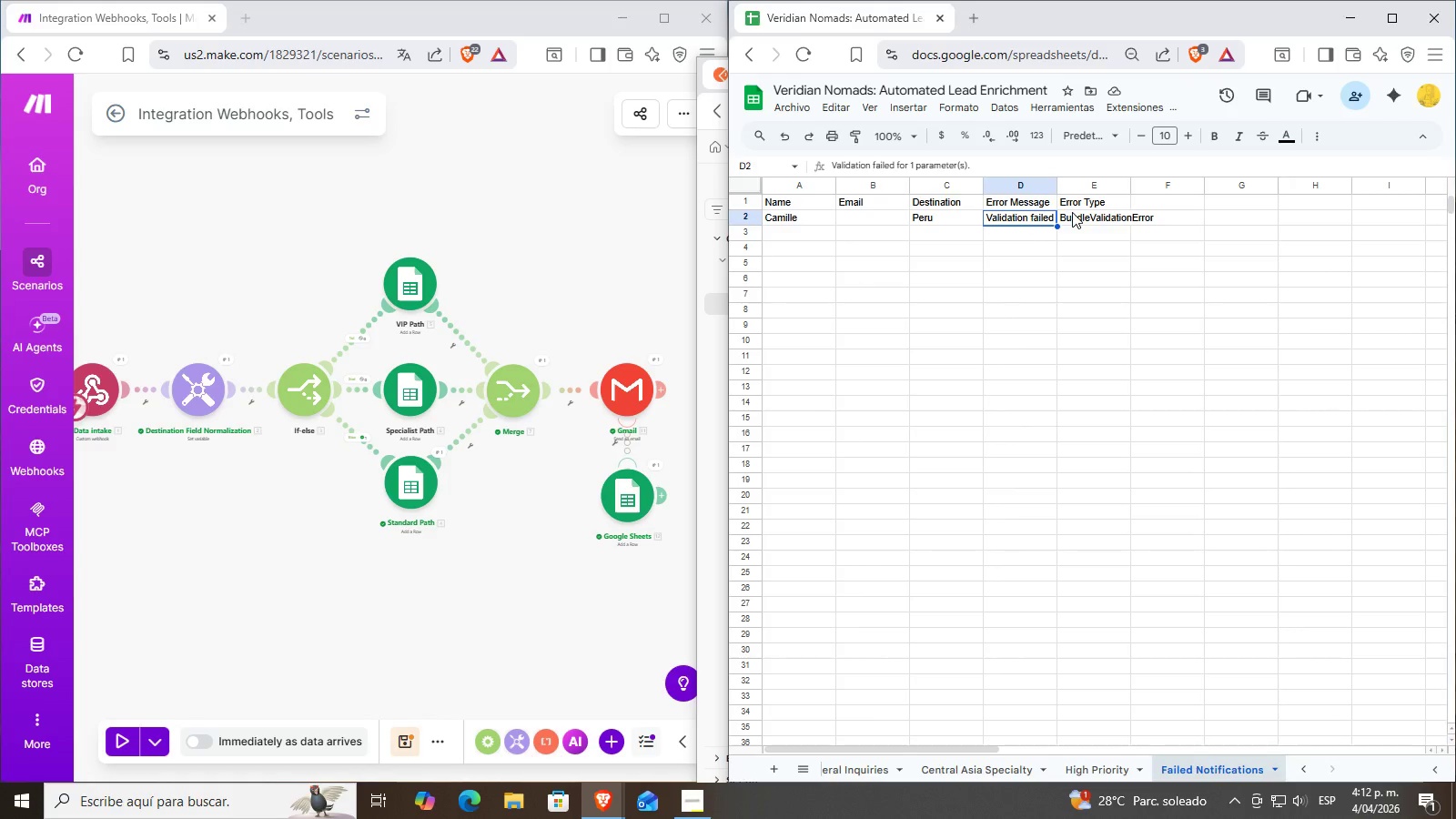 
left_click([1072, 212])
 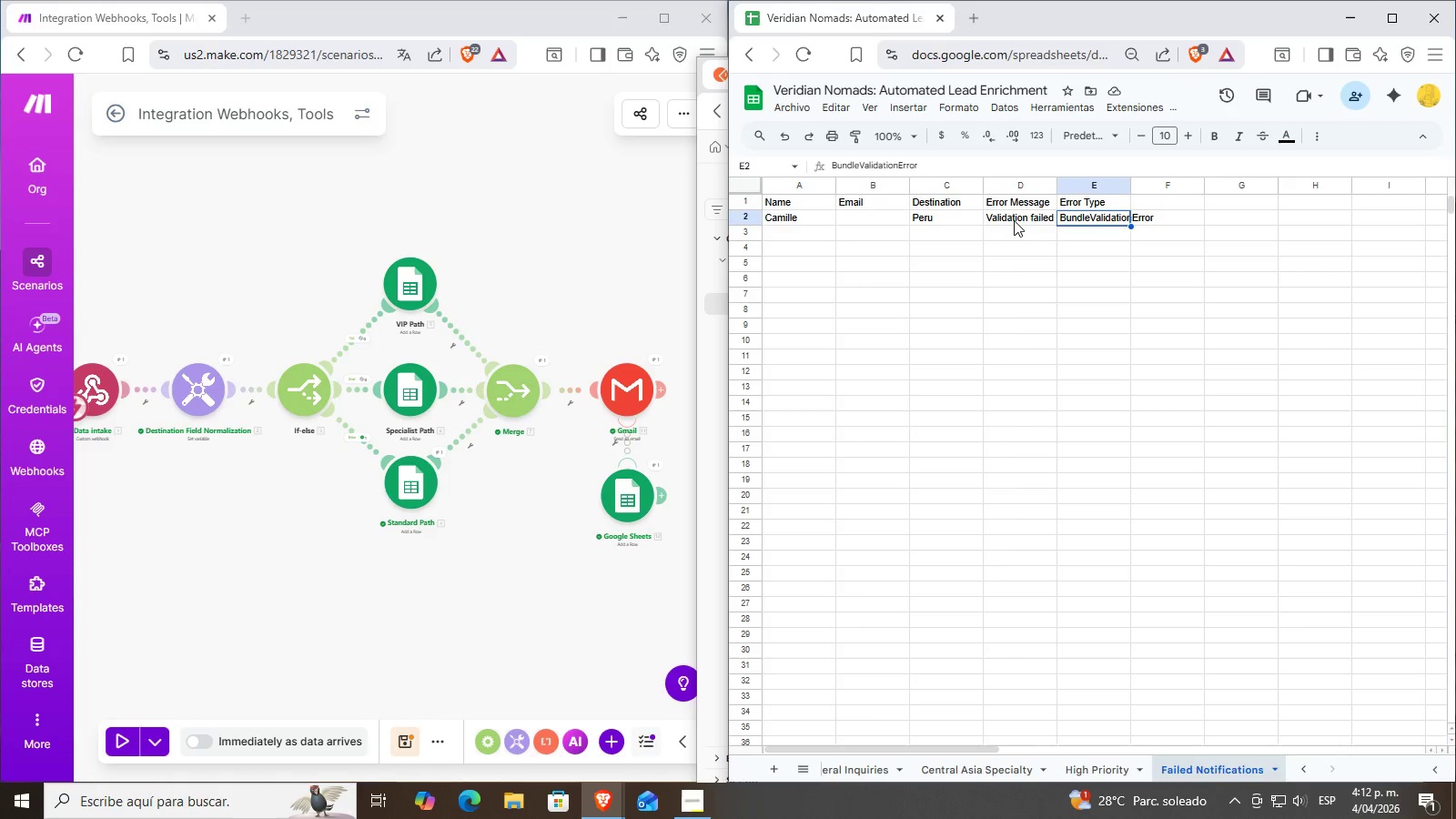 
left_click([1013, 220])
 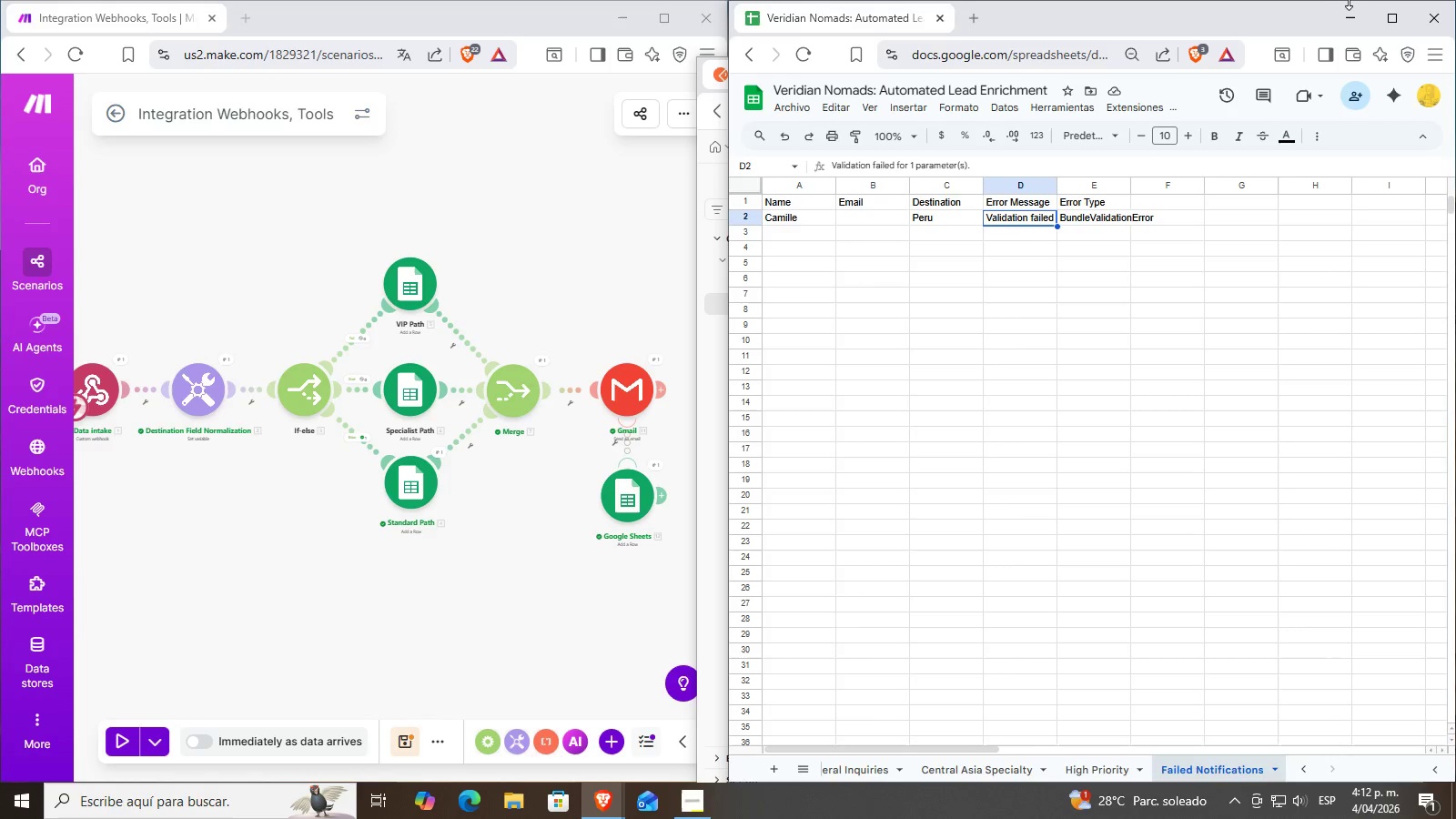 
left_click([1380, 13])
 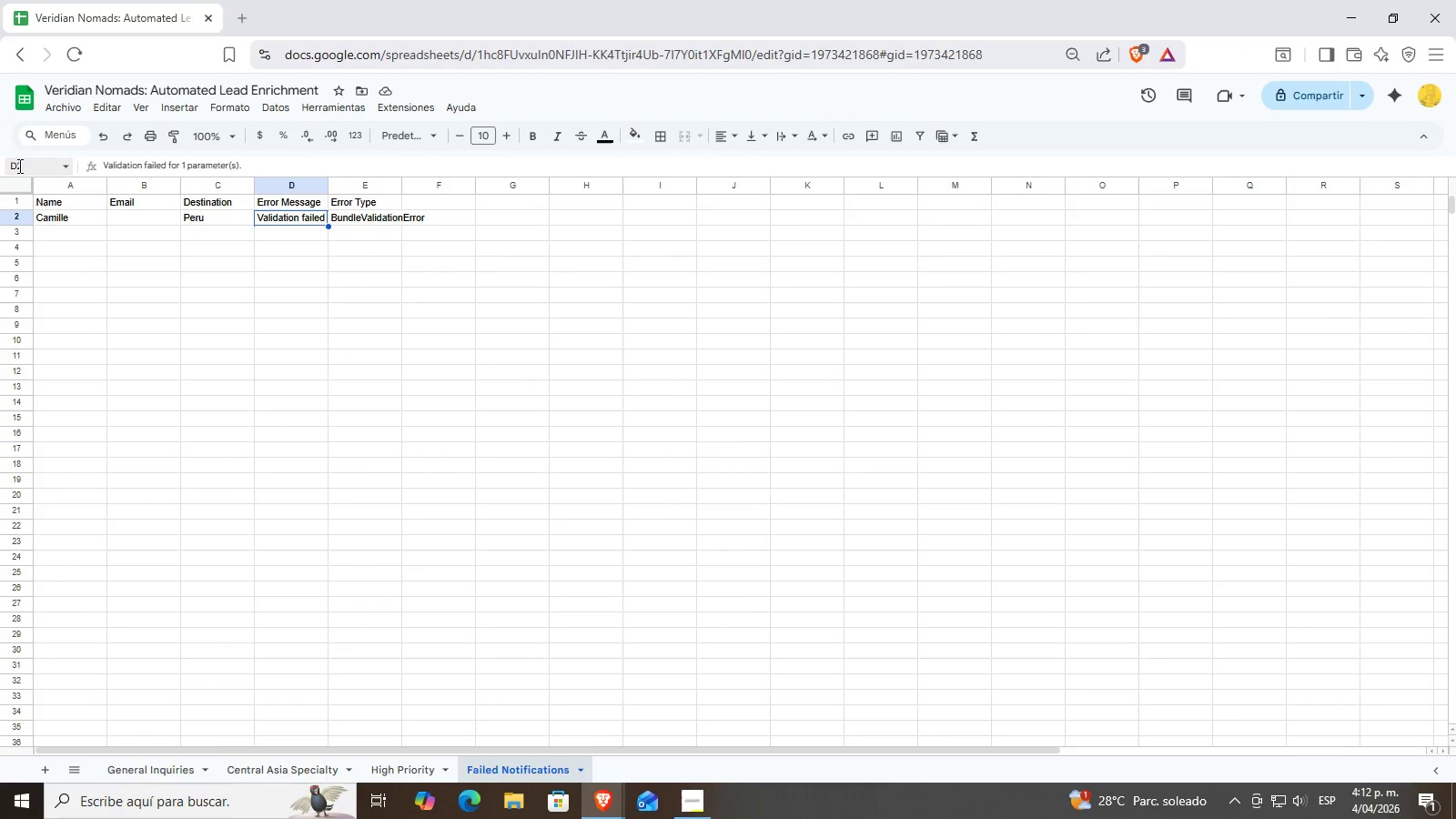 
left_click([18, 164])
 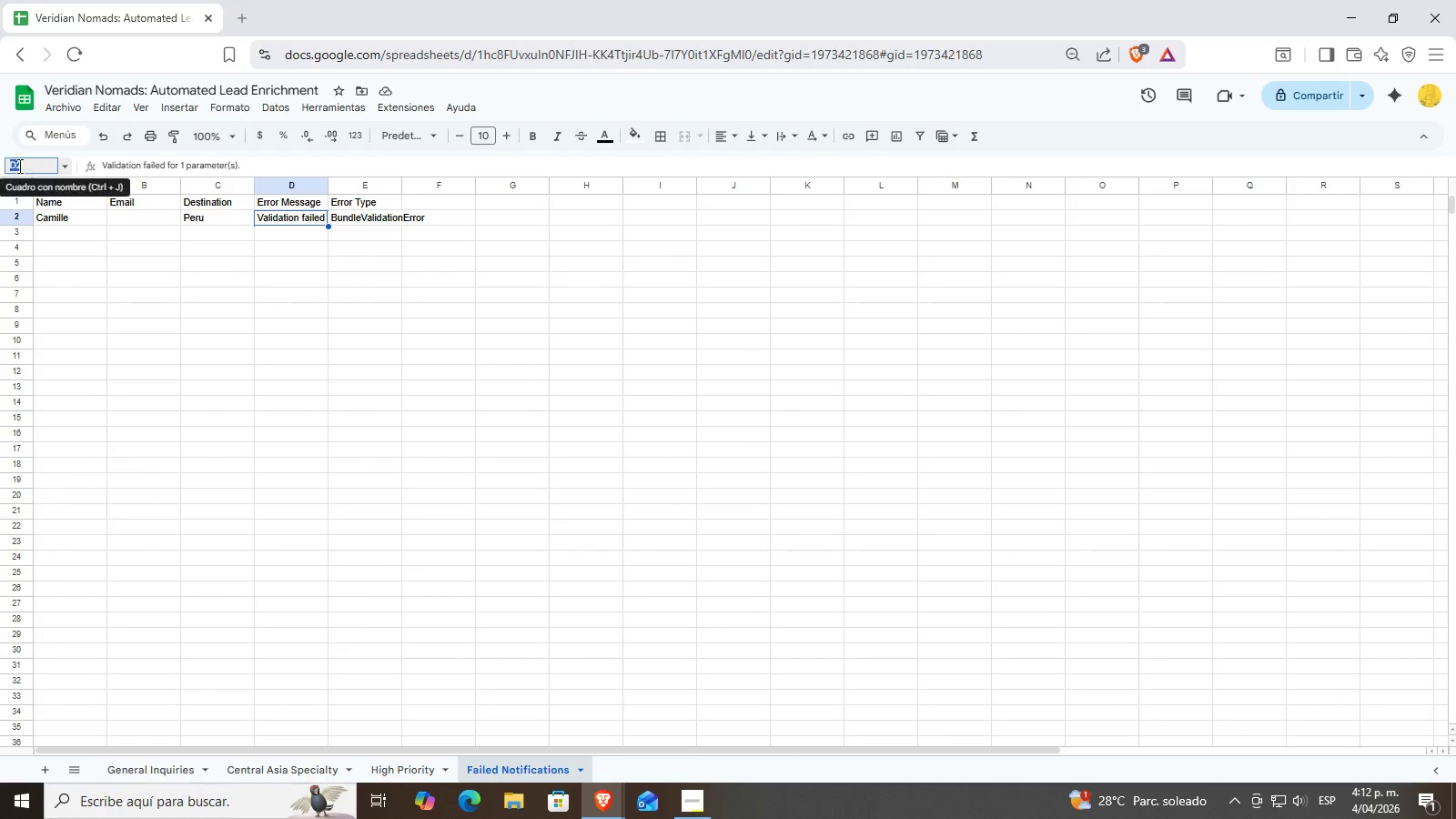 
left_click([217, 296])
 